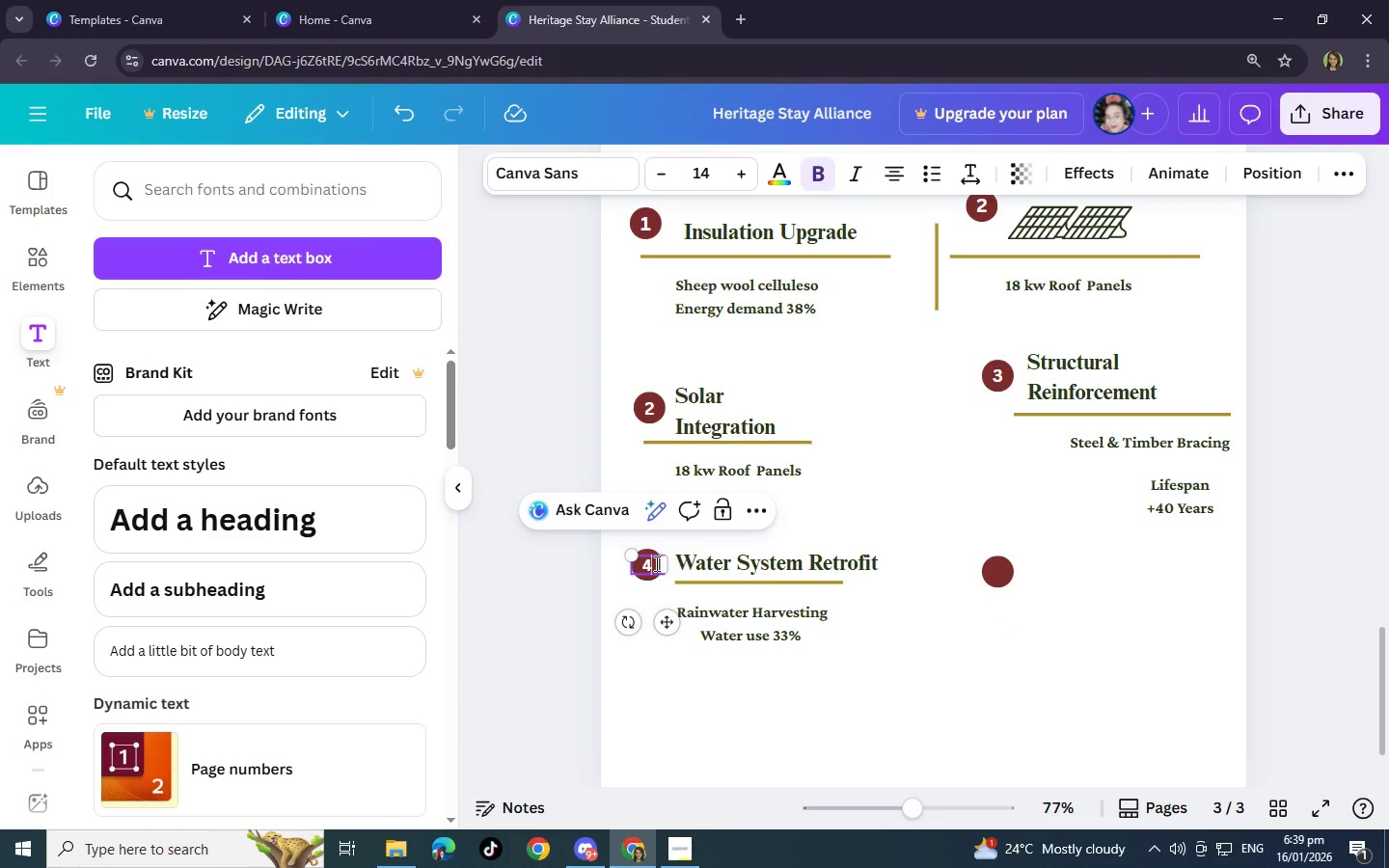 
left_click_drag(start_coordinate=[655, 563], to_coordinate=[640, 564])
 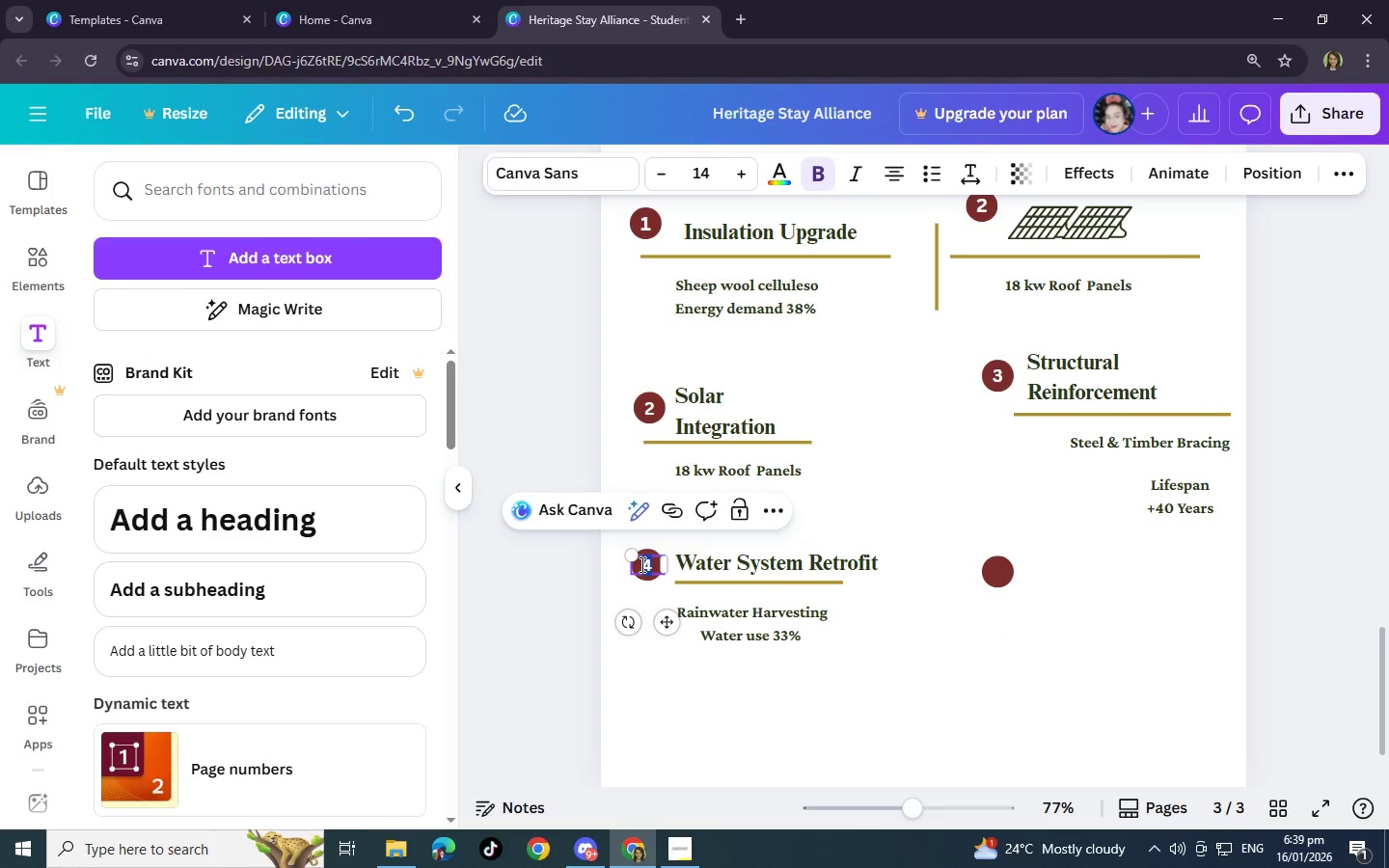 
key(Control+C)
 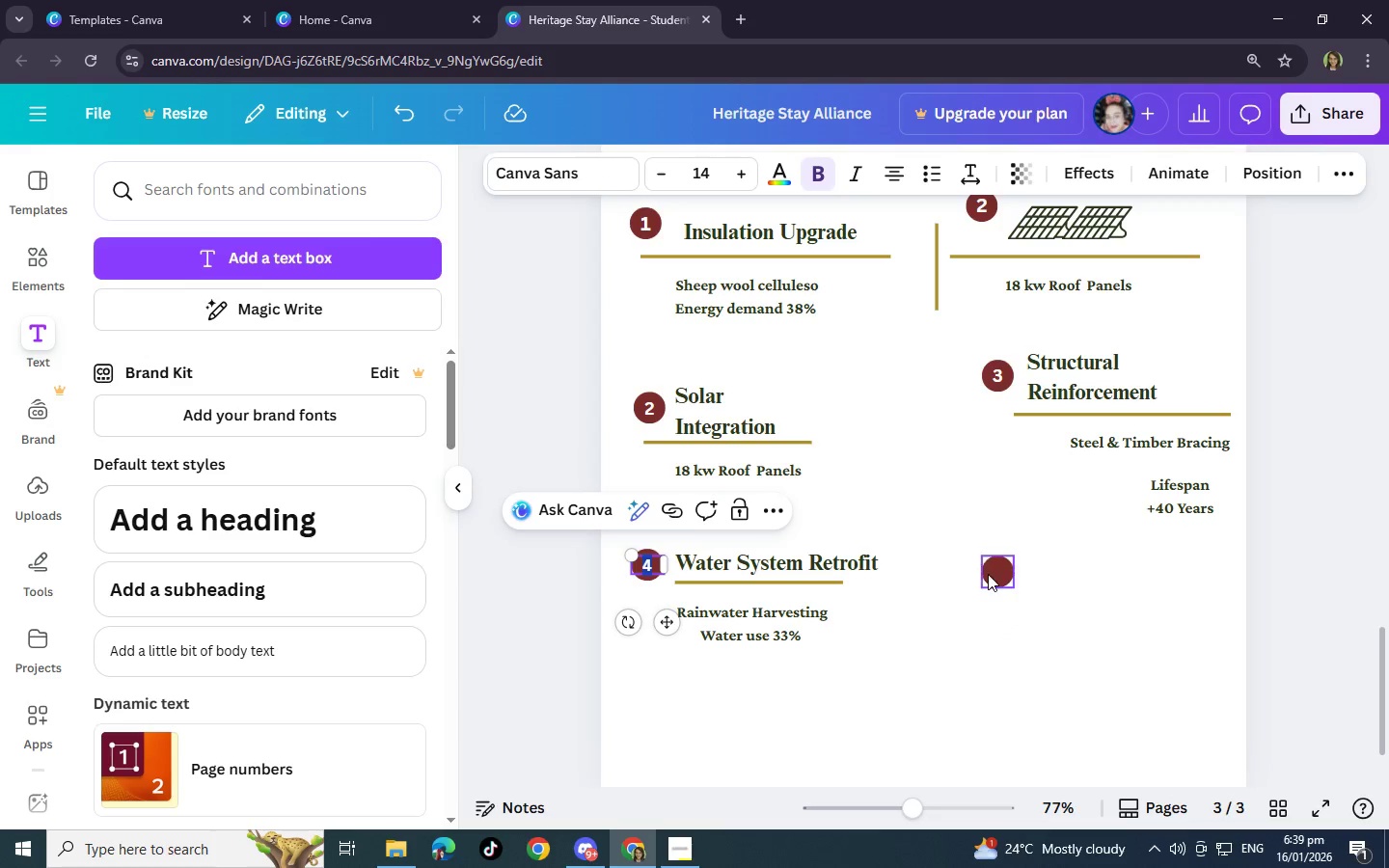 
left_click([993, 572])
 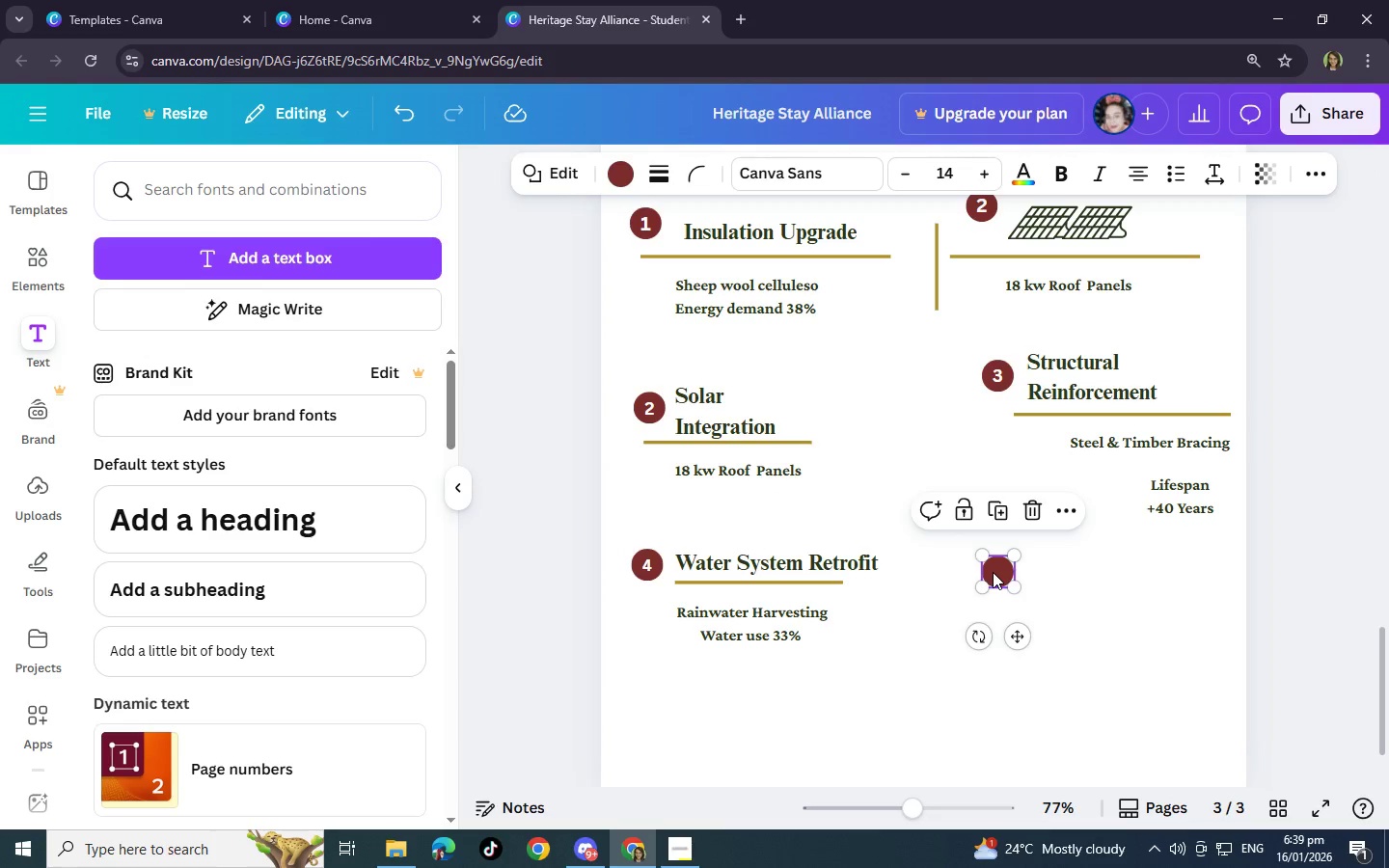 
key(Control+V)
 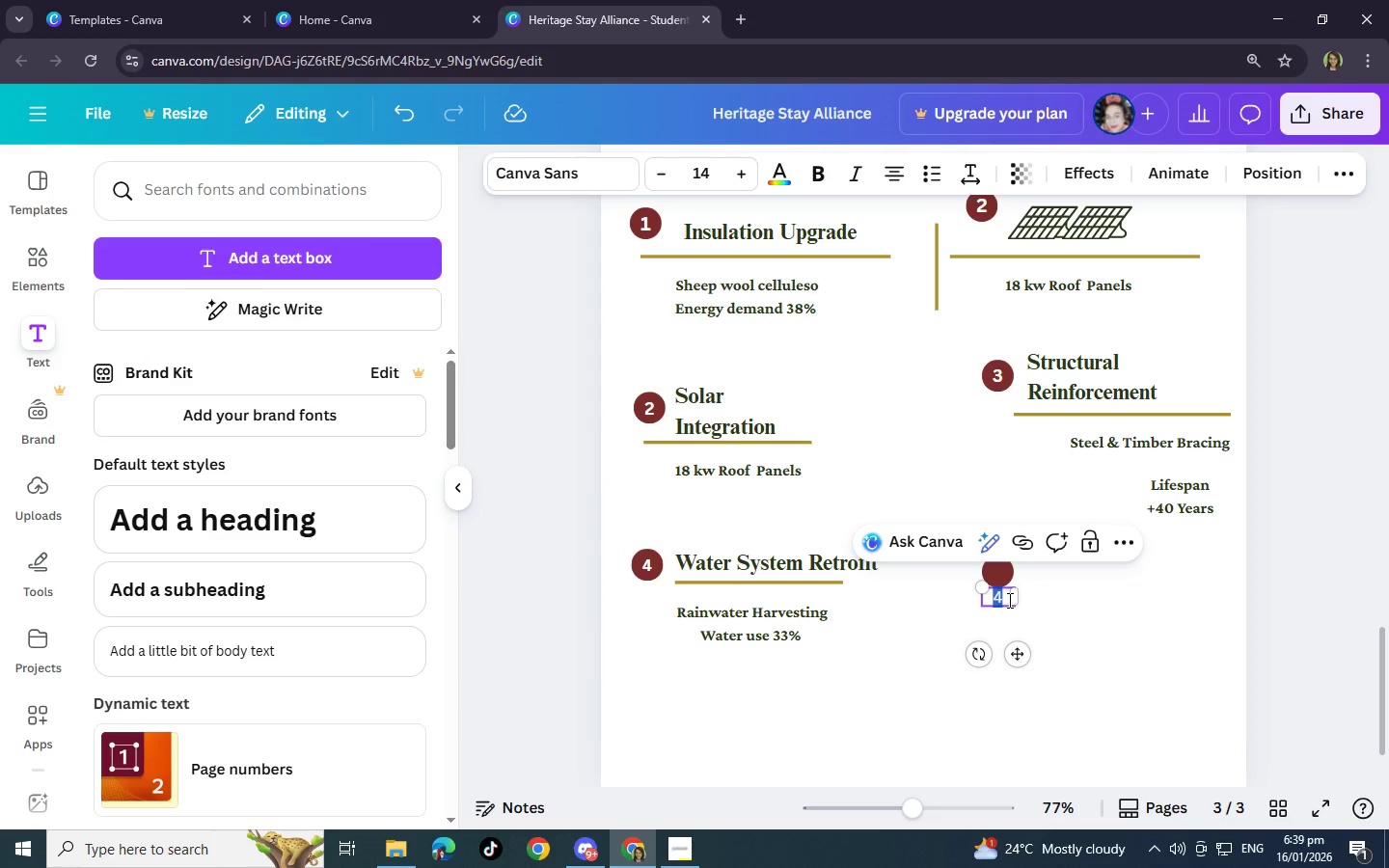 
key(Backspace)
 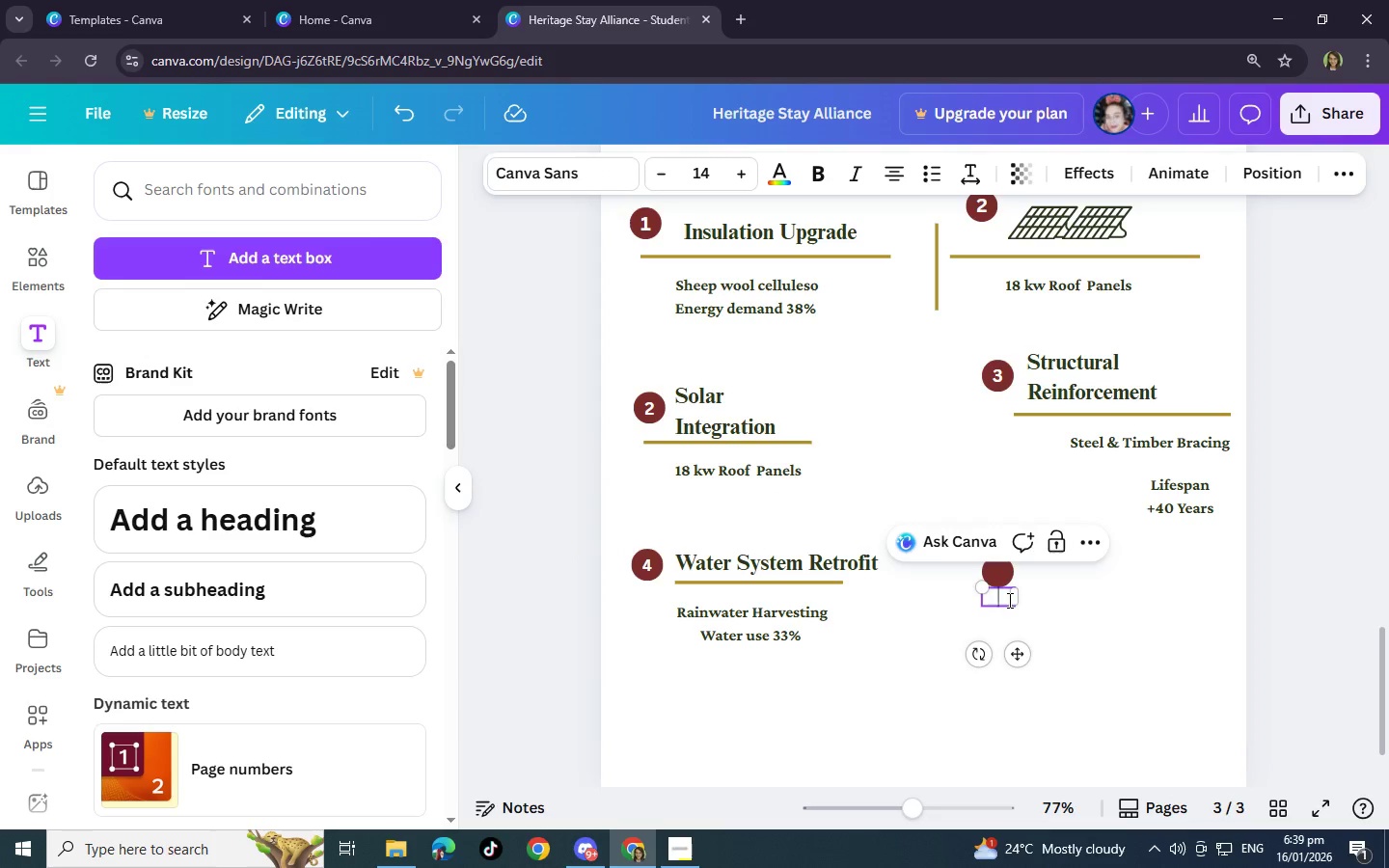 
key(5)
 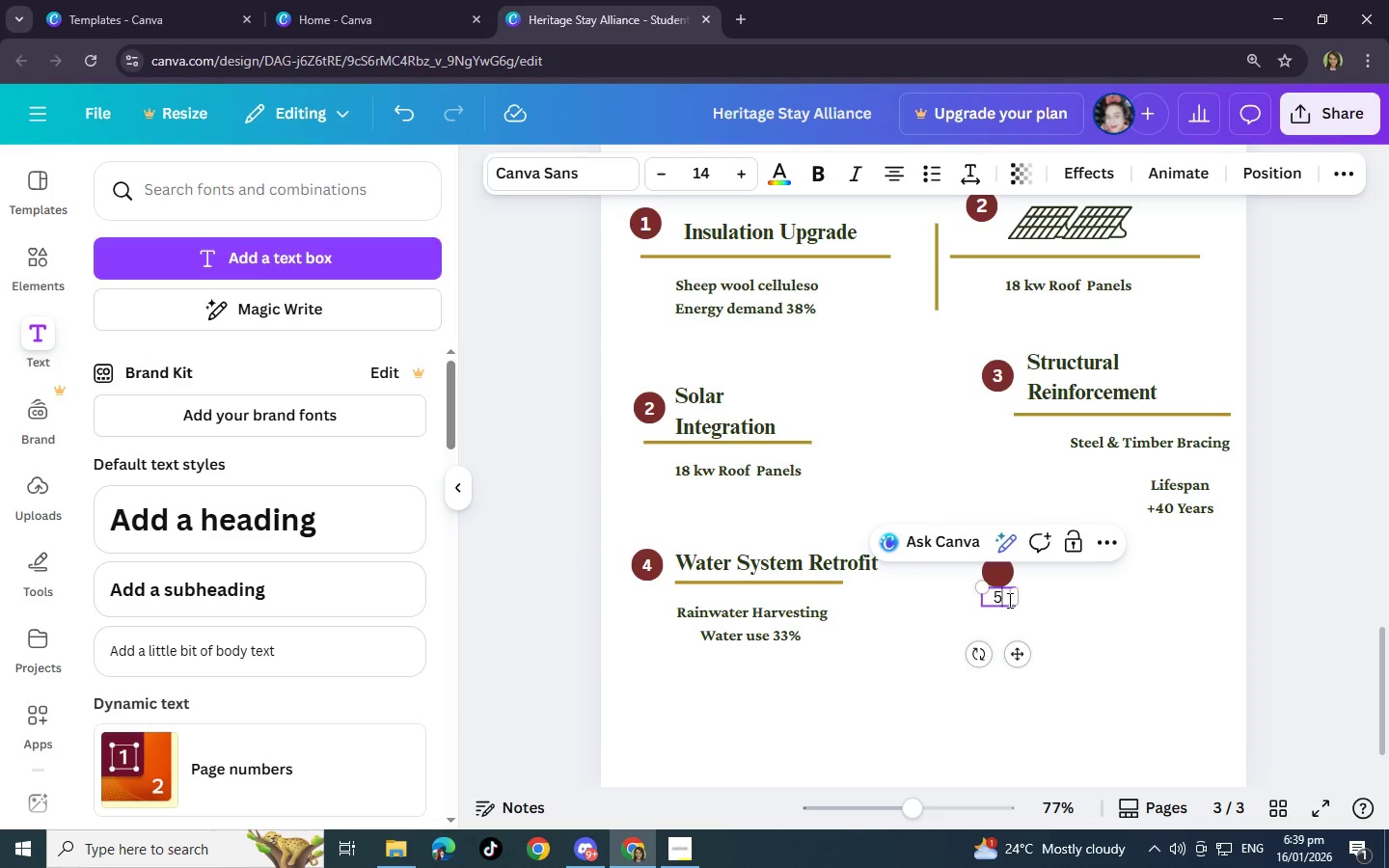 
left_click_drag(start_coordinate=[1008, 600], to_coordinate=[992, 599])
 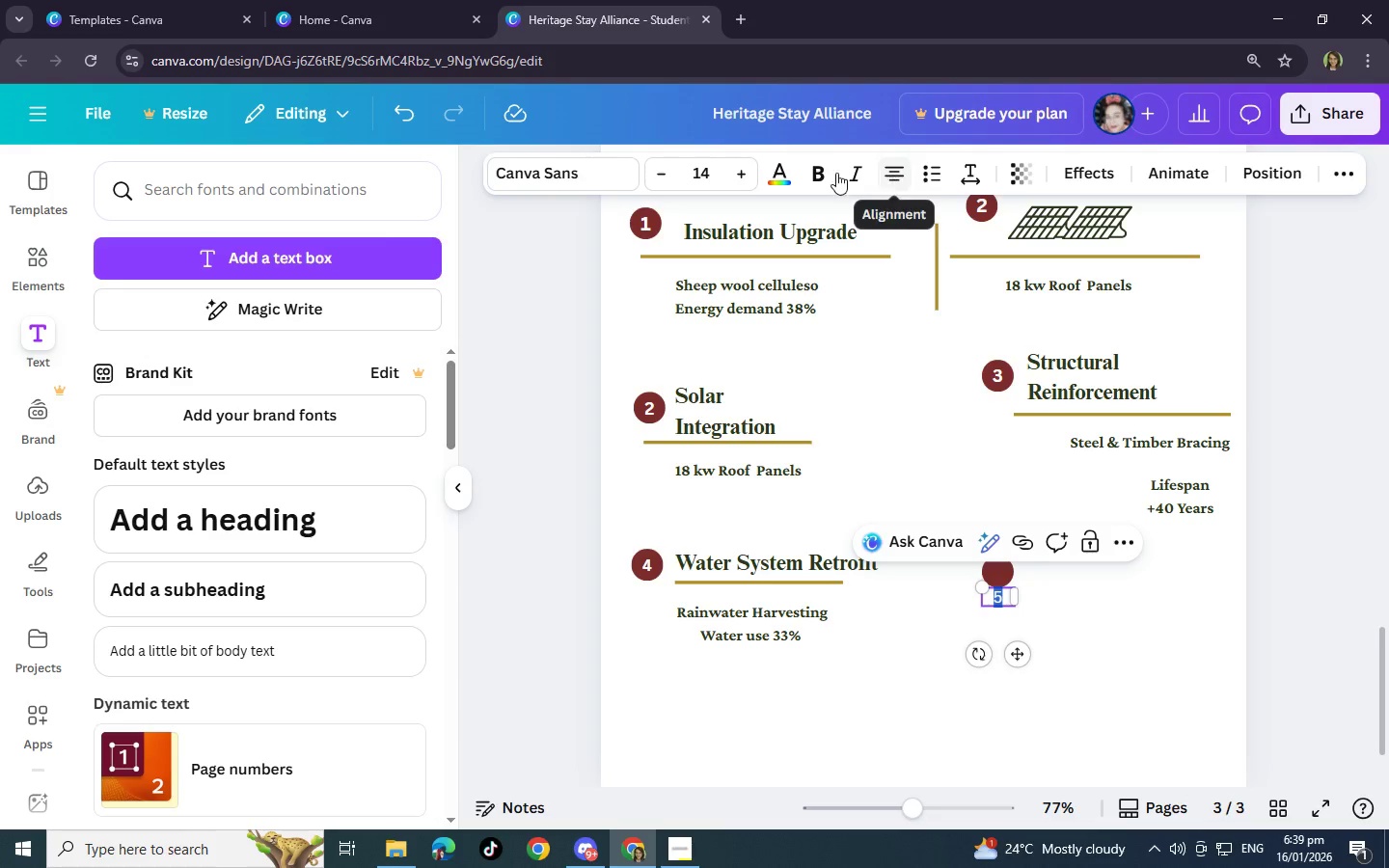 
left_click([825, 173])
 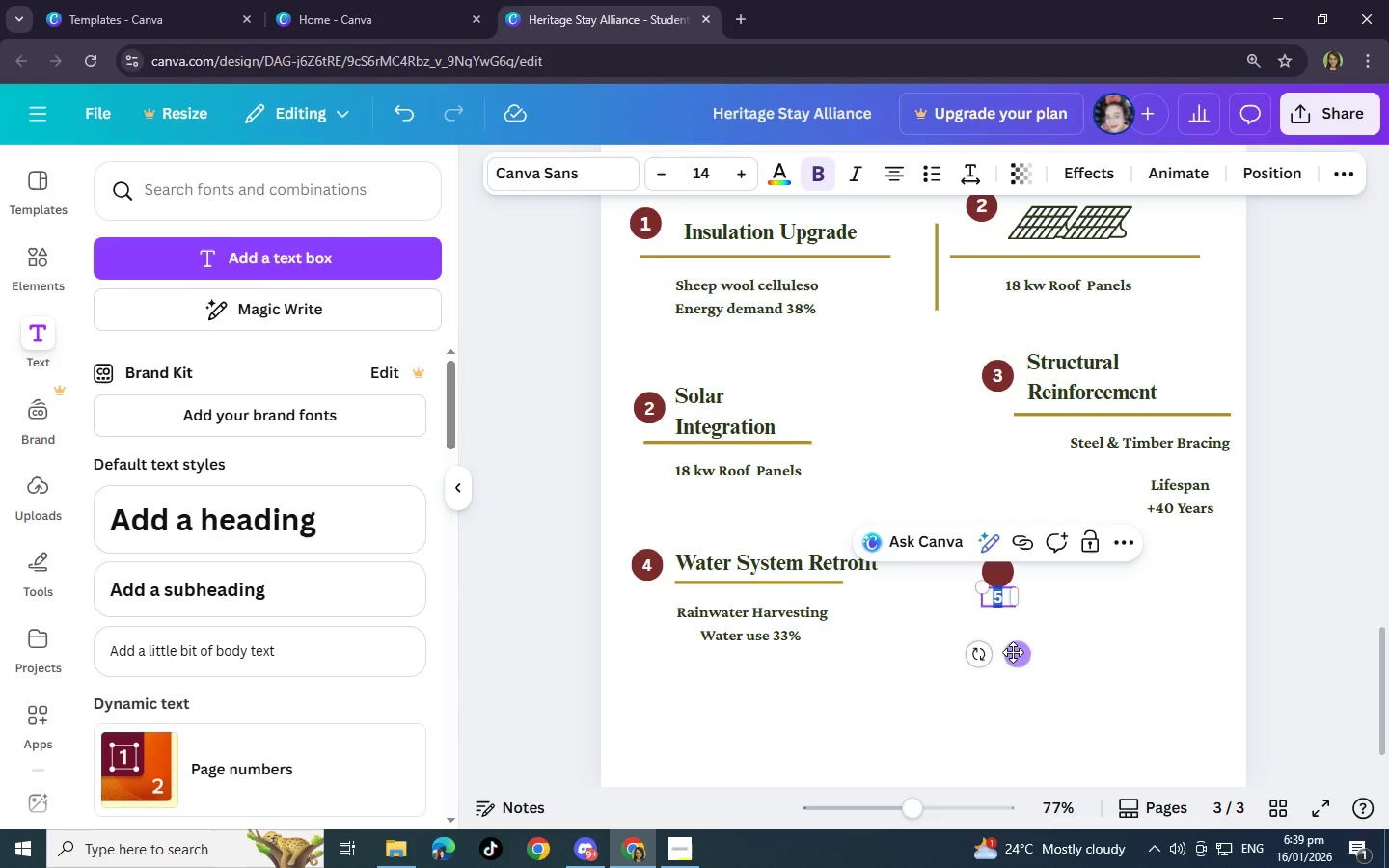 
left_click_drag(start_coordinate=[1021, 651], to_coordinate=[1021, 629])
 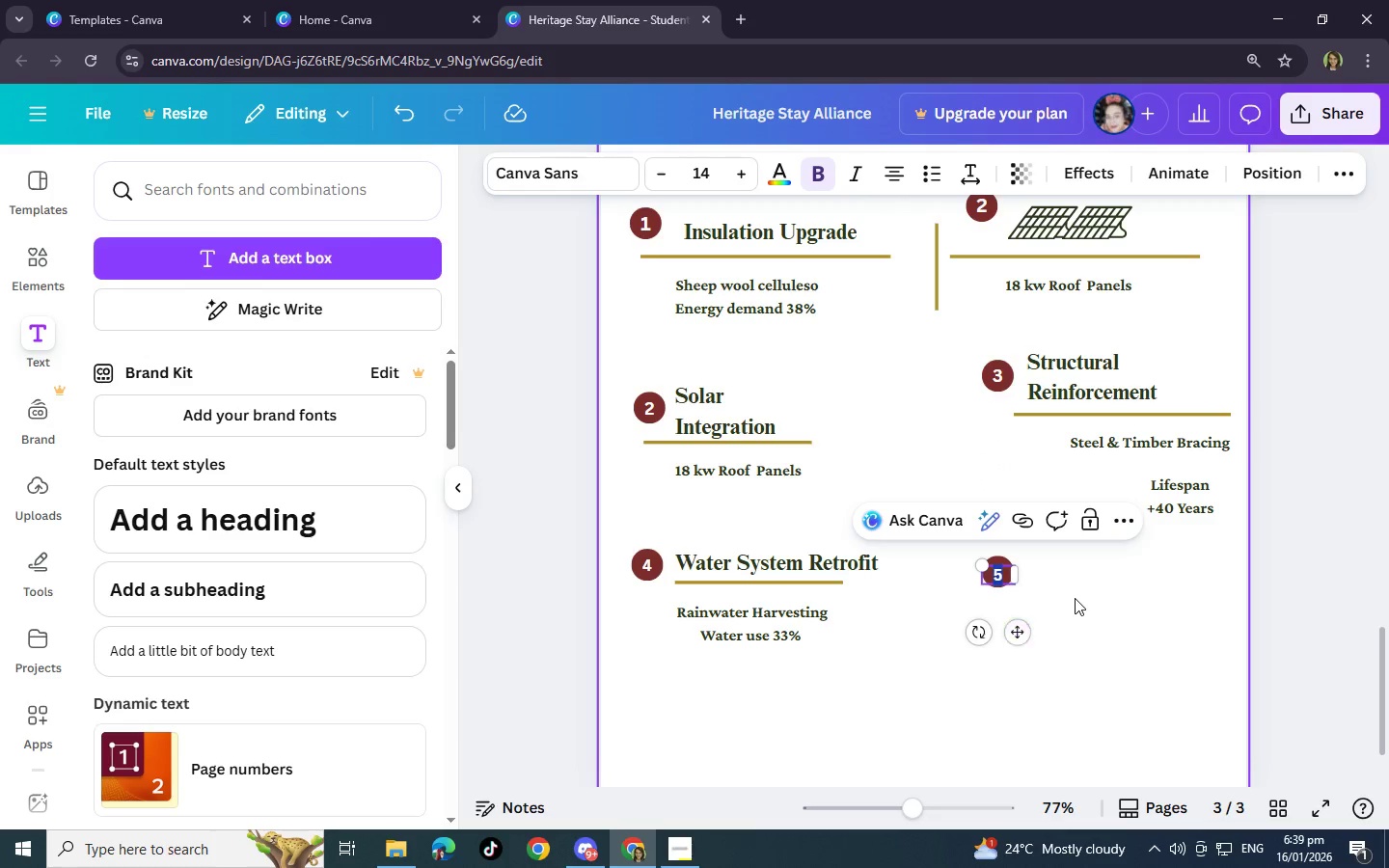 
left_click([1075, 598])
 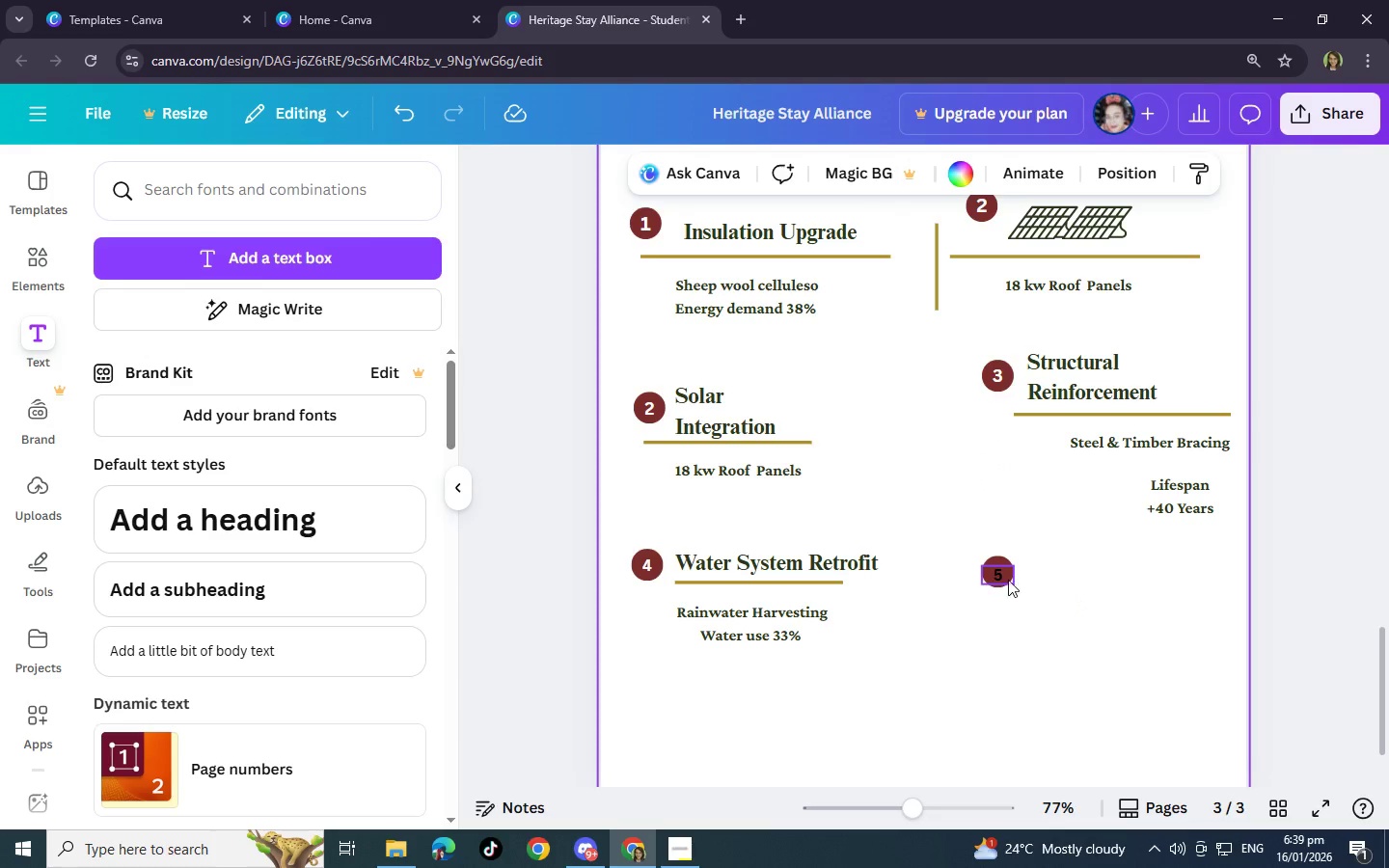 
left_click([1000, 576])
 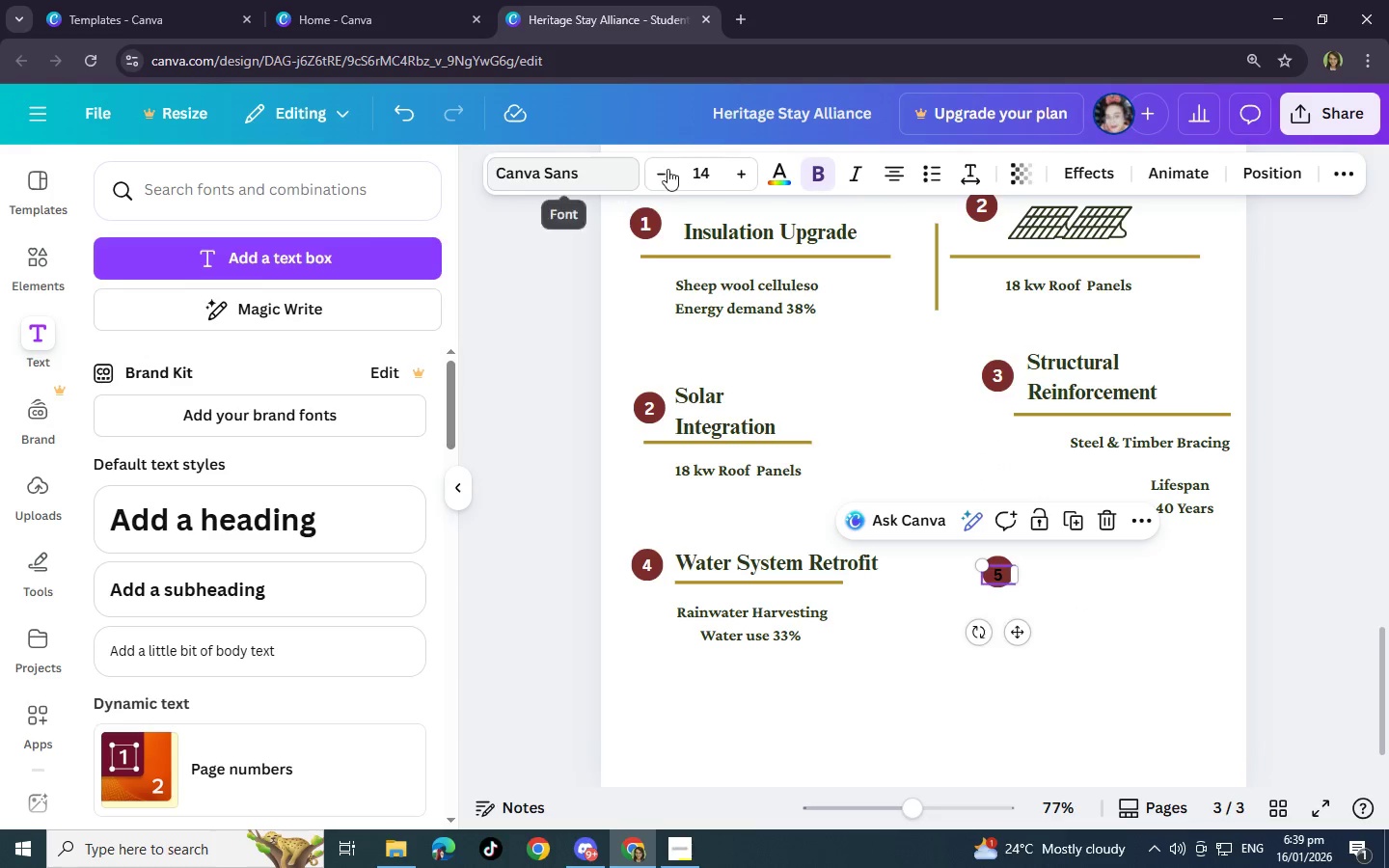 
left_click([779, 177])
 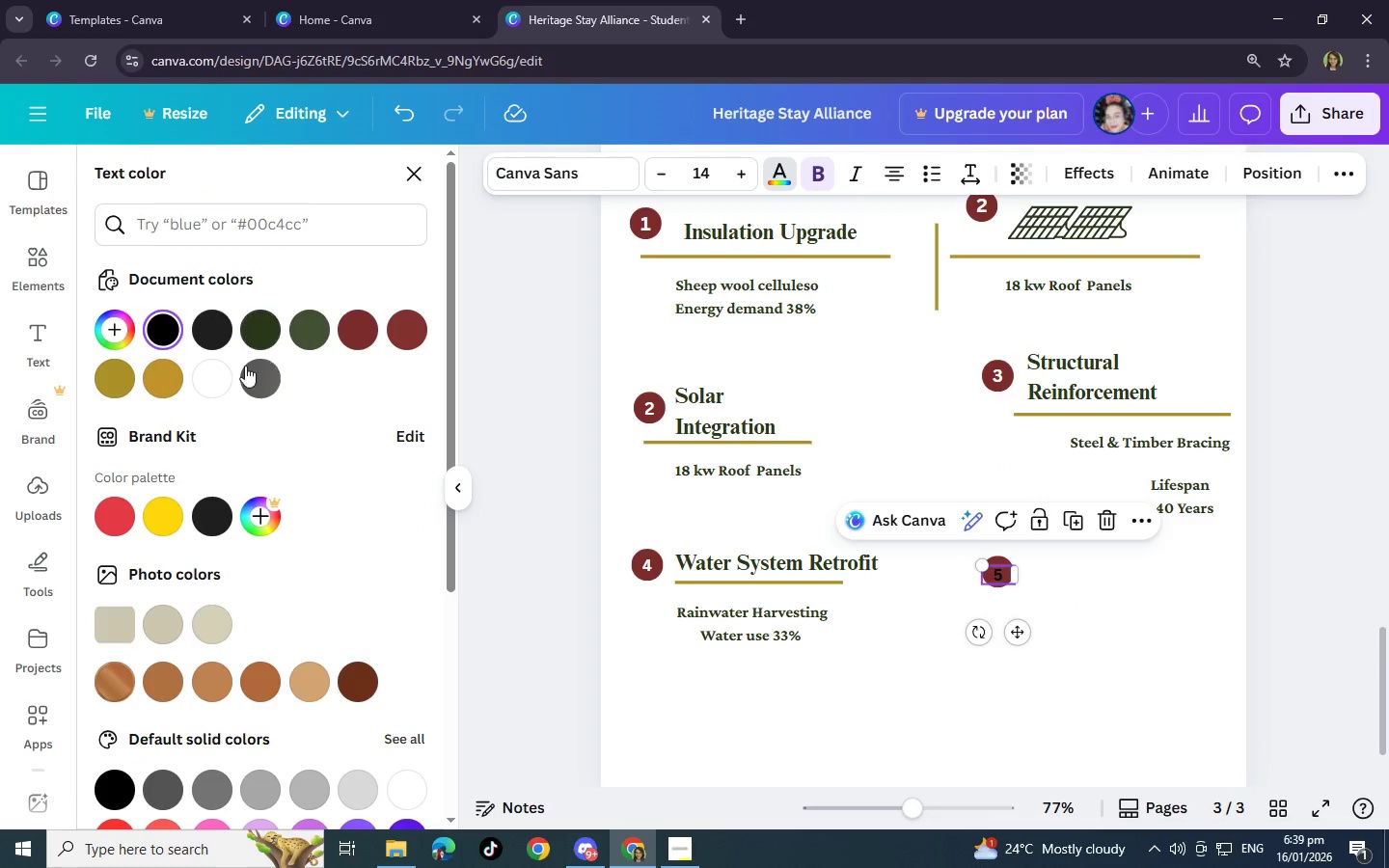 
left_click([225, 371])
 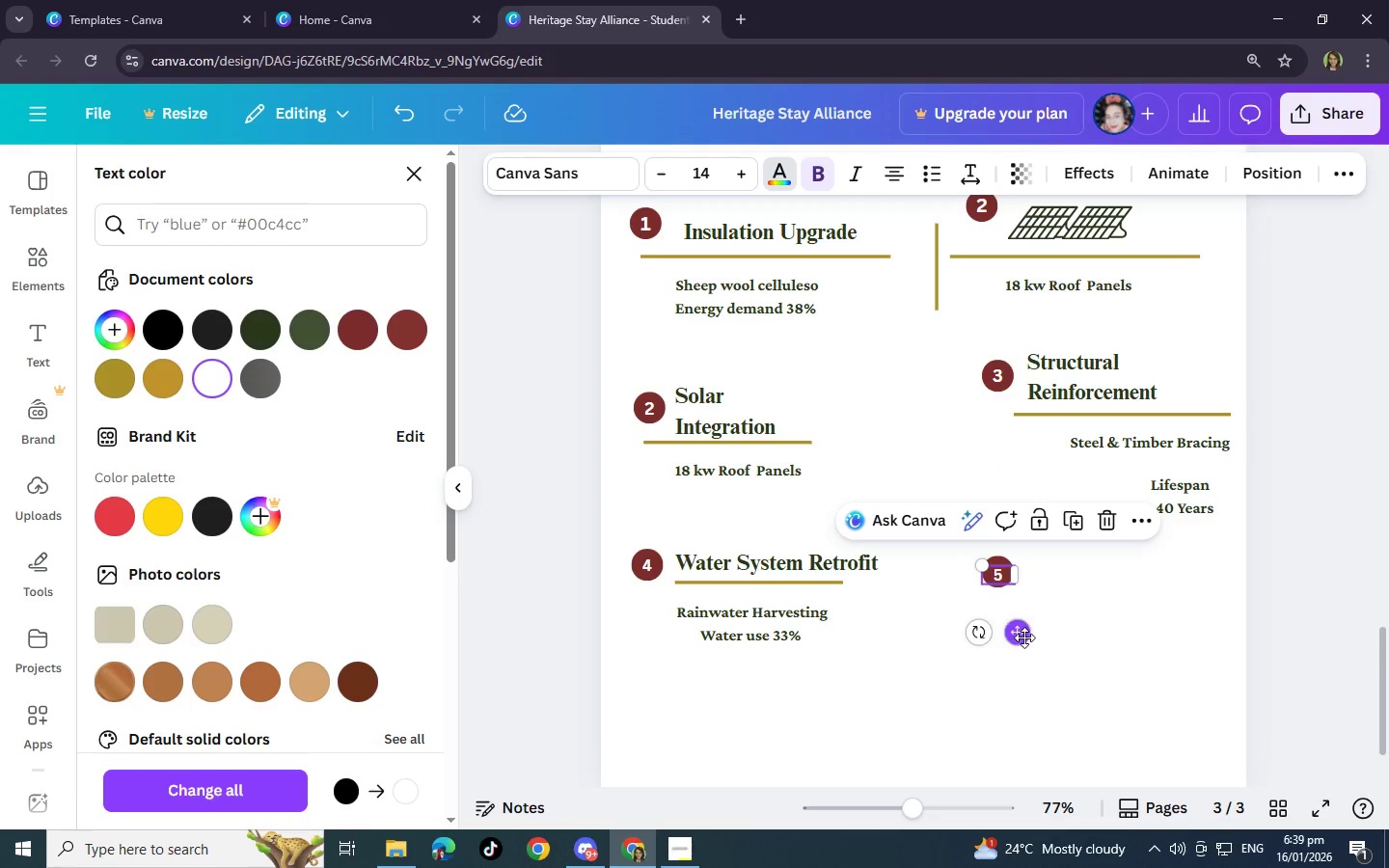 
left_click_drag(start_coordinate=[1024, 638], to_coordinate=[1026, 634])
 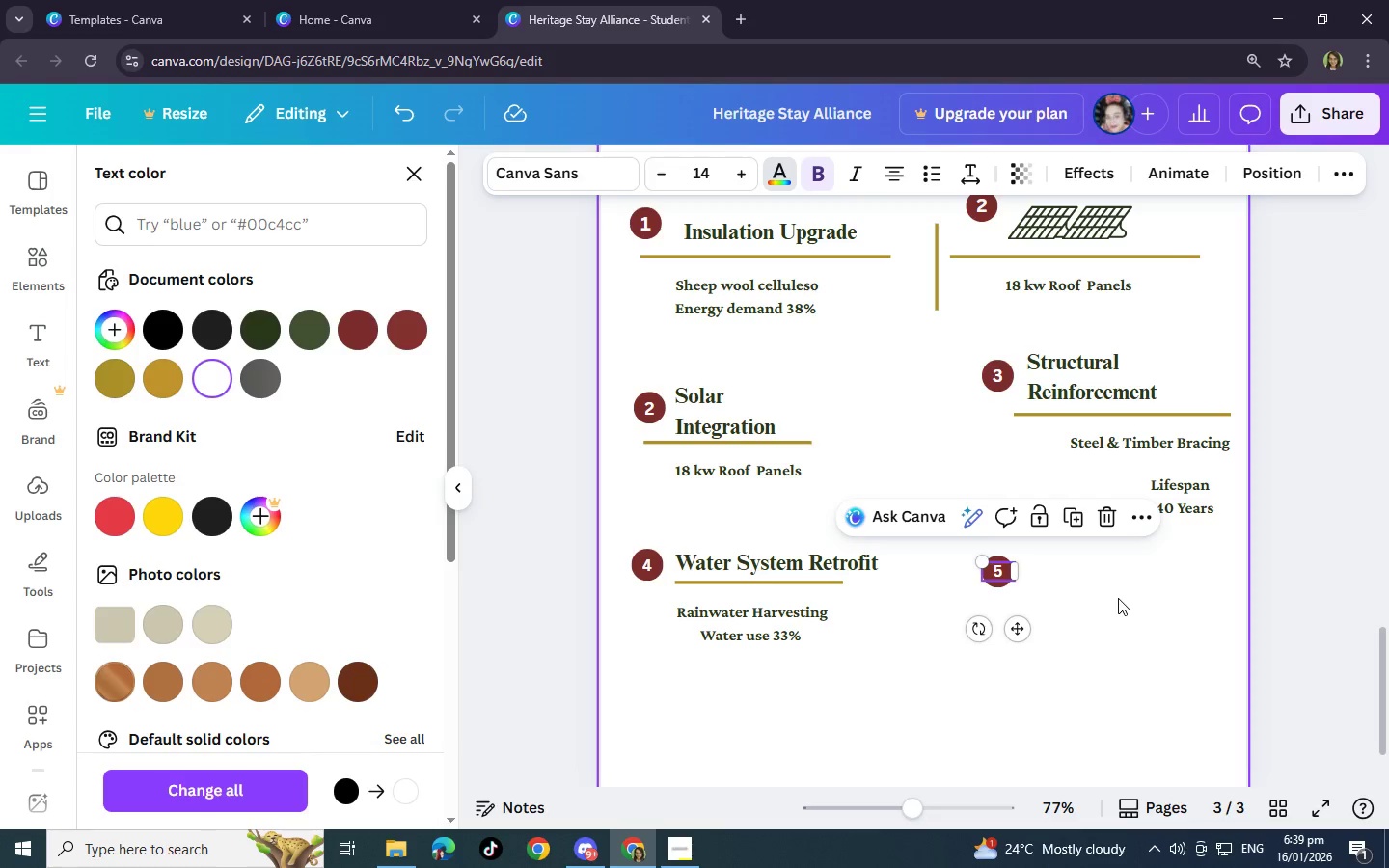 
left_click([1118, 598])
 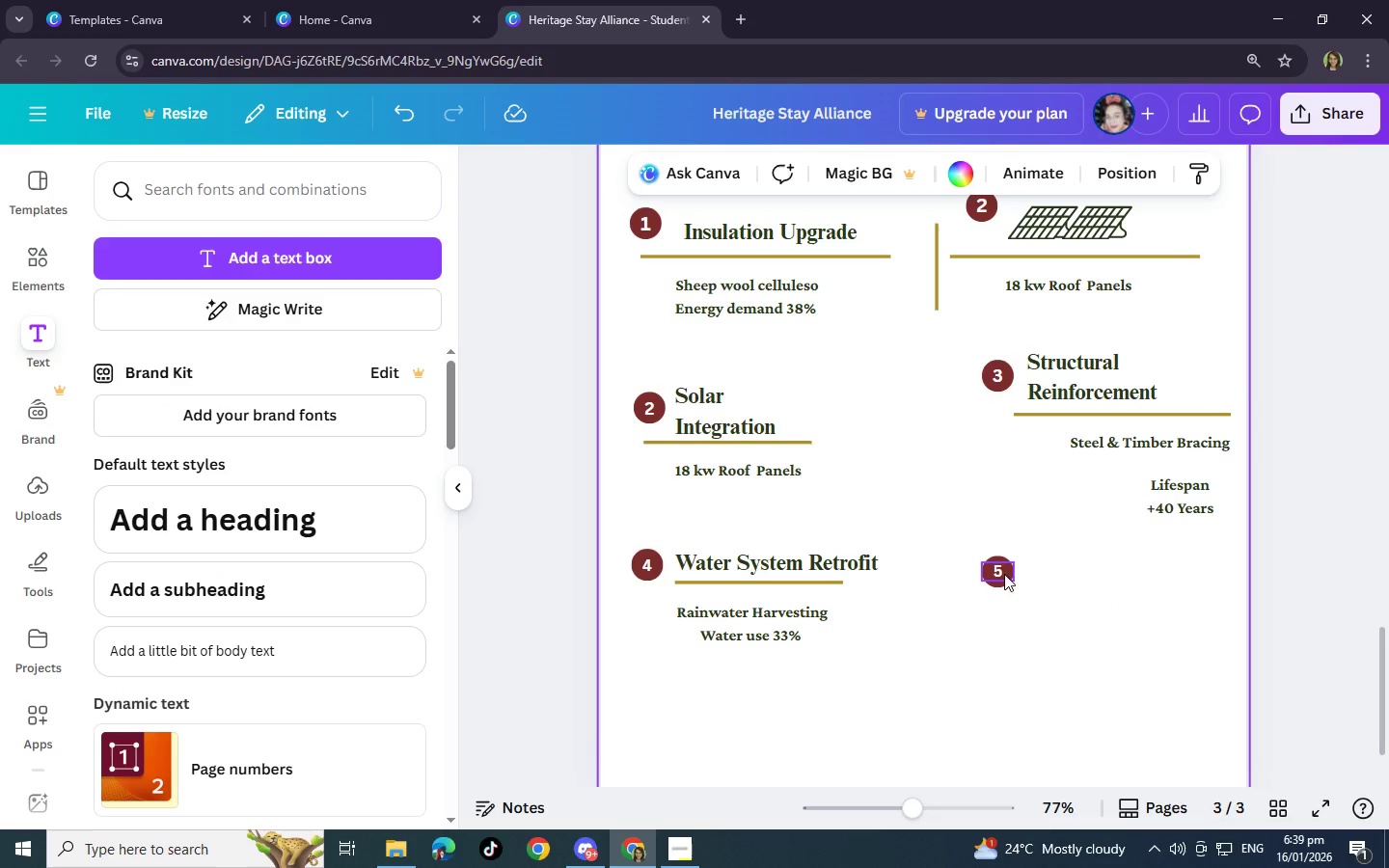 
left_click([999, 573])
 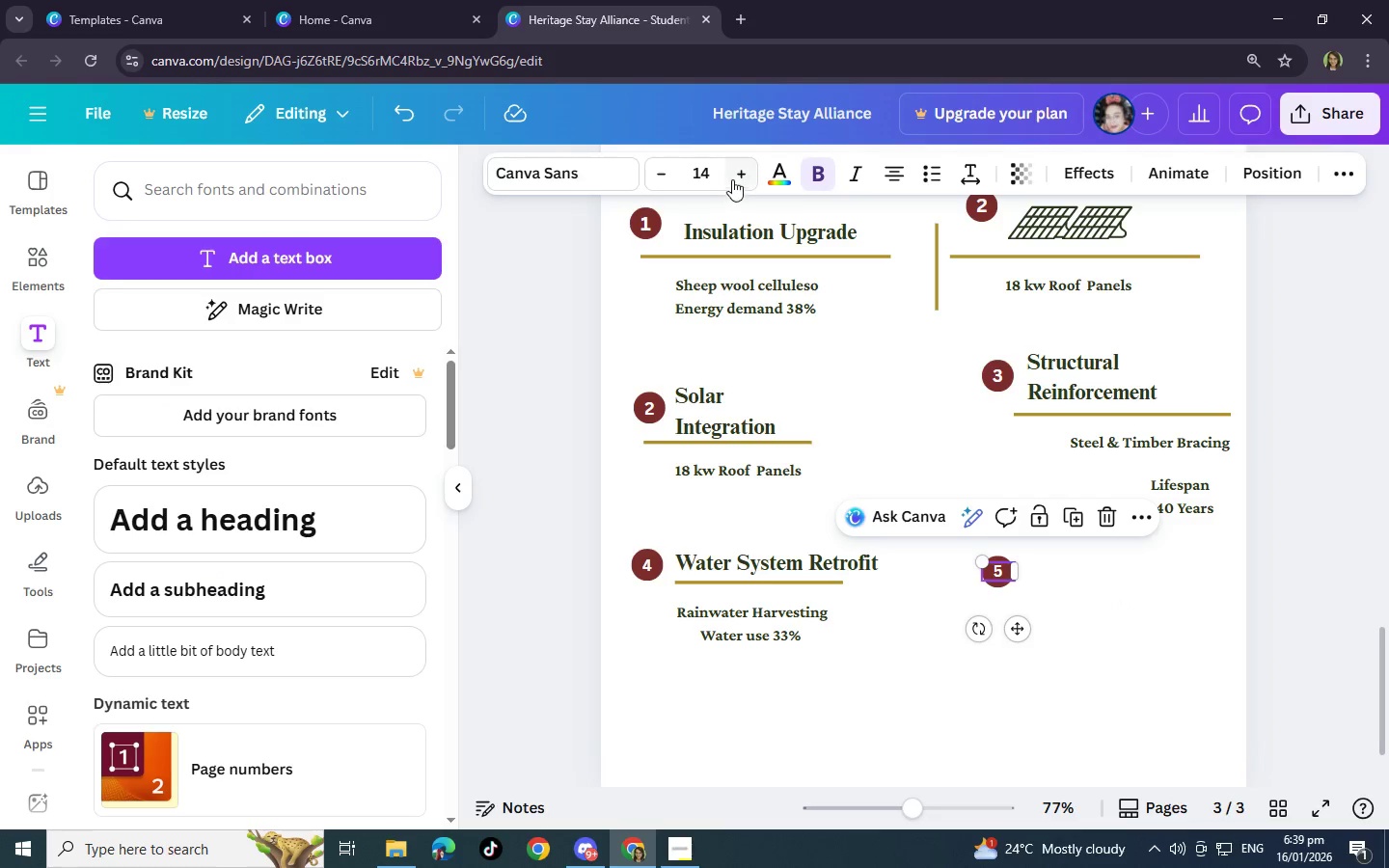 
left_click([739, 176])
 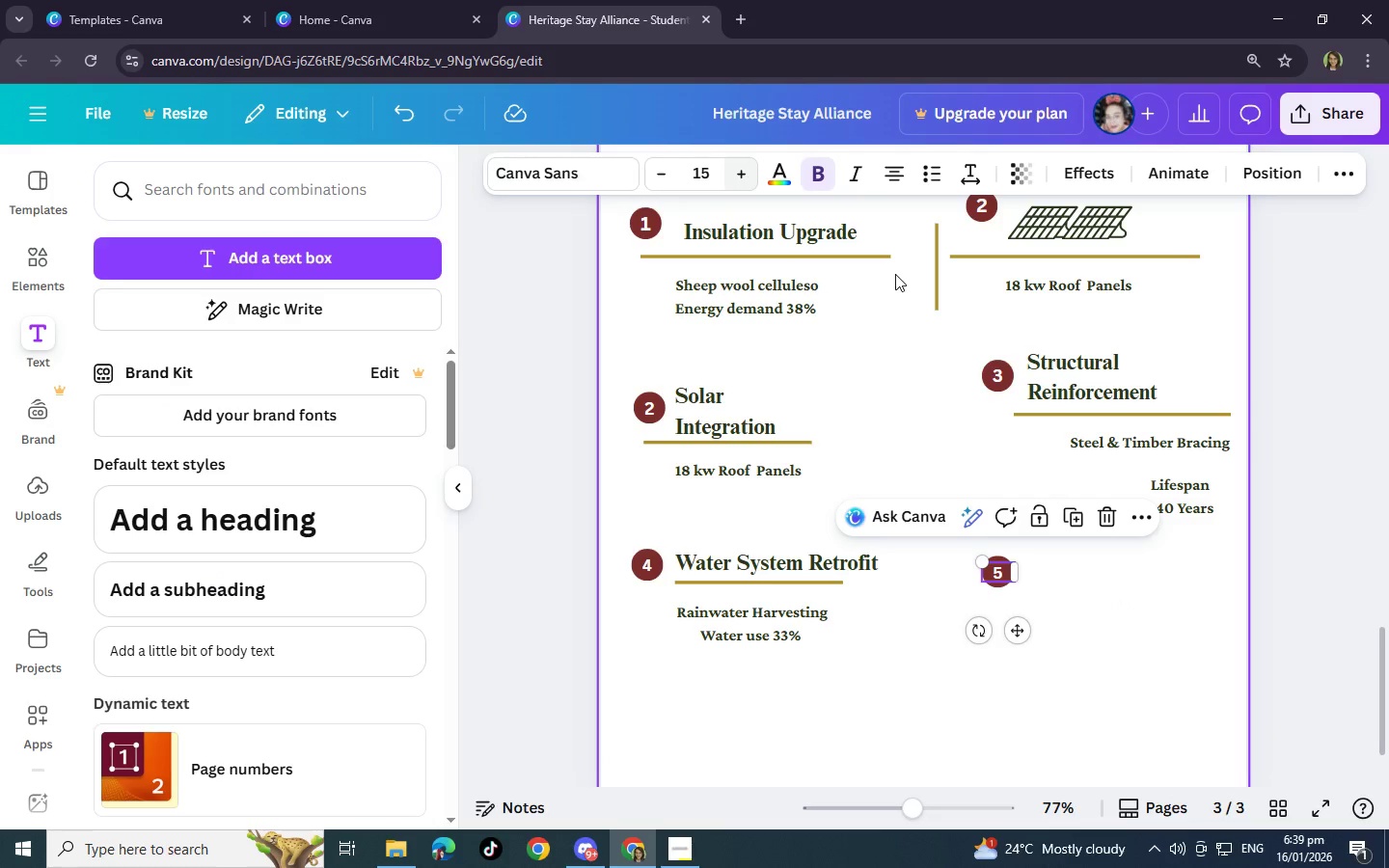 
left_click([1072, 441])
 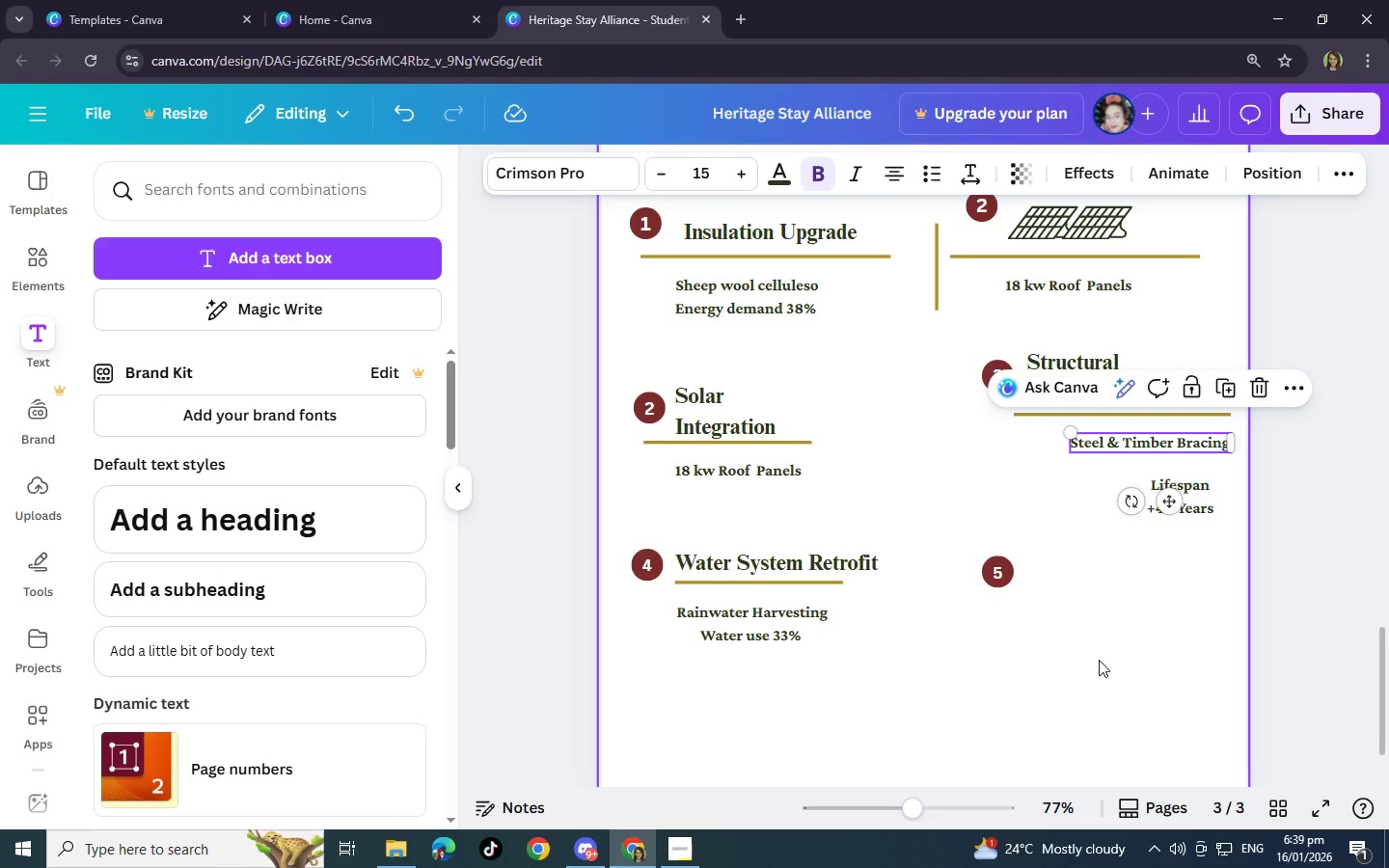 
left_click([1103, 662])
 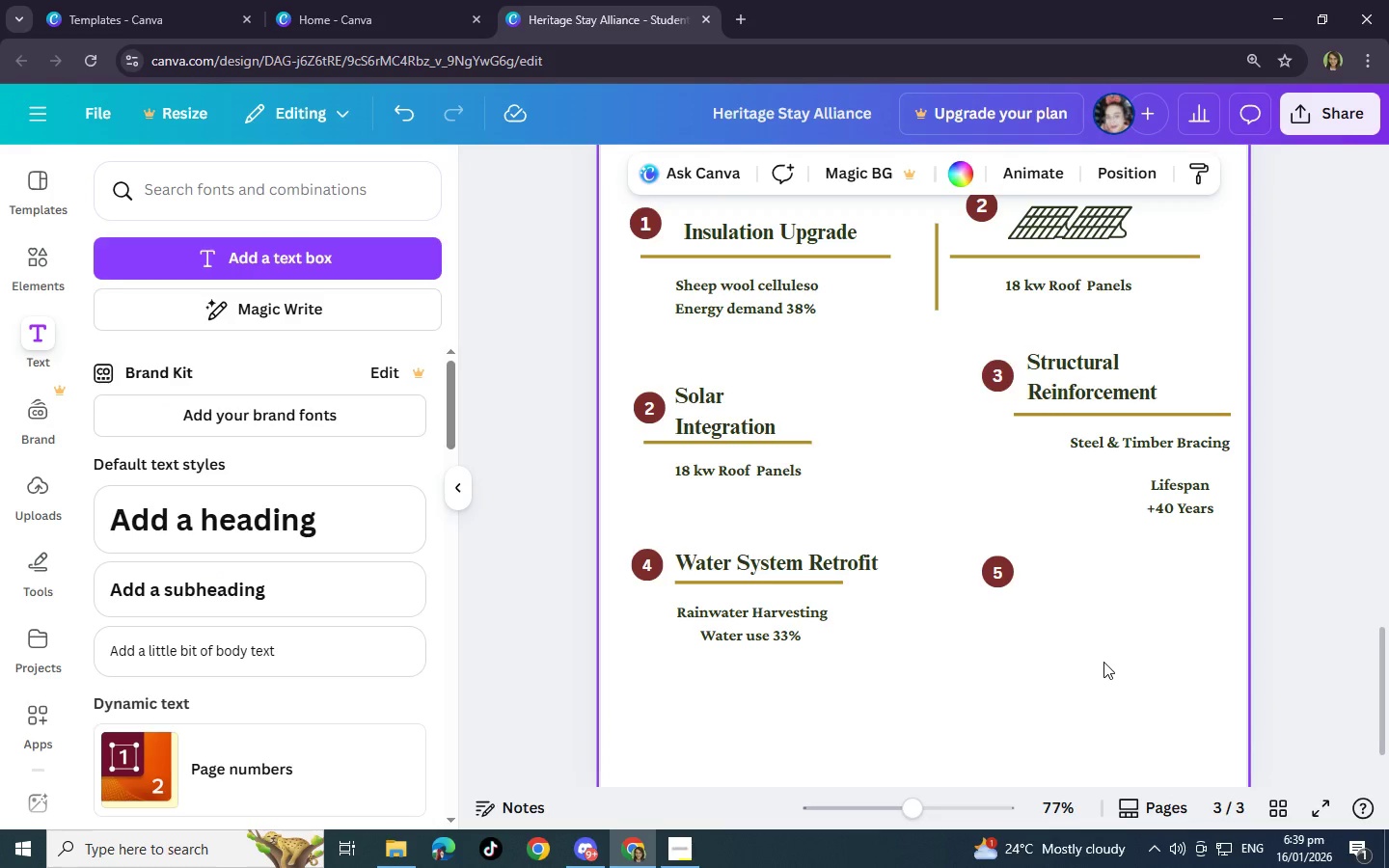 
left_click([863, 564])
 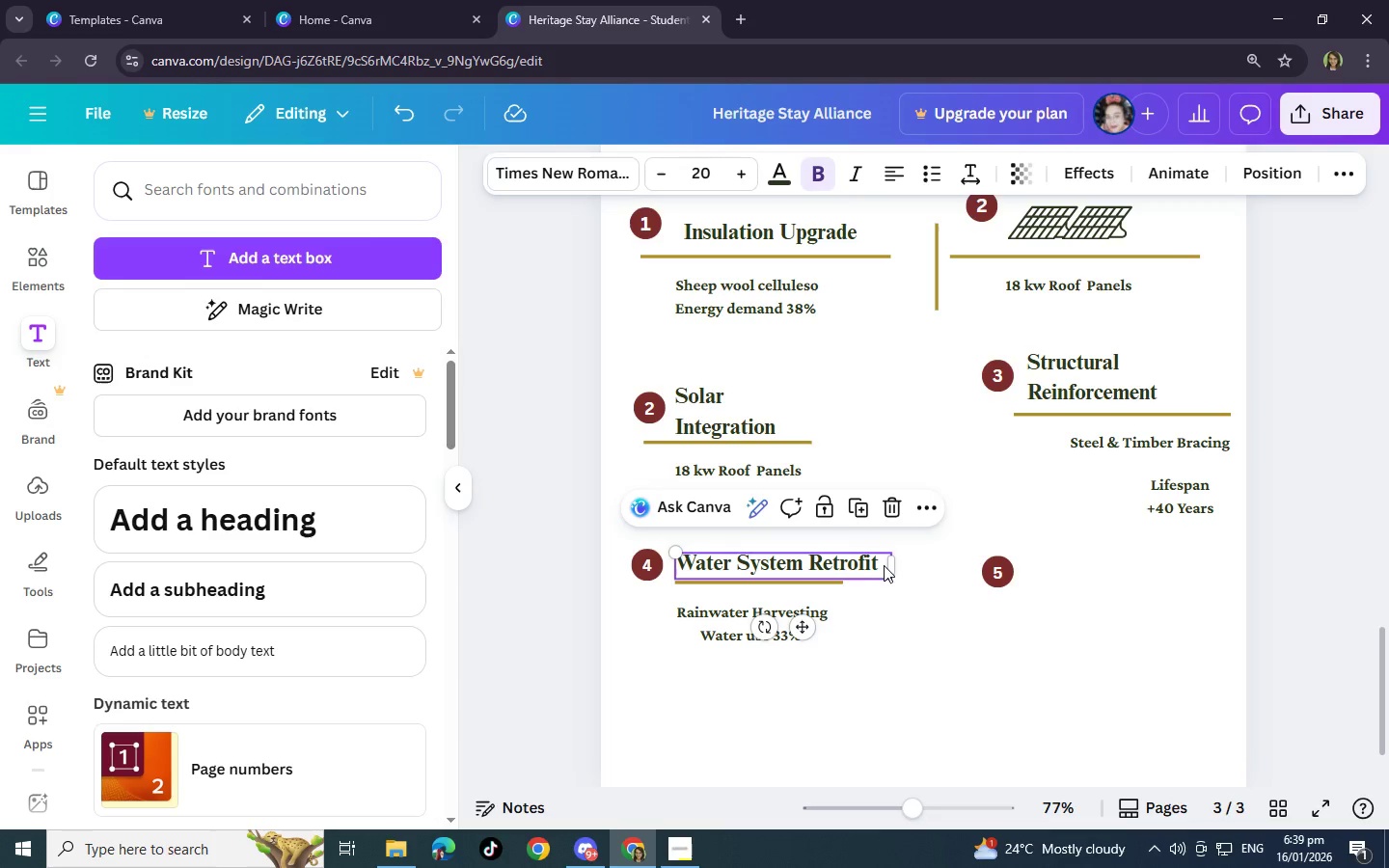 
left_click([886, 564])
 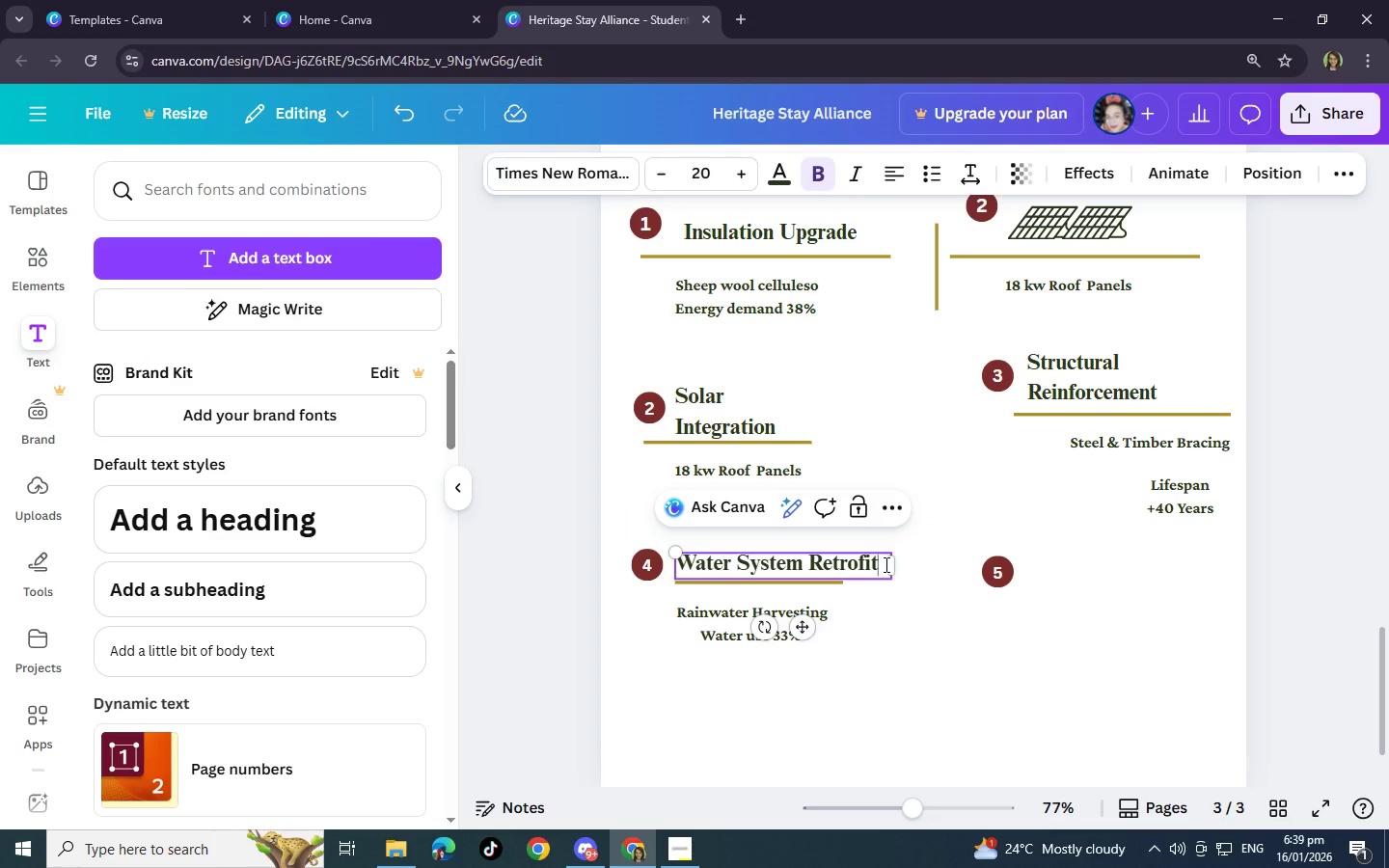 
left_click_drag(start_coordinate=[885, 564], to_coordinate=[662, 573])
 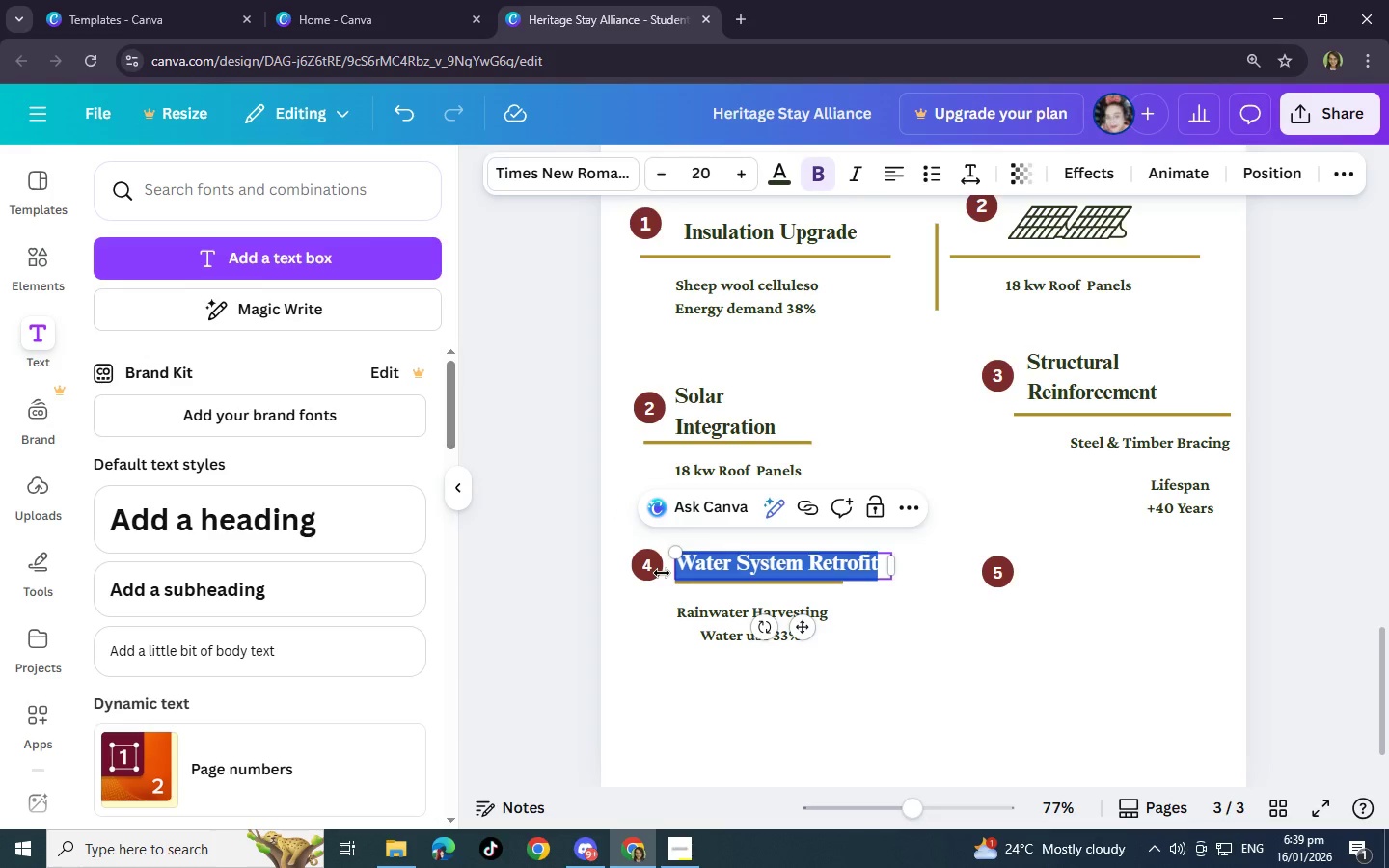 
key(Control+C)
 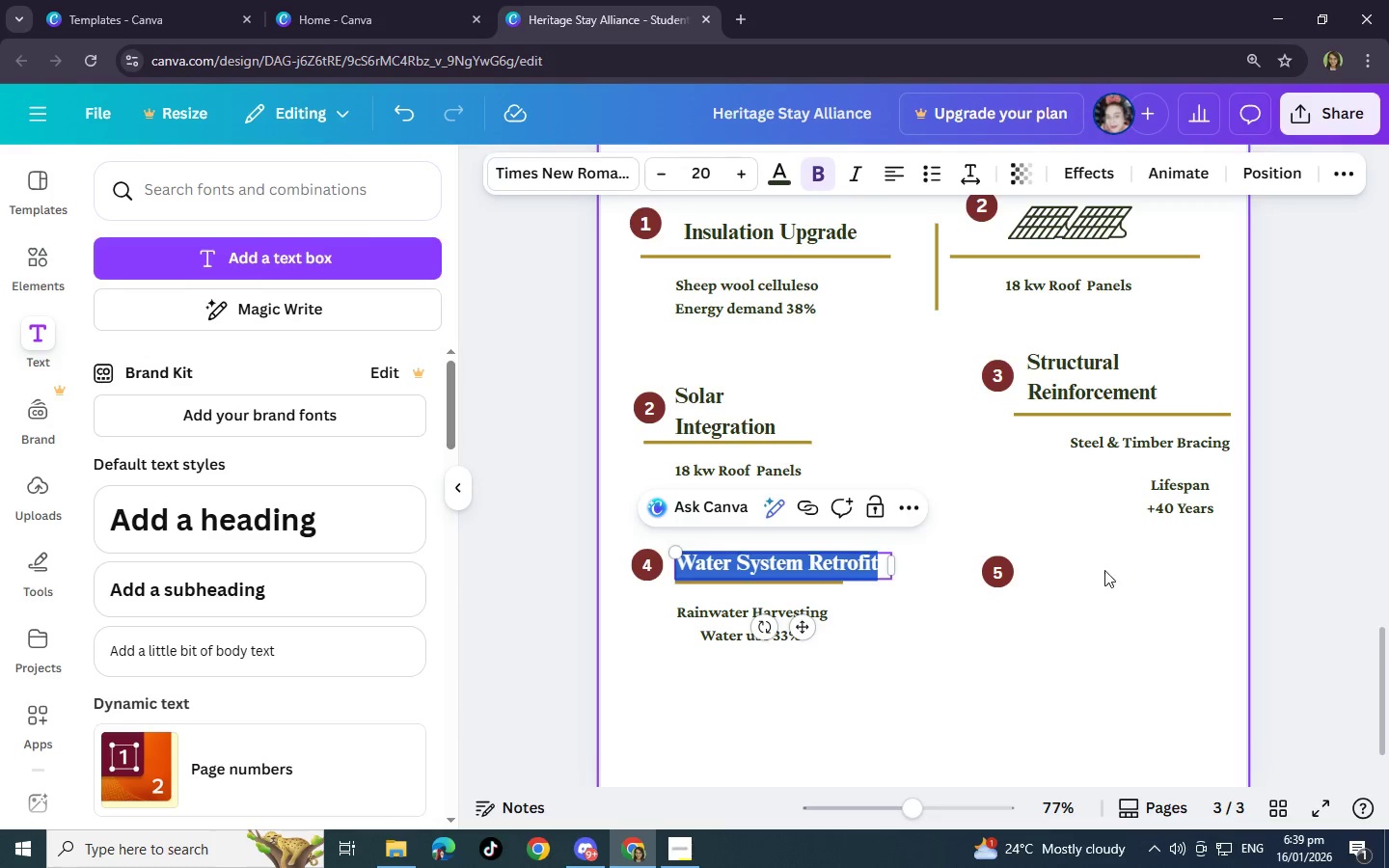 
left_click([1052, 564])
 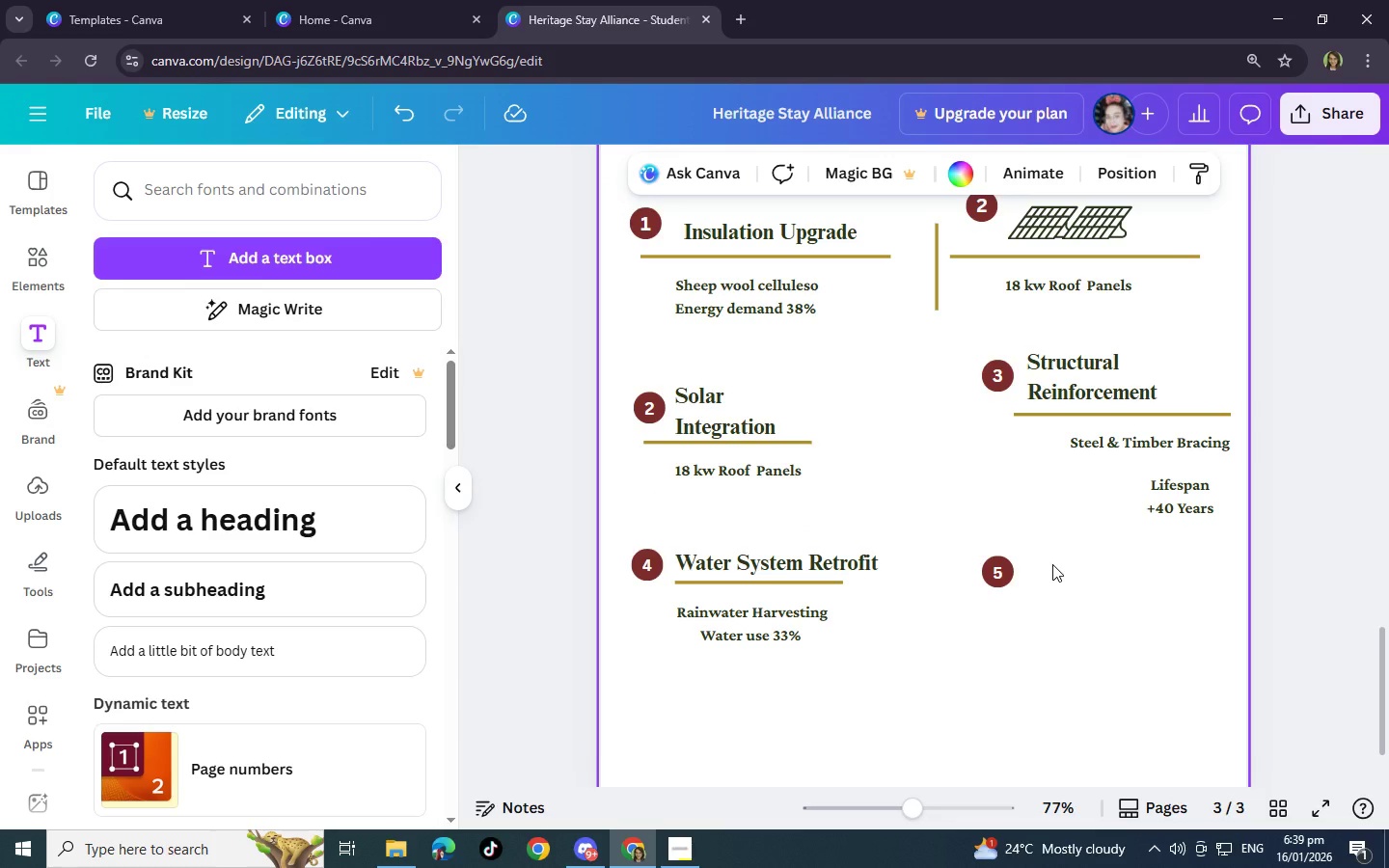 
key(Control+V)
 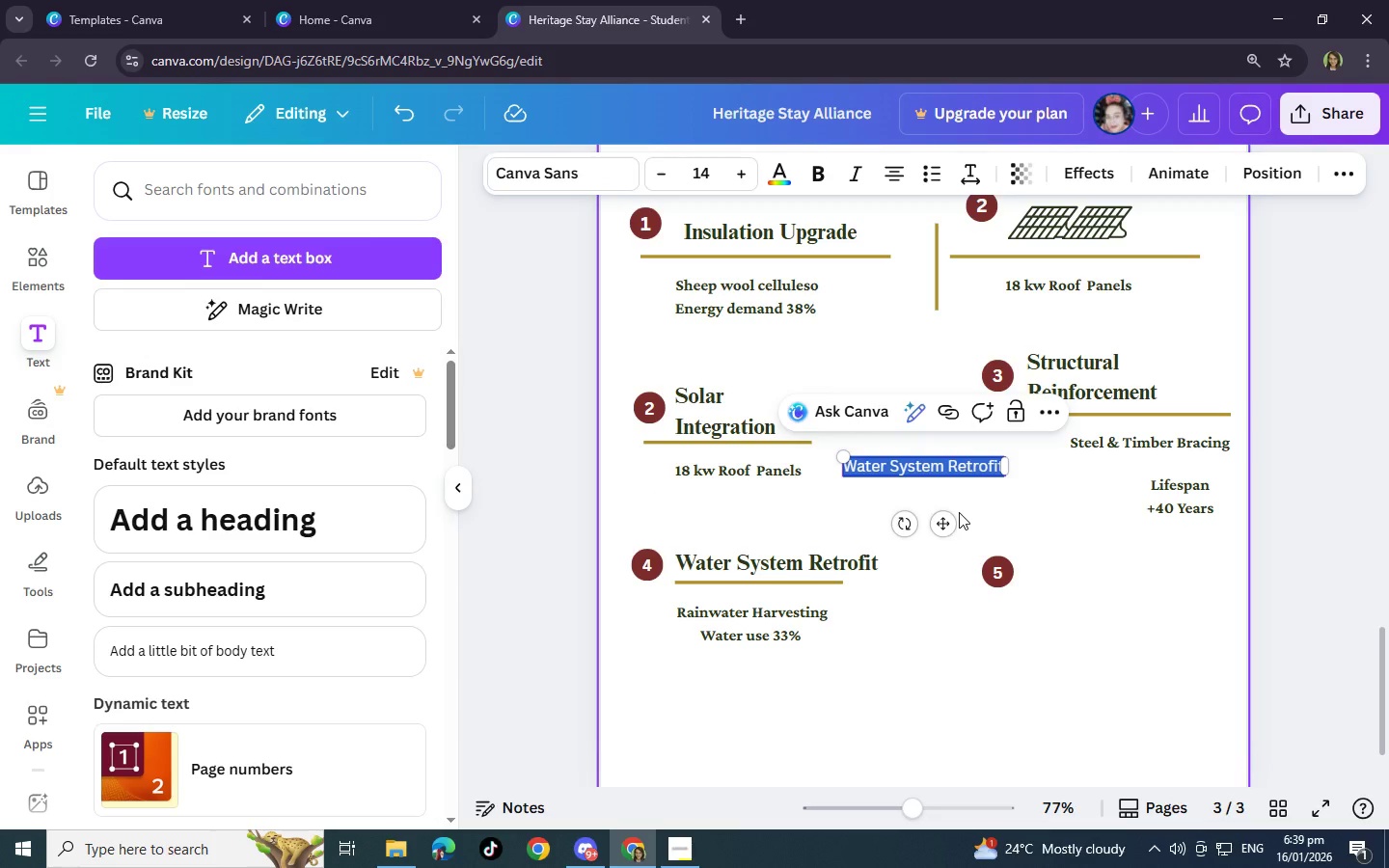 
left_click_drag(start_coordinate=[944, 525], to_coordinate=[1125, 639])
 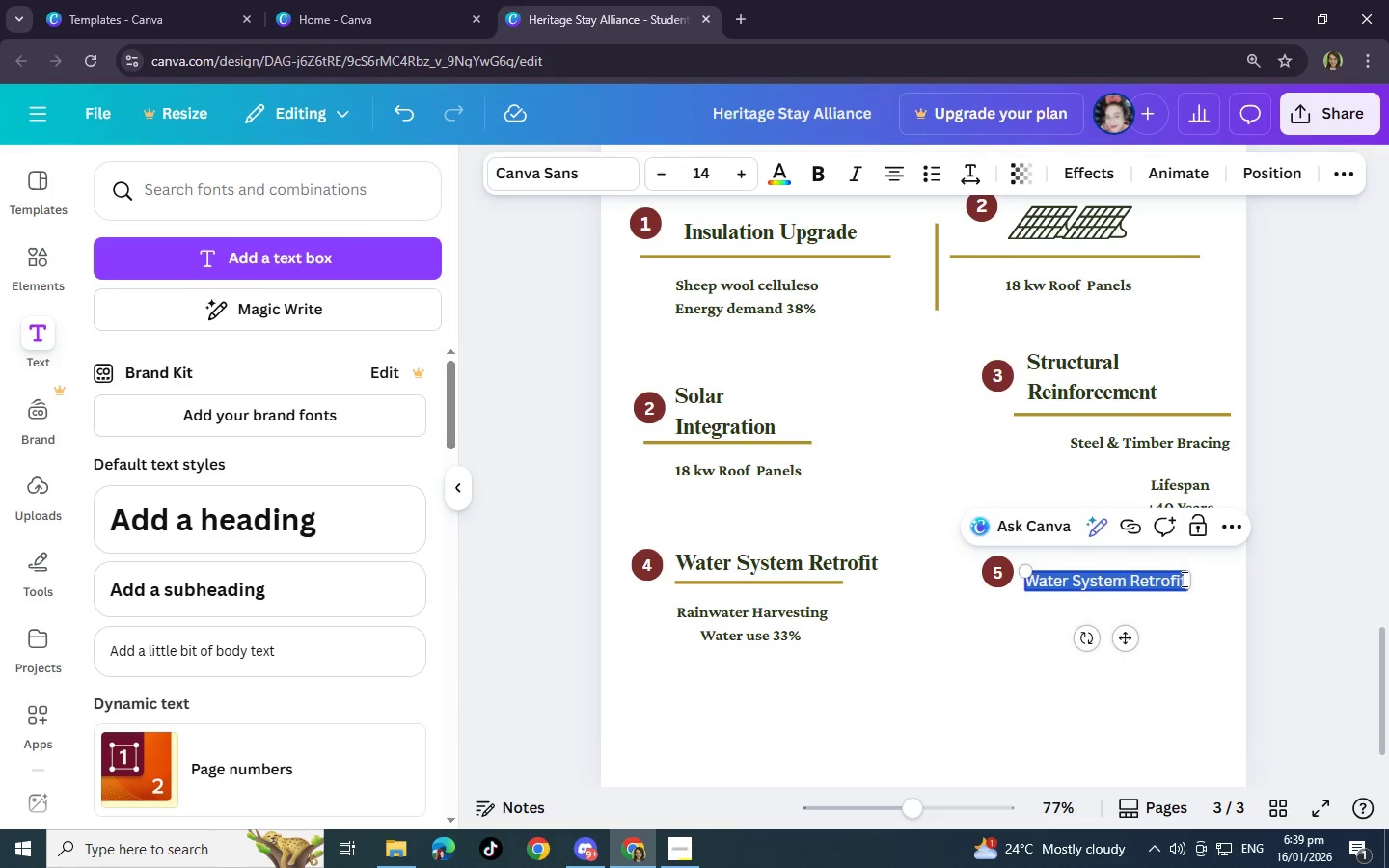 
left_click([1184, 578])
 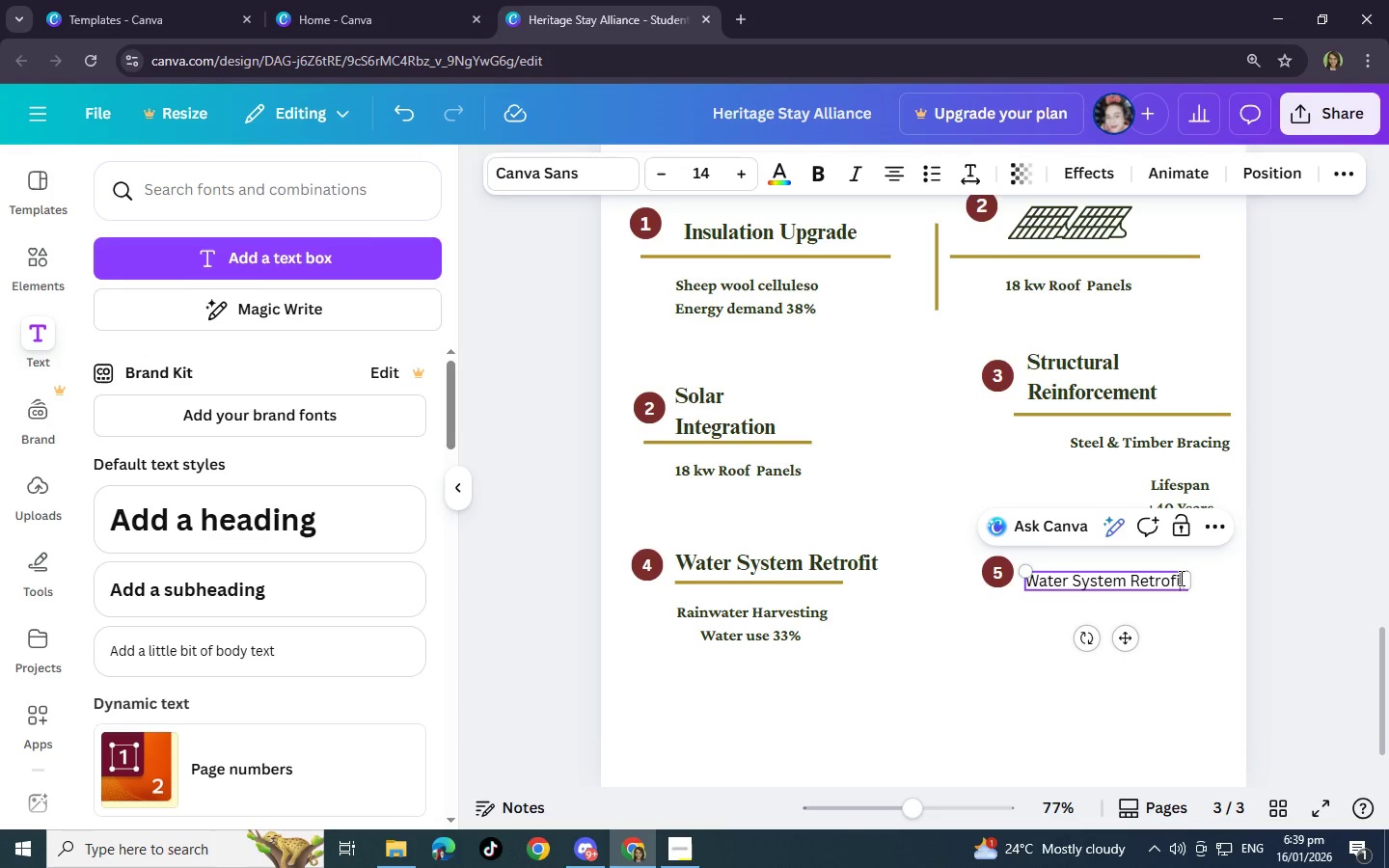 
left_click([1180, 578])
 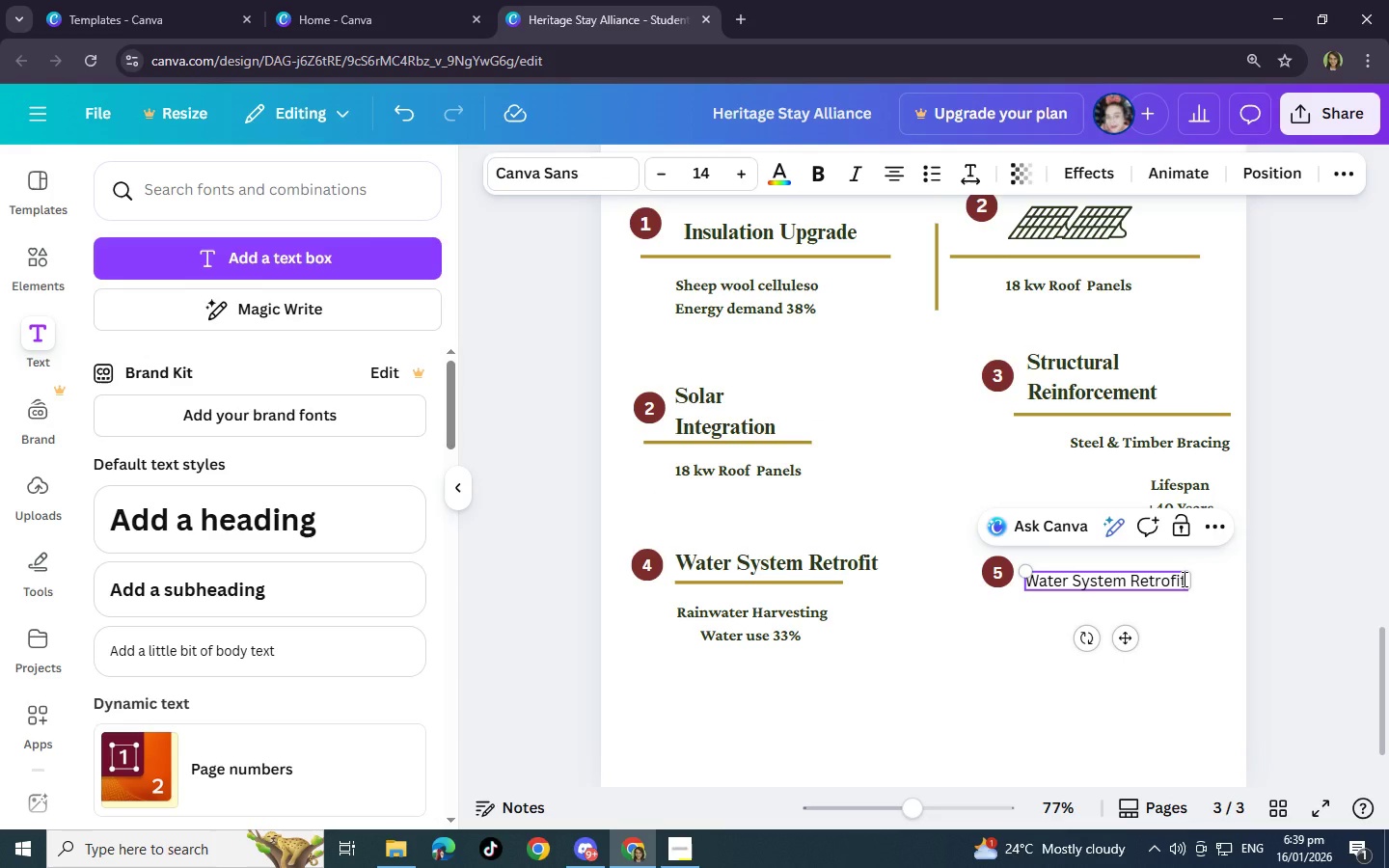 
left_click([1183, 579])
 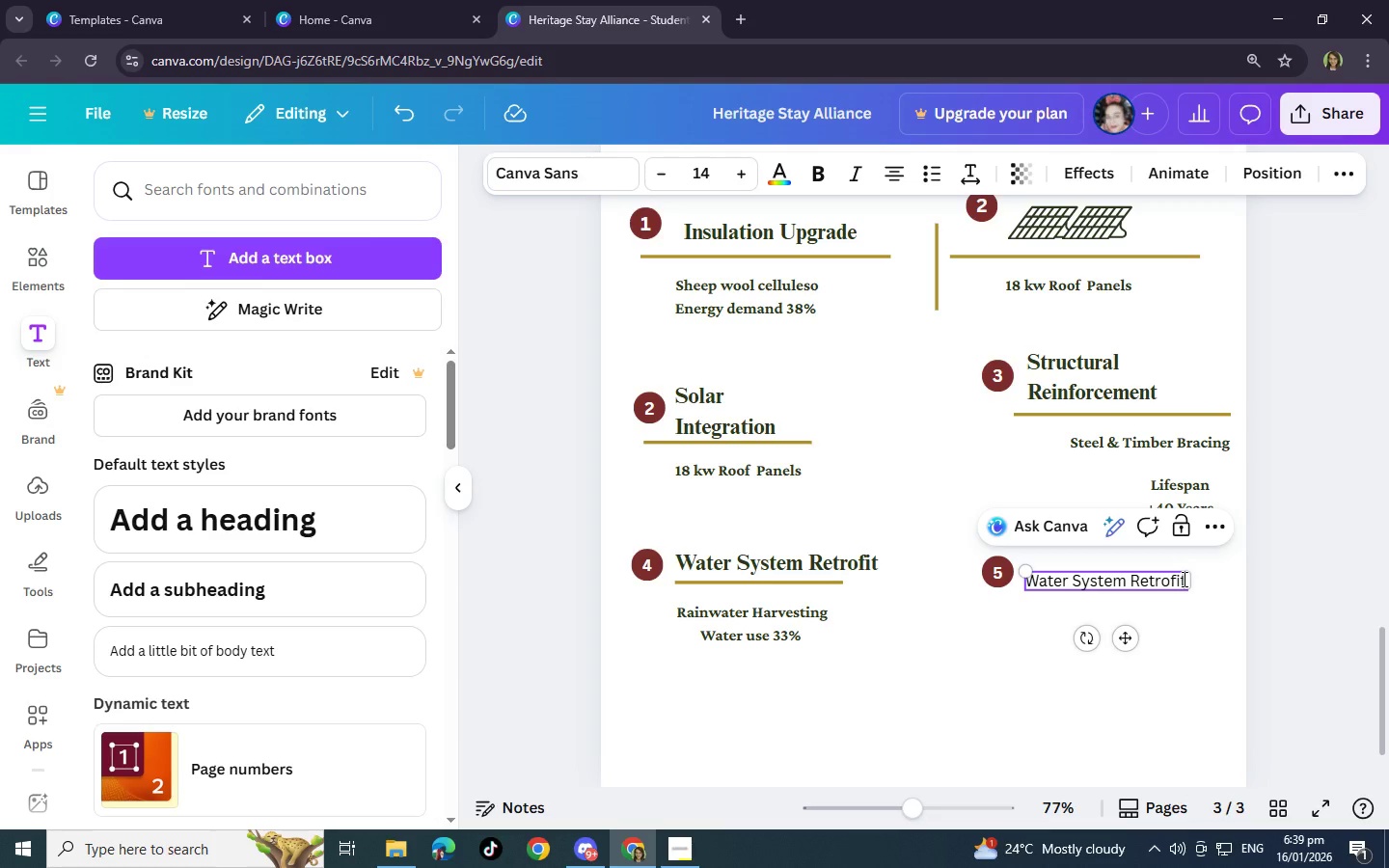 
hold_key(key=Backspace, duration=0.75)
 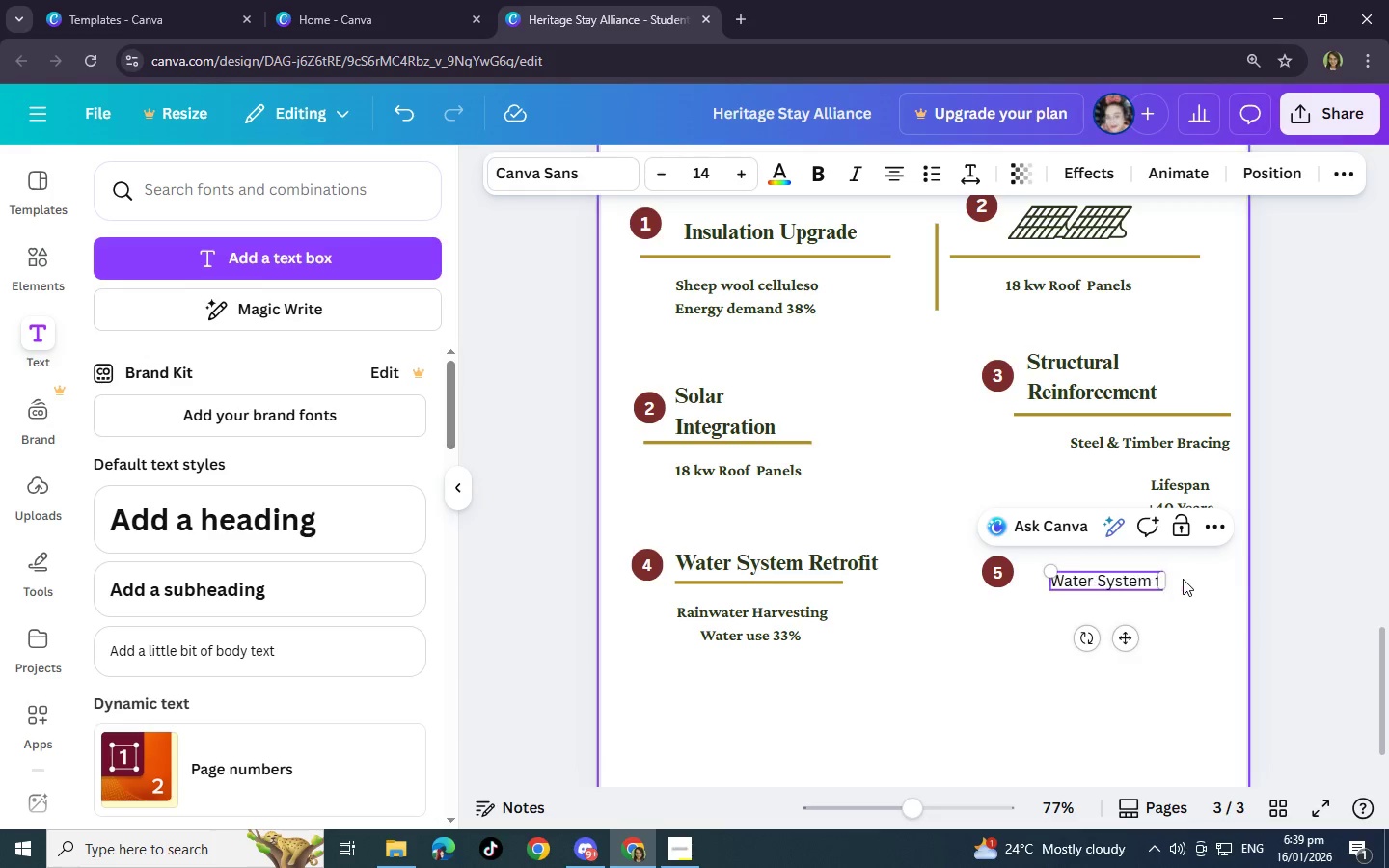 
key(Backspace)
 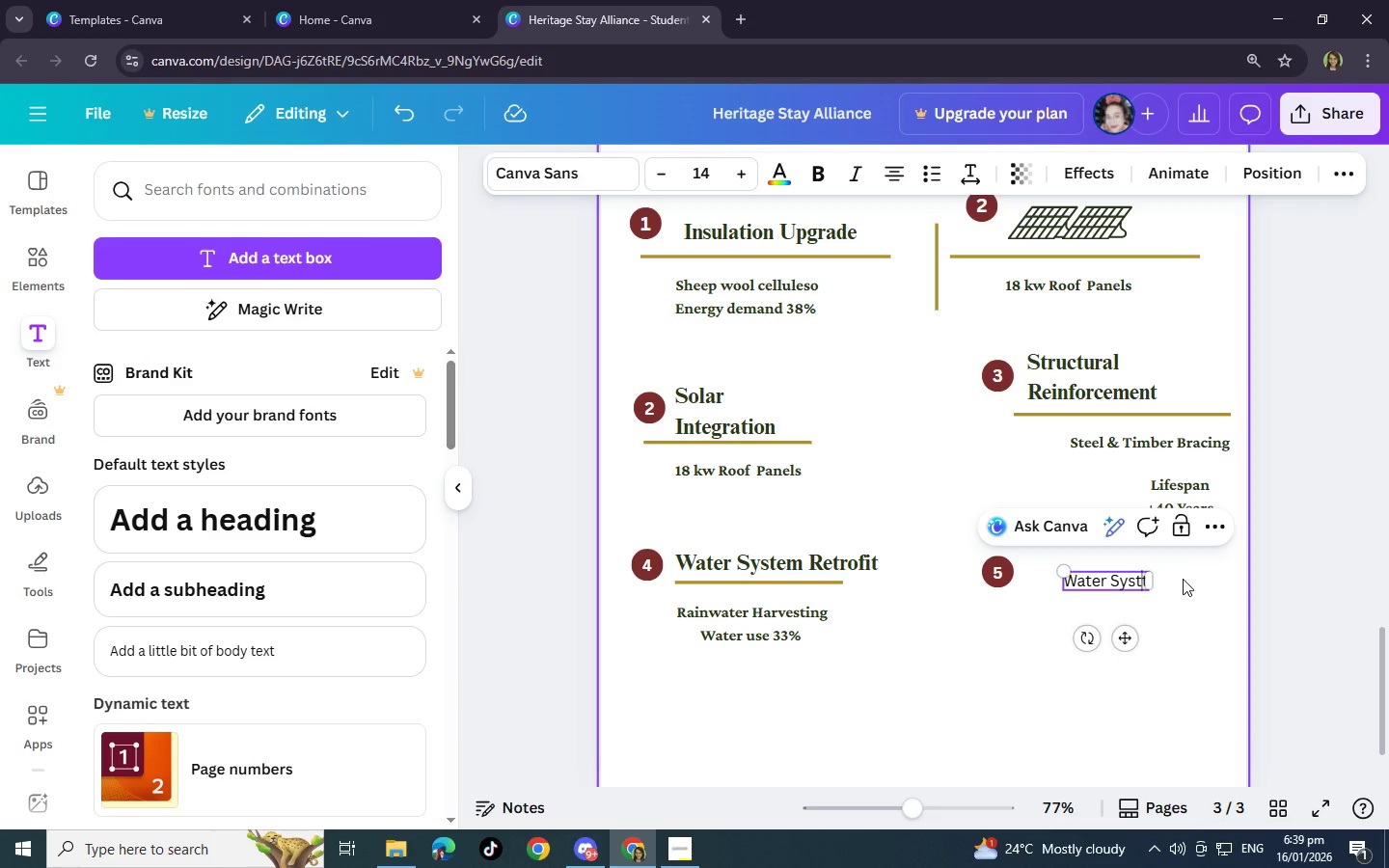 
key(Backspace)
 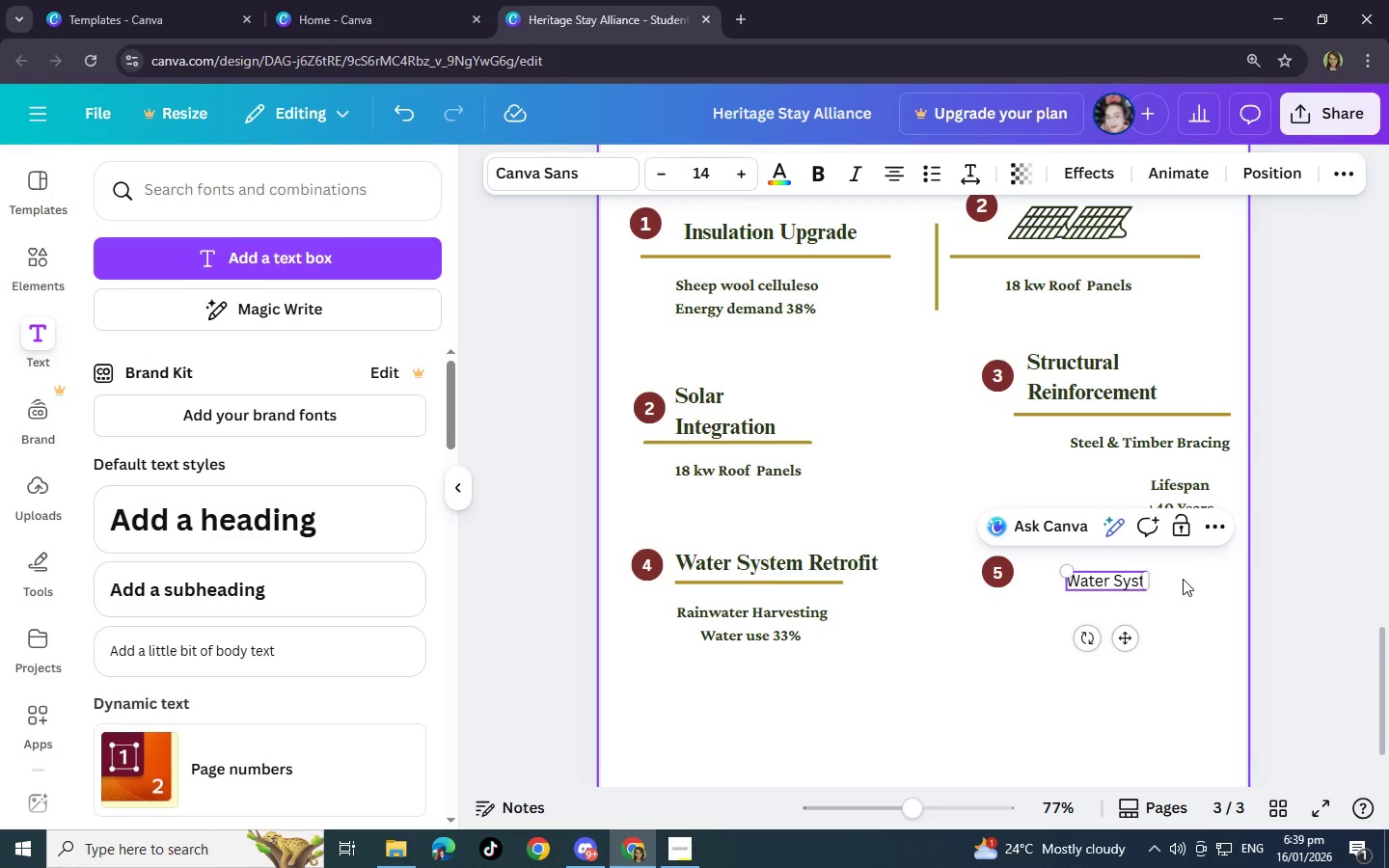 
key(Backspace)
 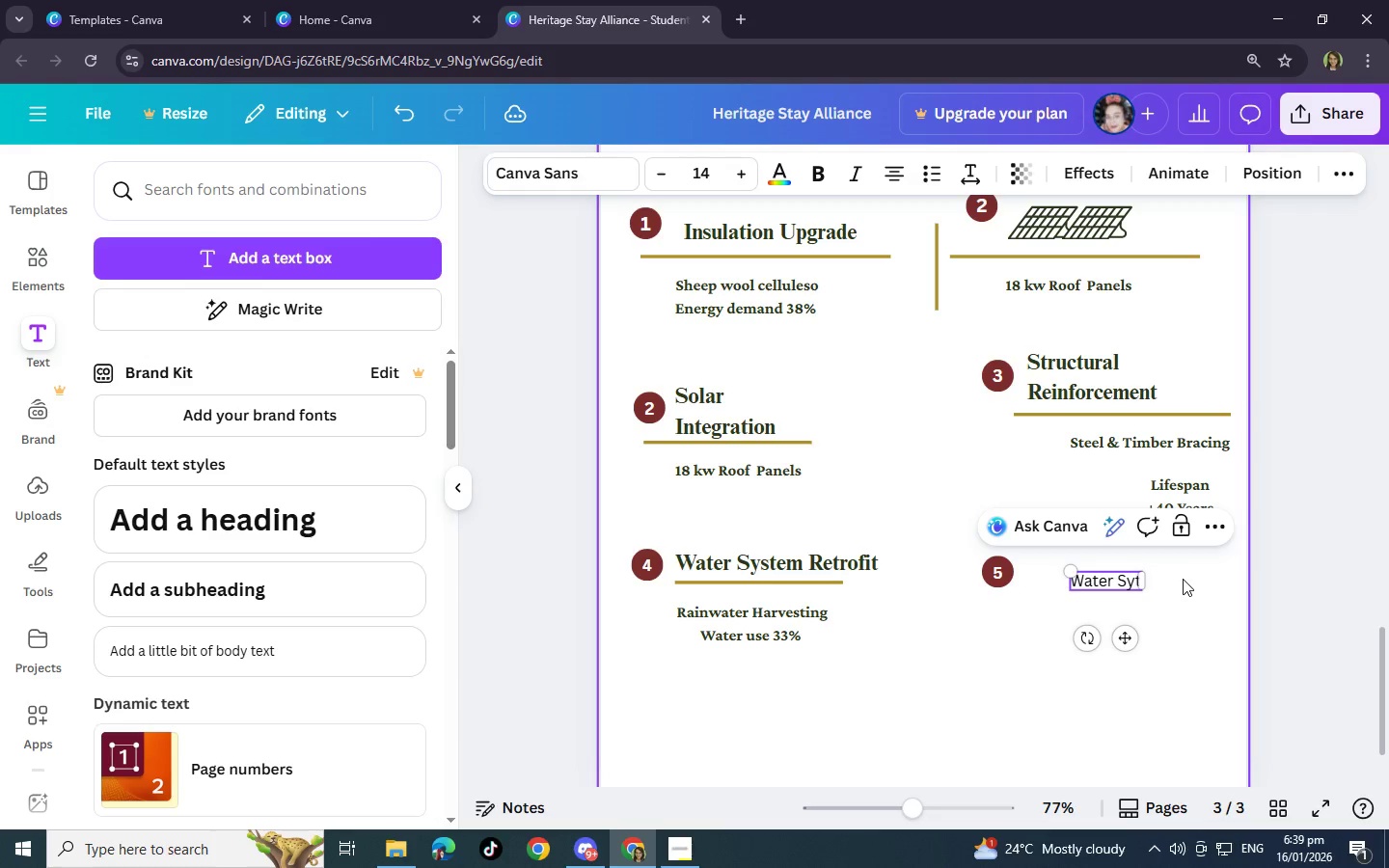 
key(Backspace)
 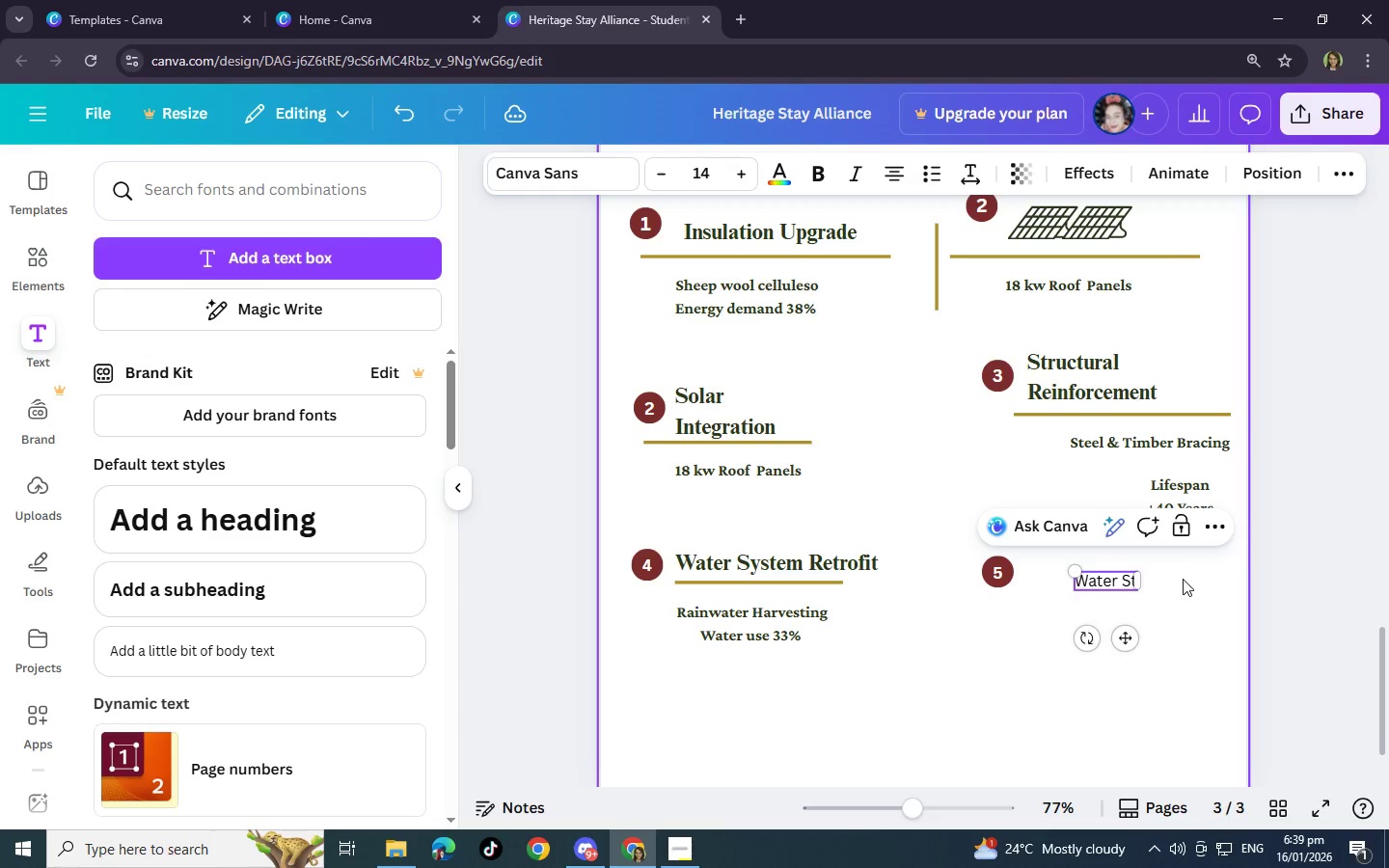 
key(Backspace)
 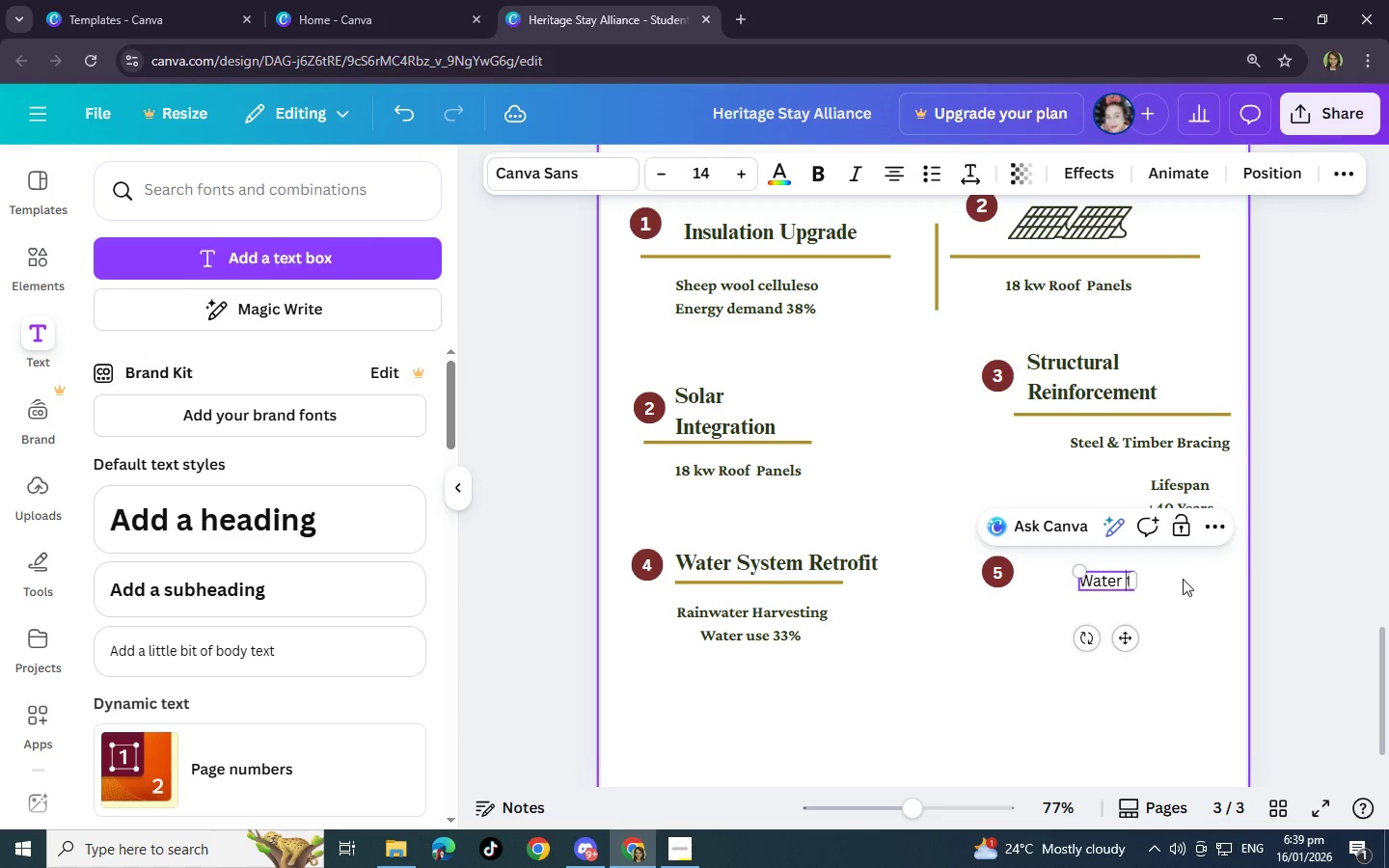 
key(Backspace)
 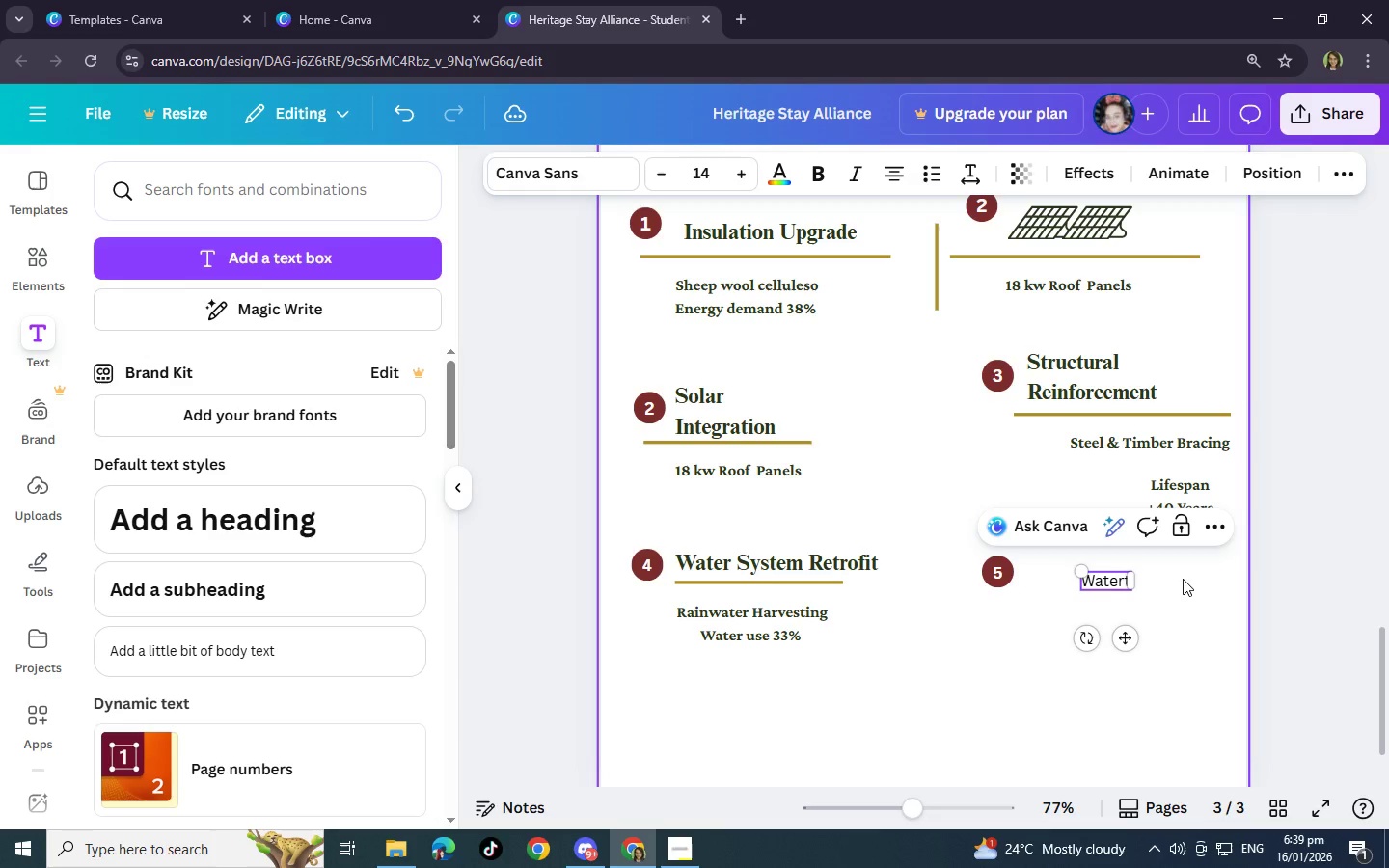 
key(Backspace)
 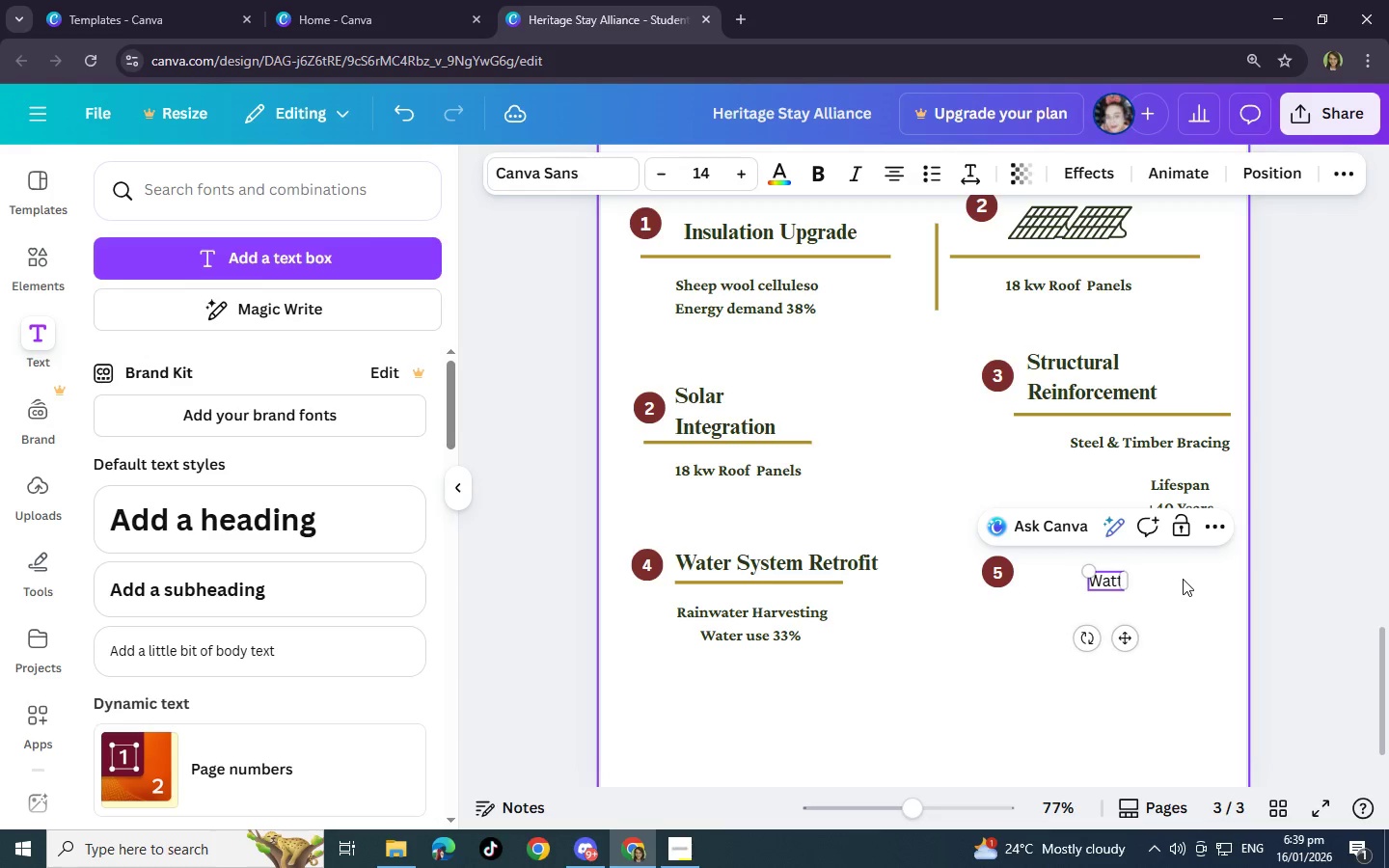 
key(Backspace)
 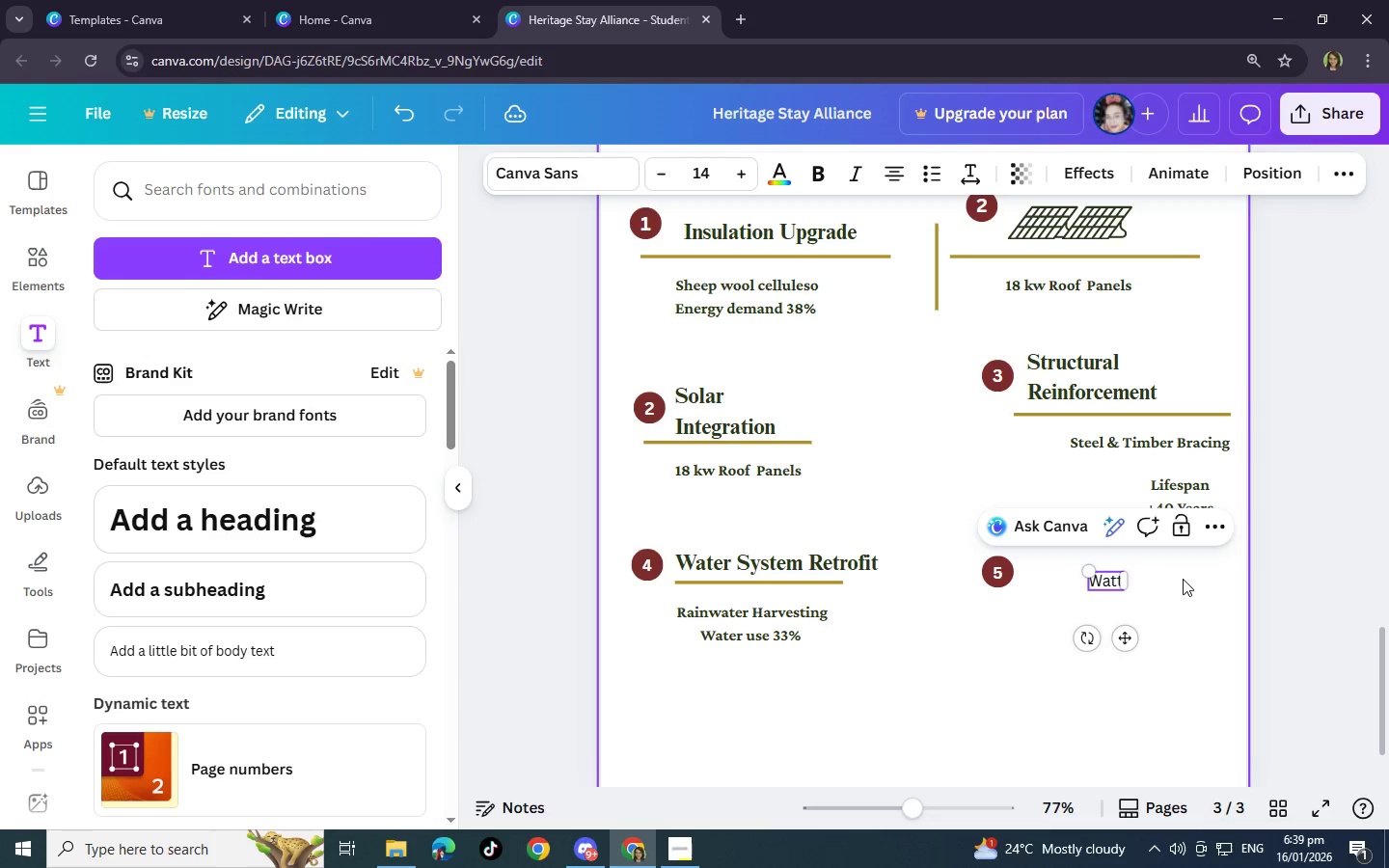 
key(Backspace)
 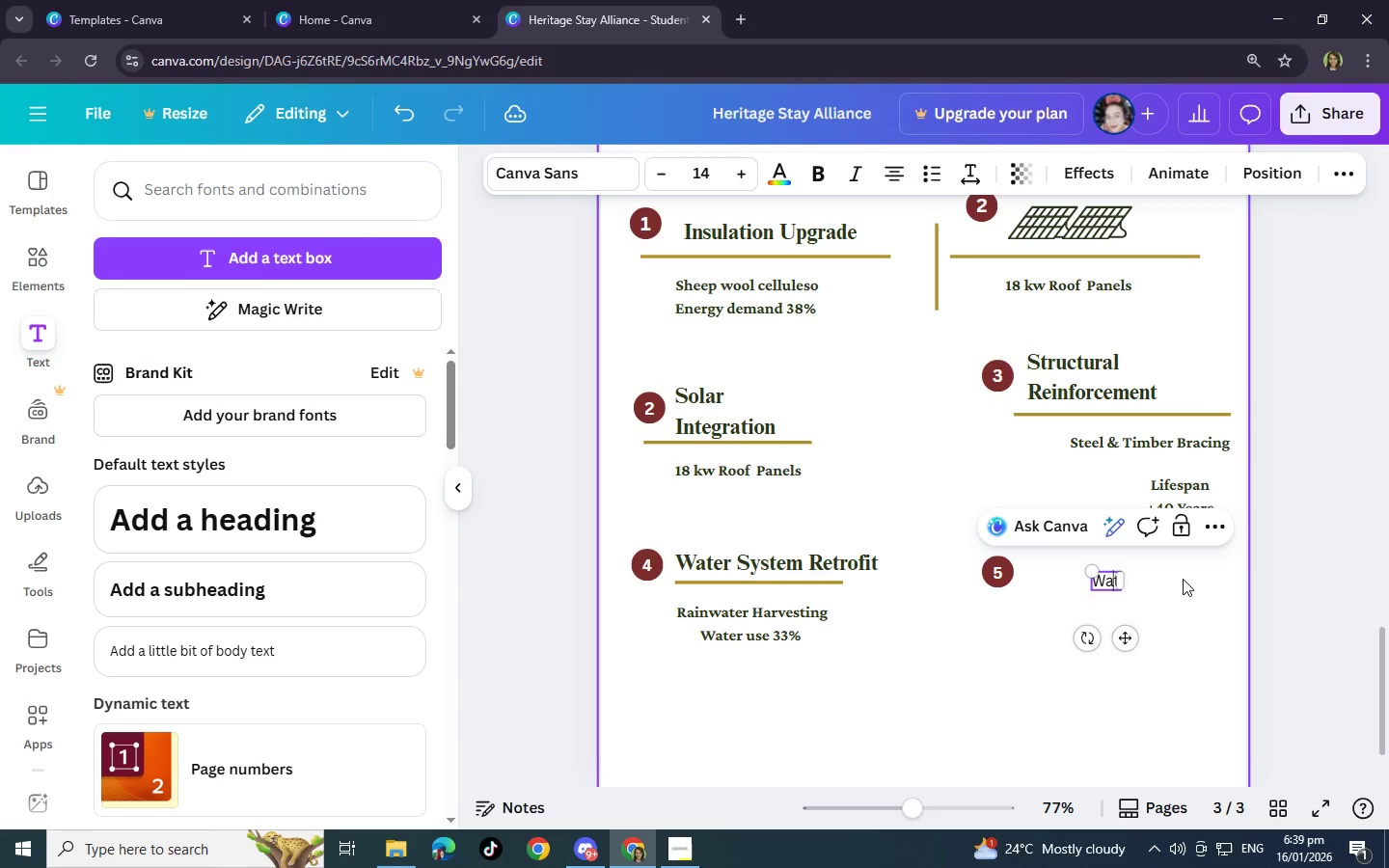 
key(Backspace)
 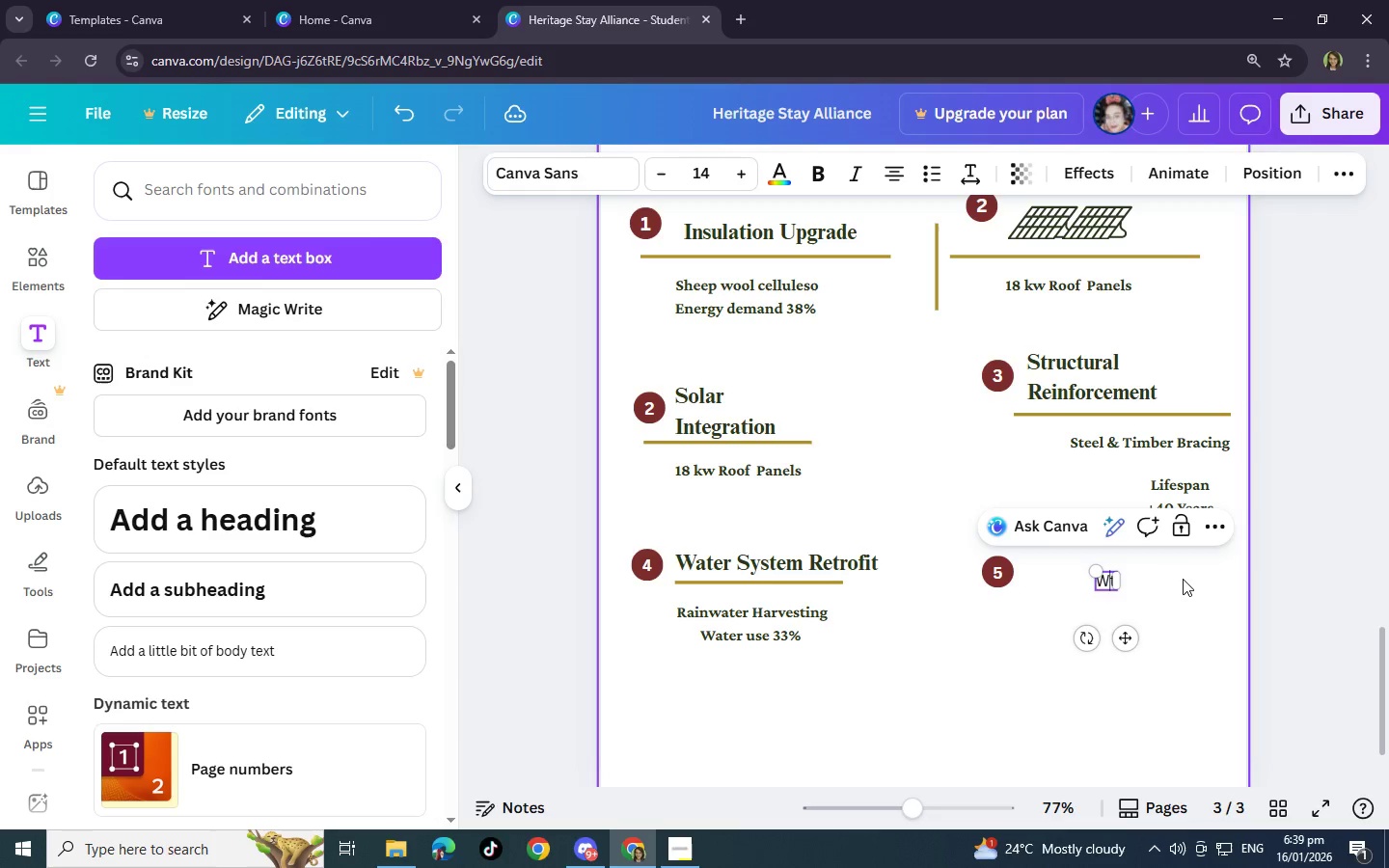 
key(Backspace)
 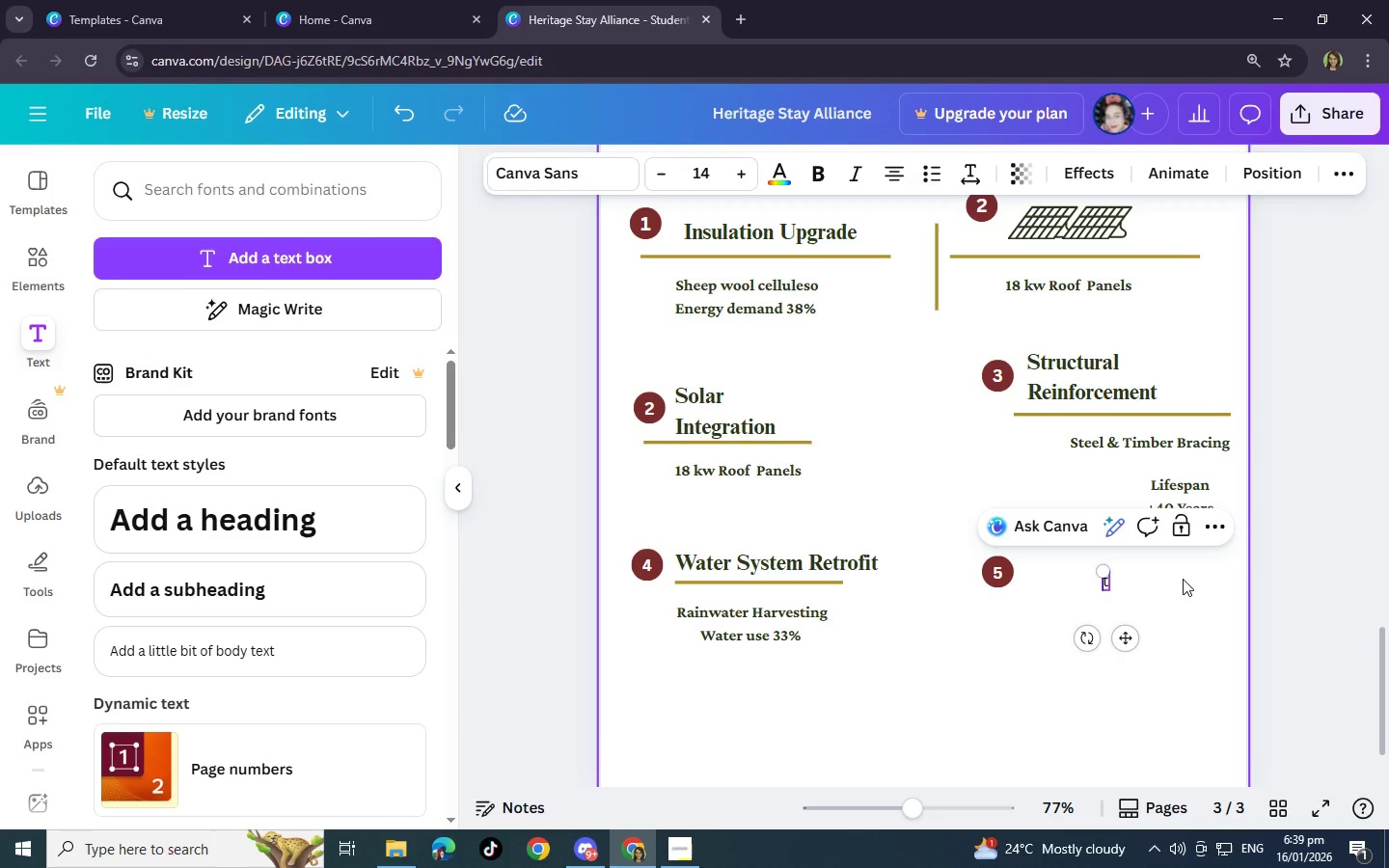 
key(Backspace)
 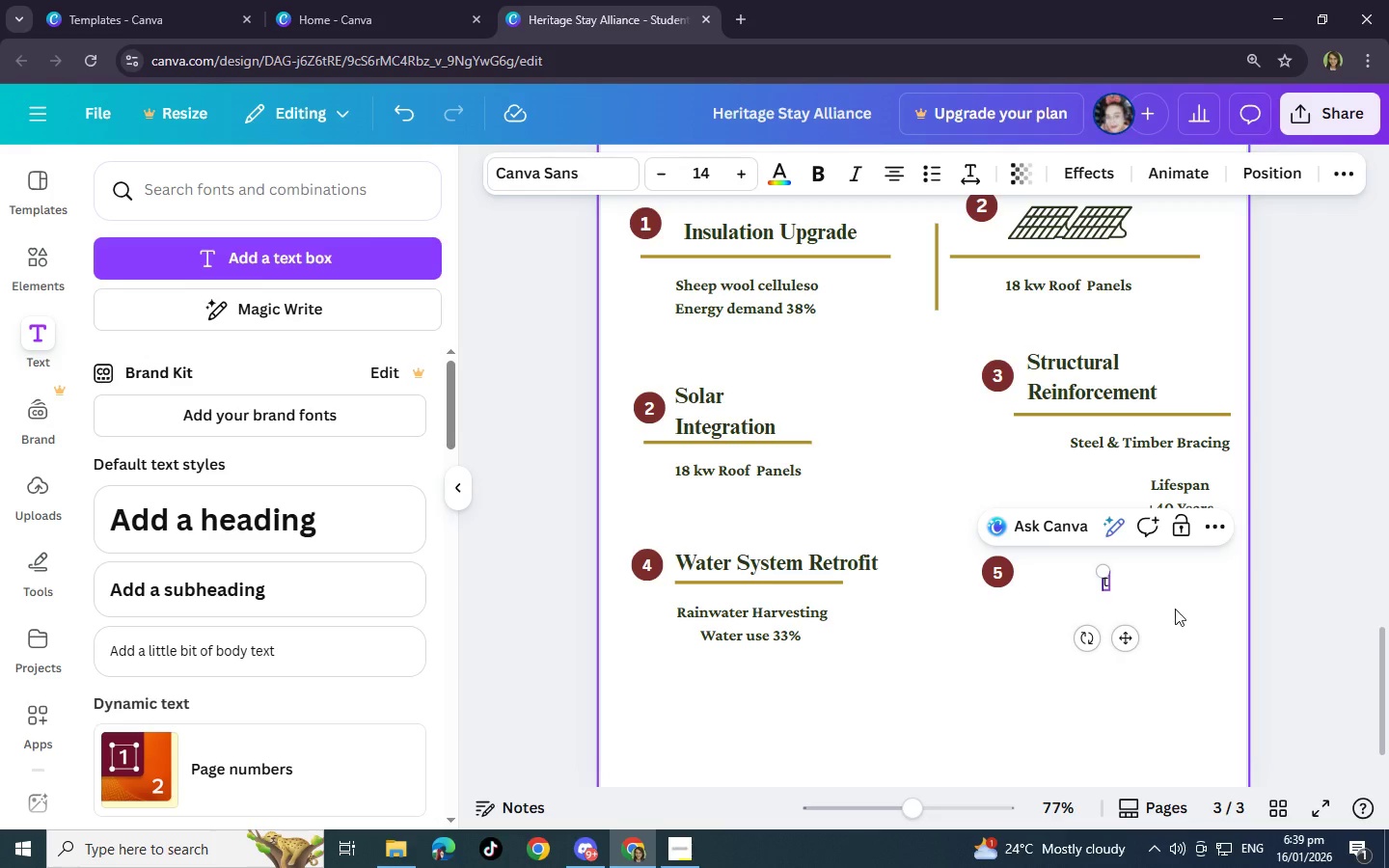 
left_click([1174, 613])
 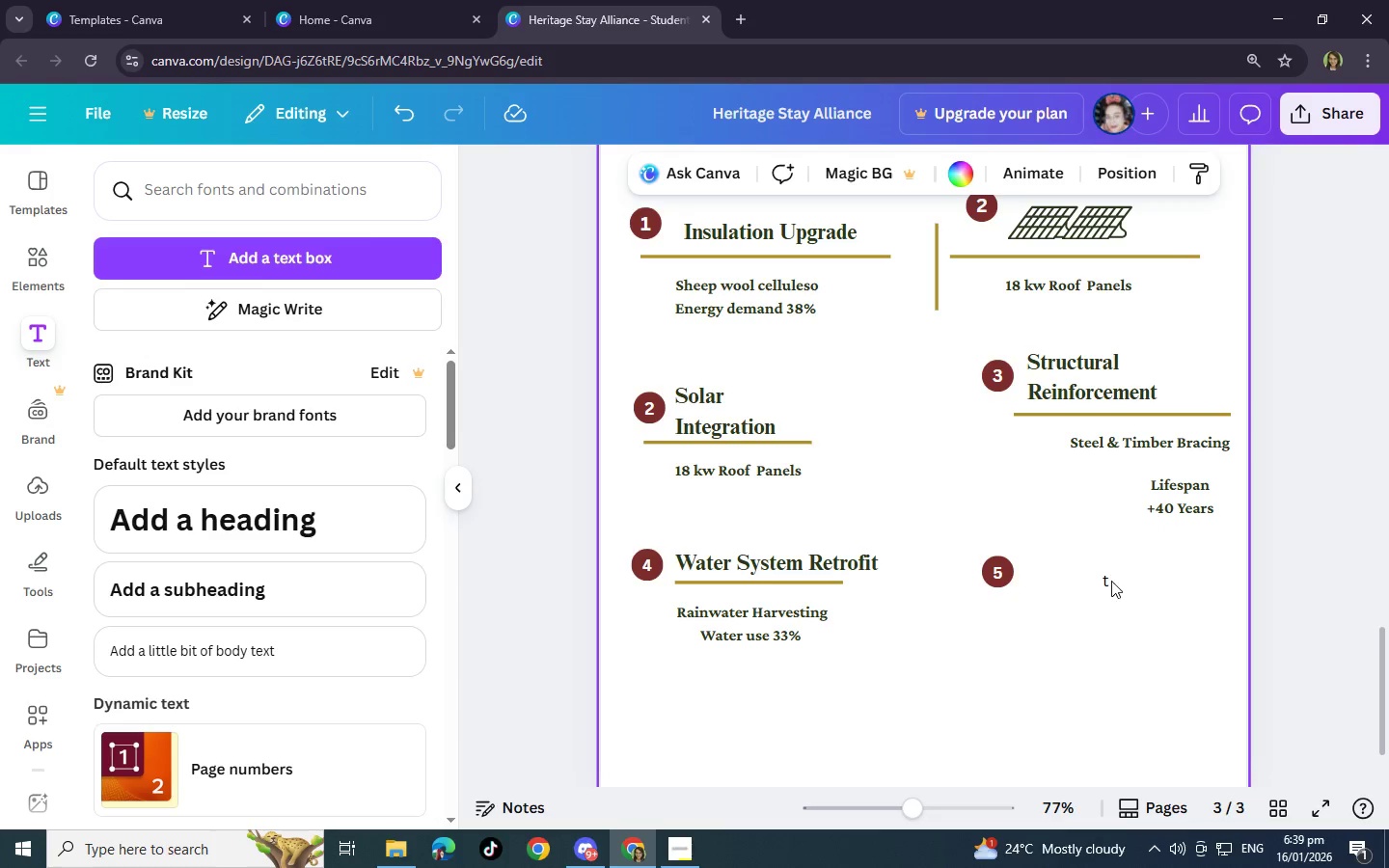 
left_click([1111, 582])
 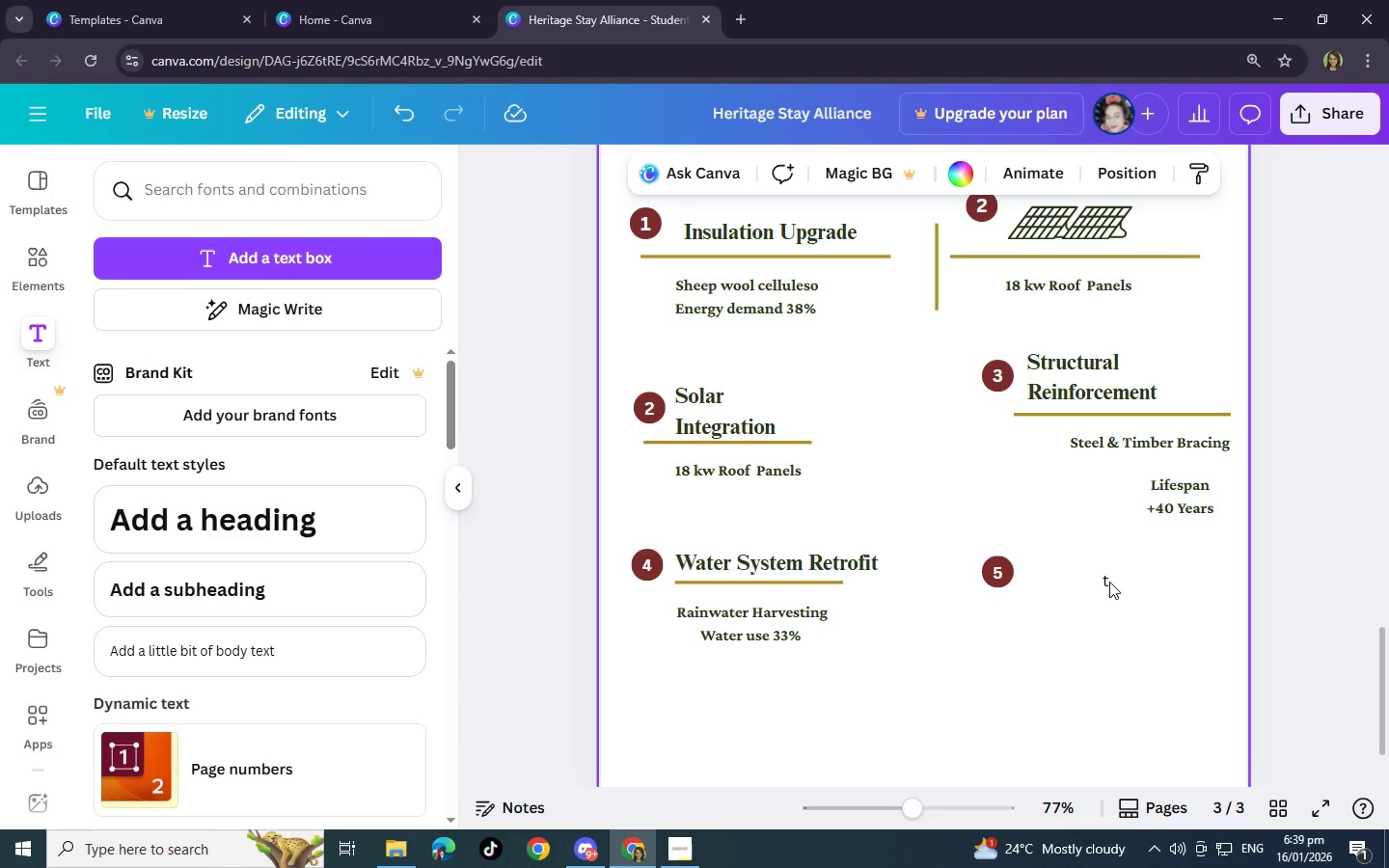 
left_click([1109, 582])
 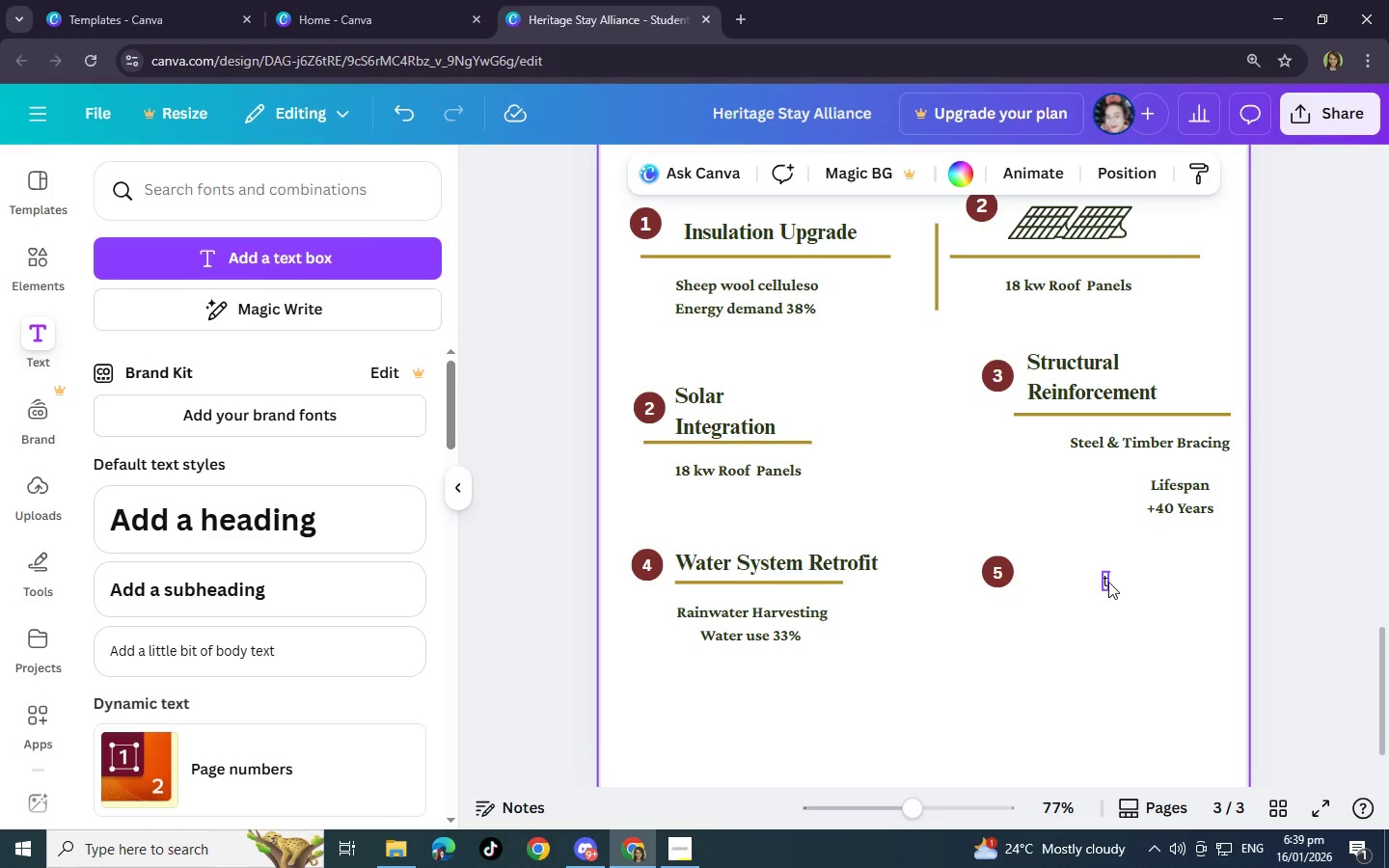 
key(Backspace)
type(Pre)
 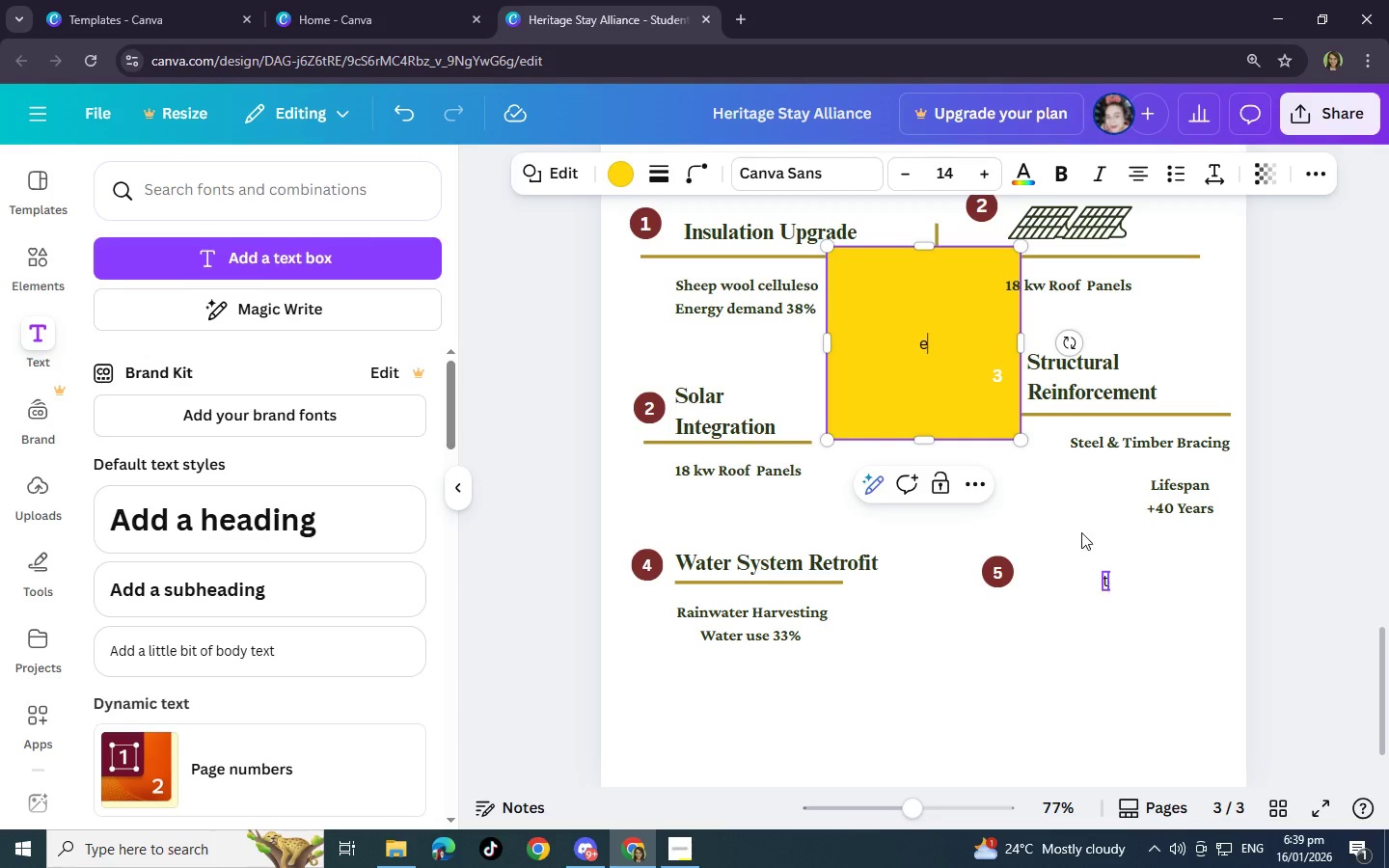 
left_click([967, 385])
 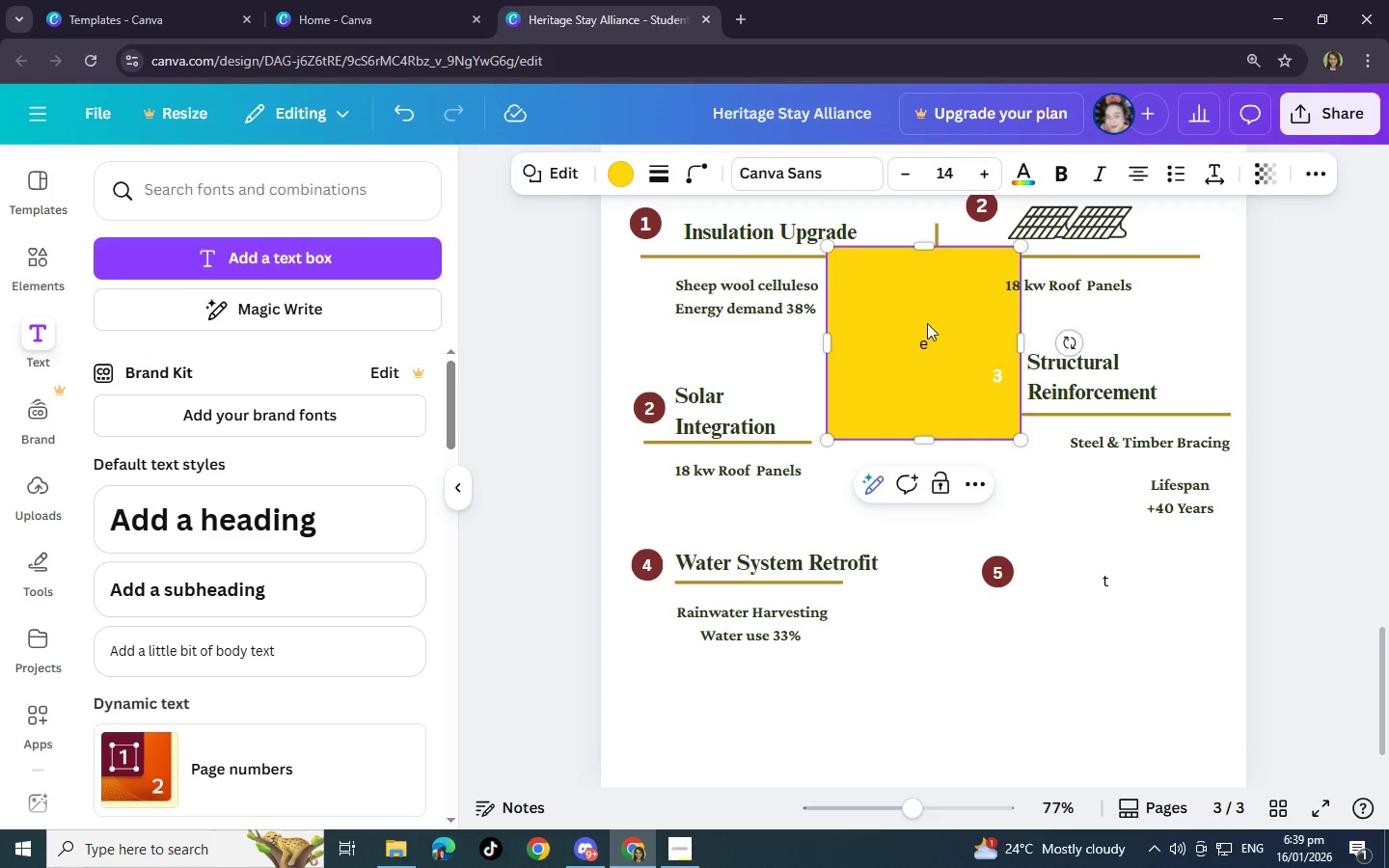 
left_click([916, 284])
 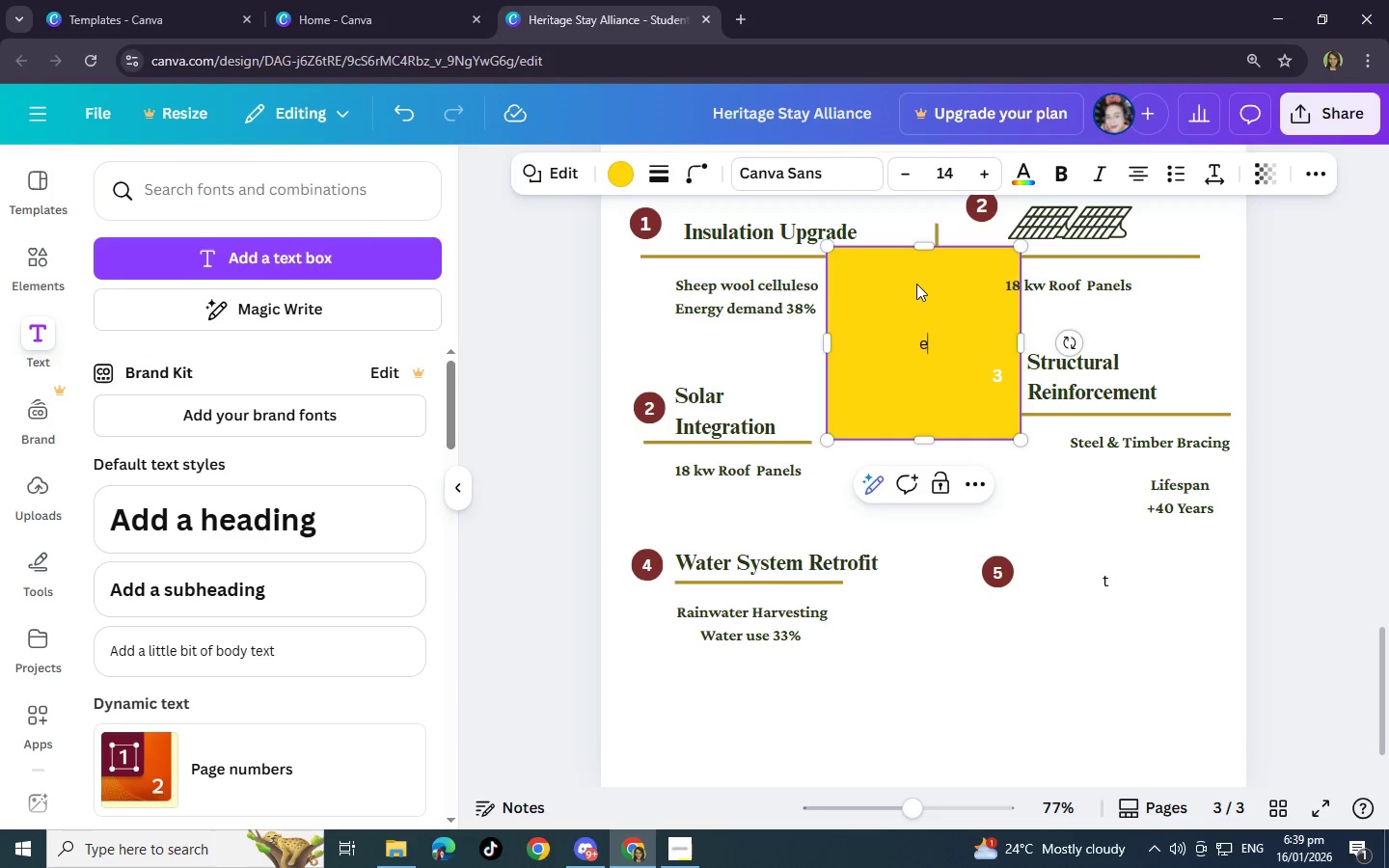 
key(Control+Z)
 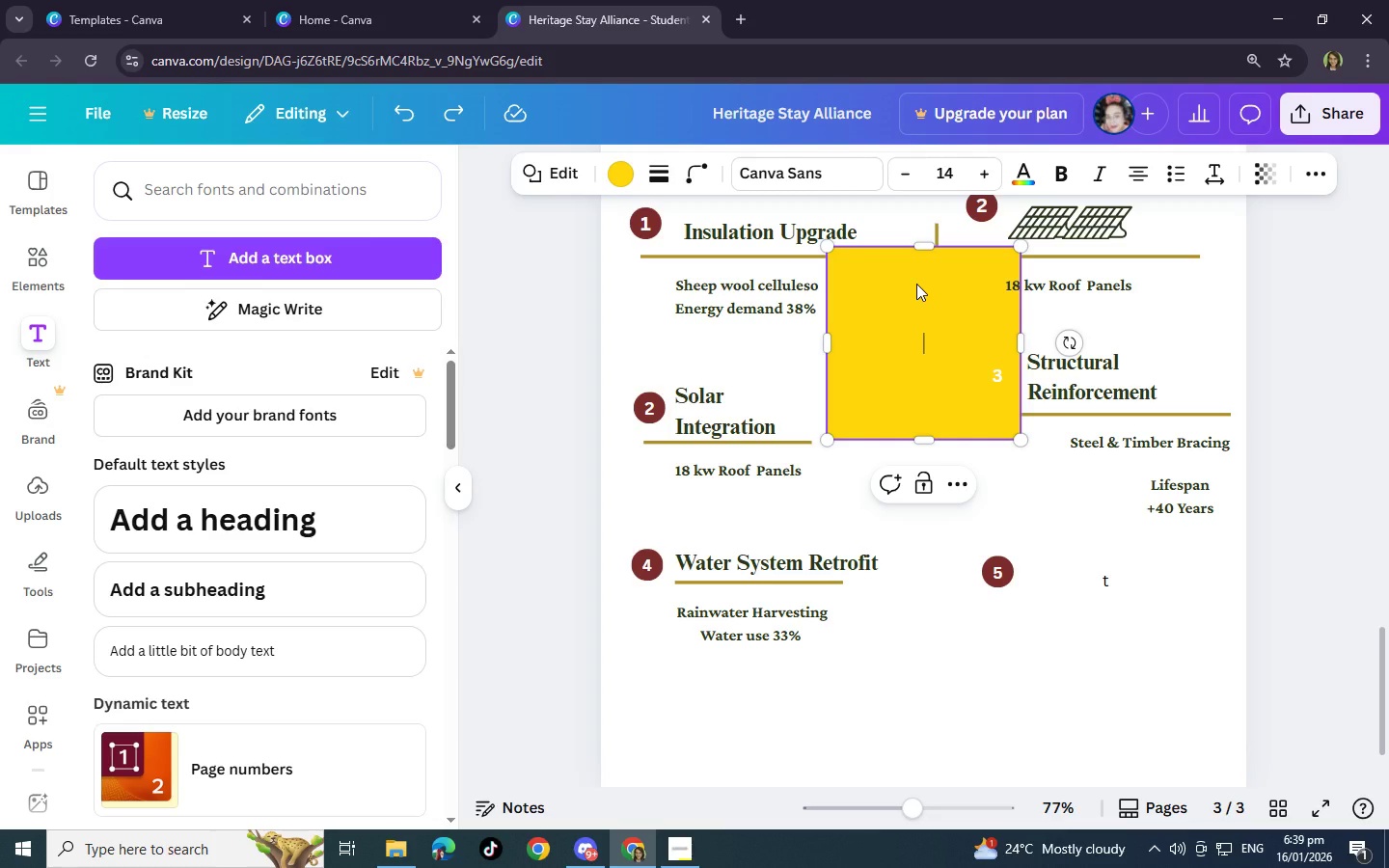 
key(Control+Z)
 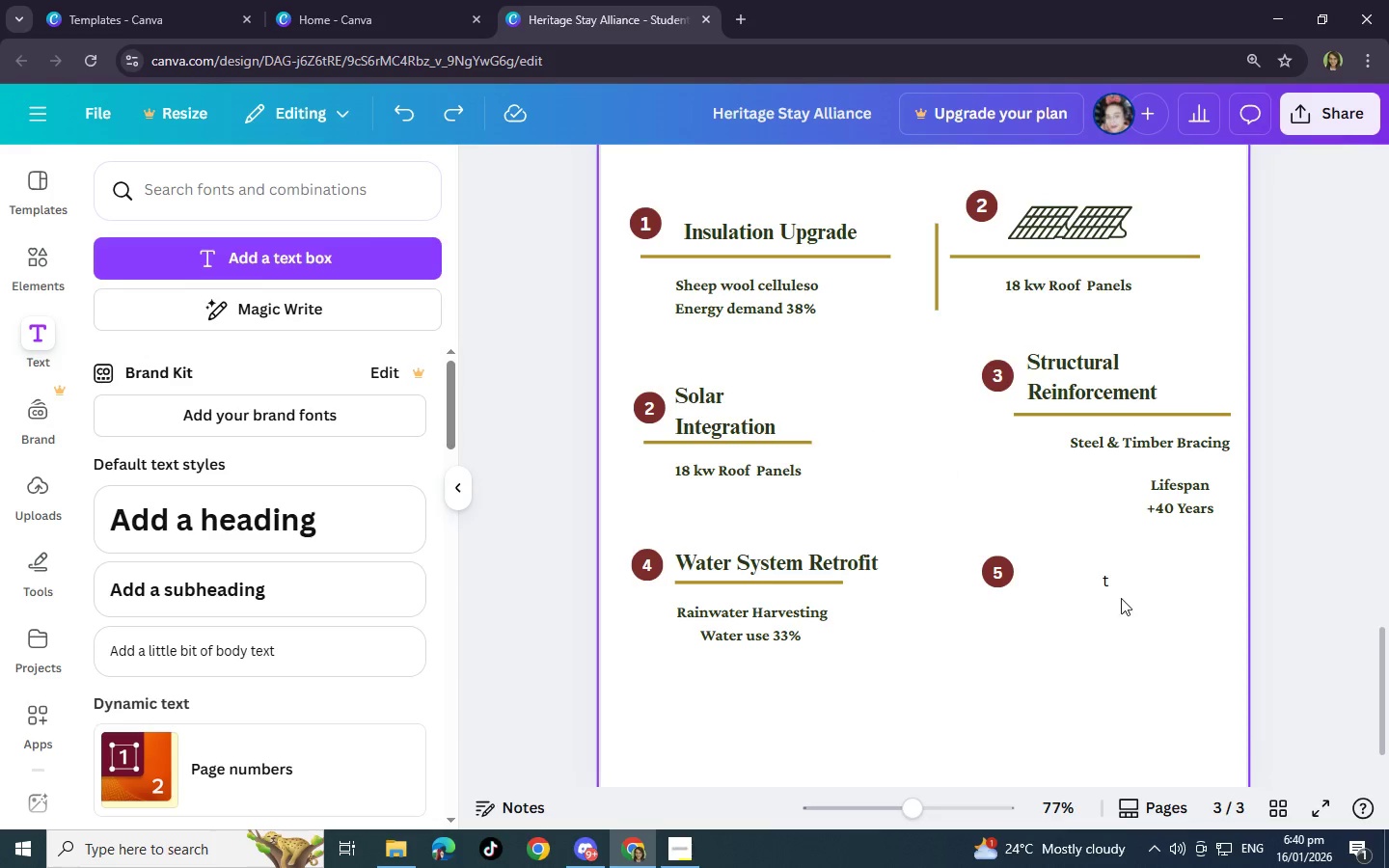 
double_click([1115, 583])
 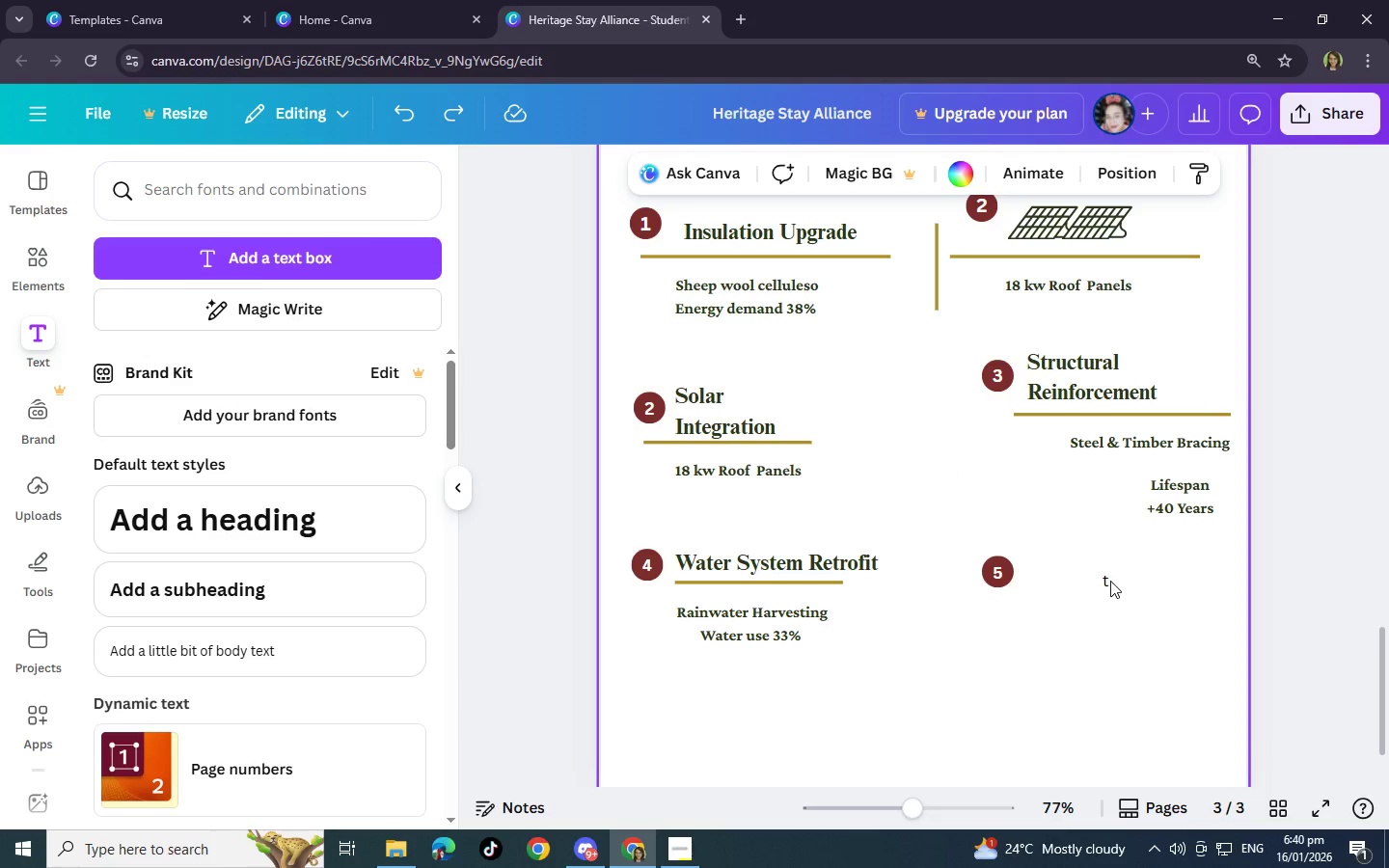 
triple_click([1110, 581])
 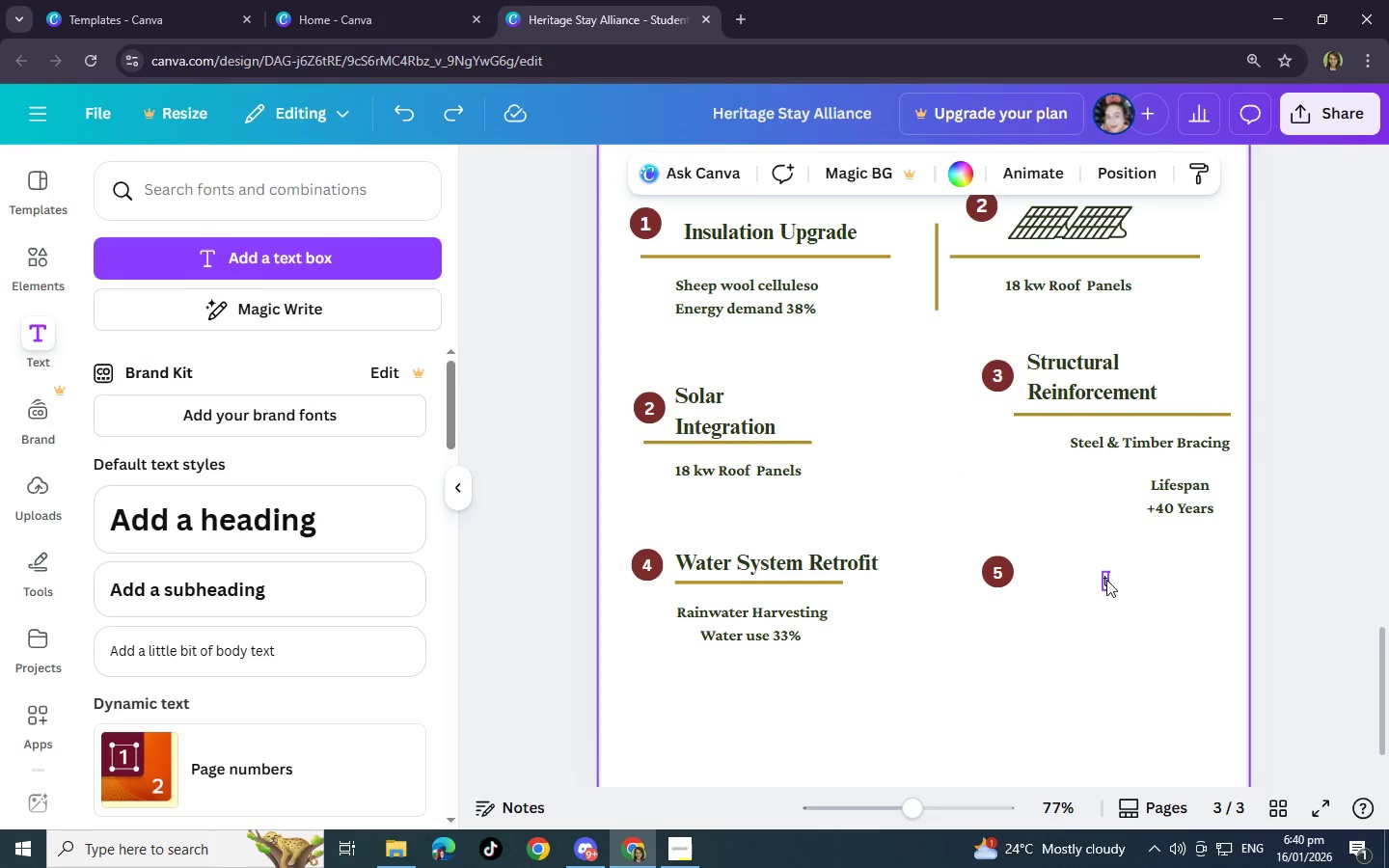 
triple_click([1106, 580])
 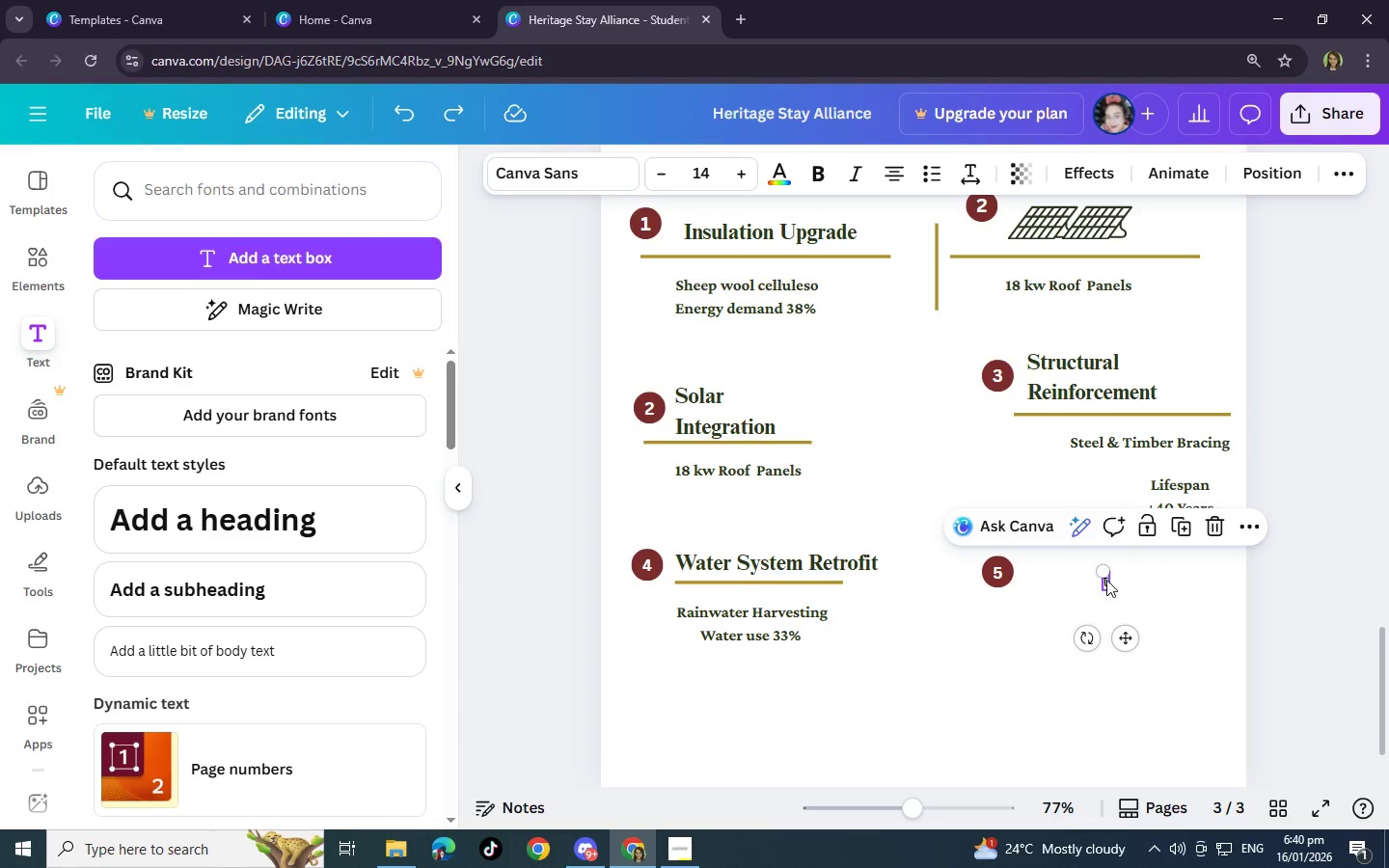 
triple_click([1106, 580])
 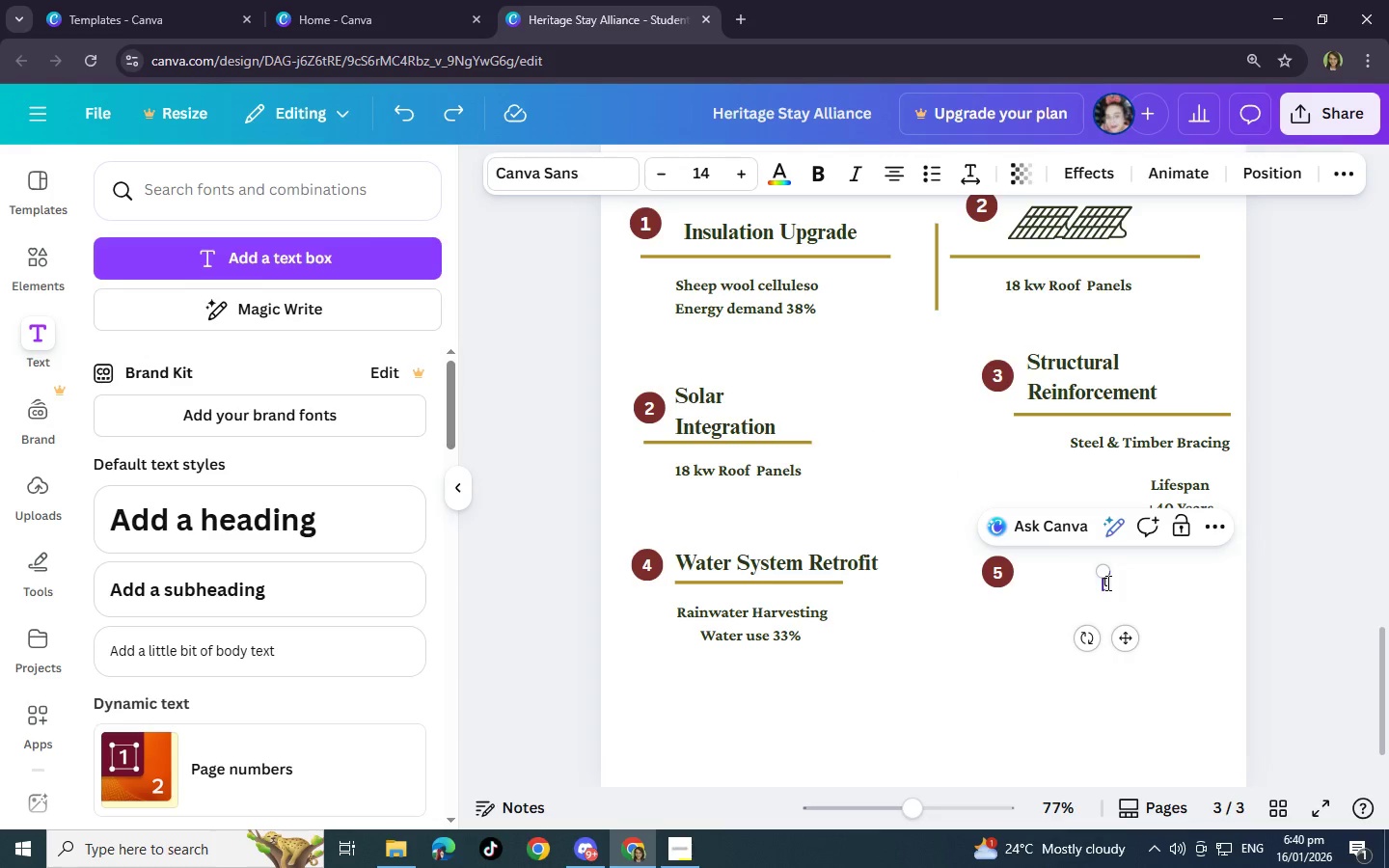 
left_click([1108, 583])
 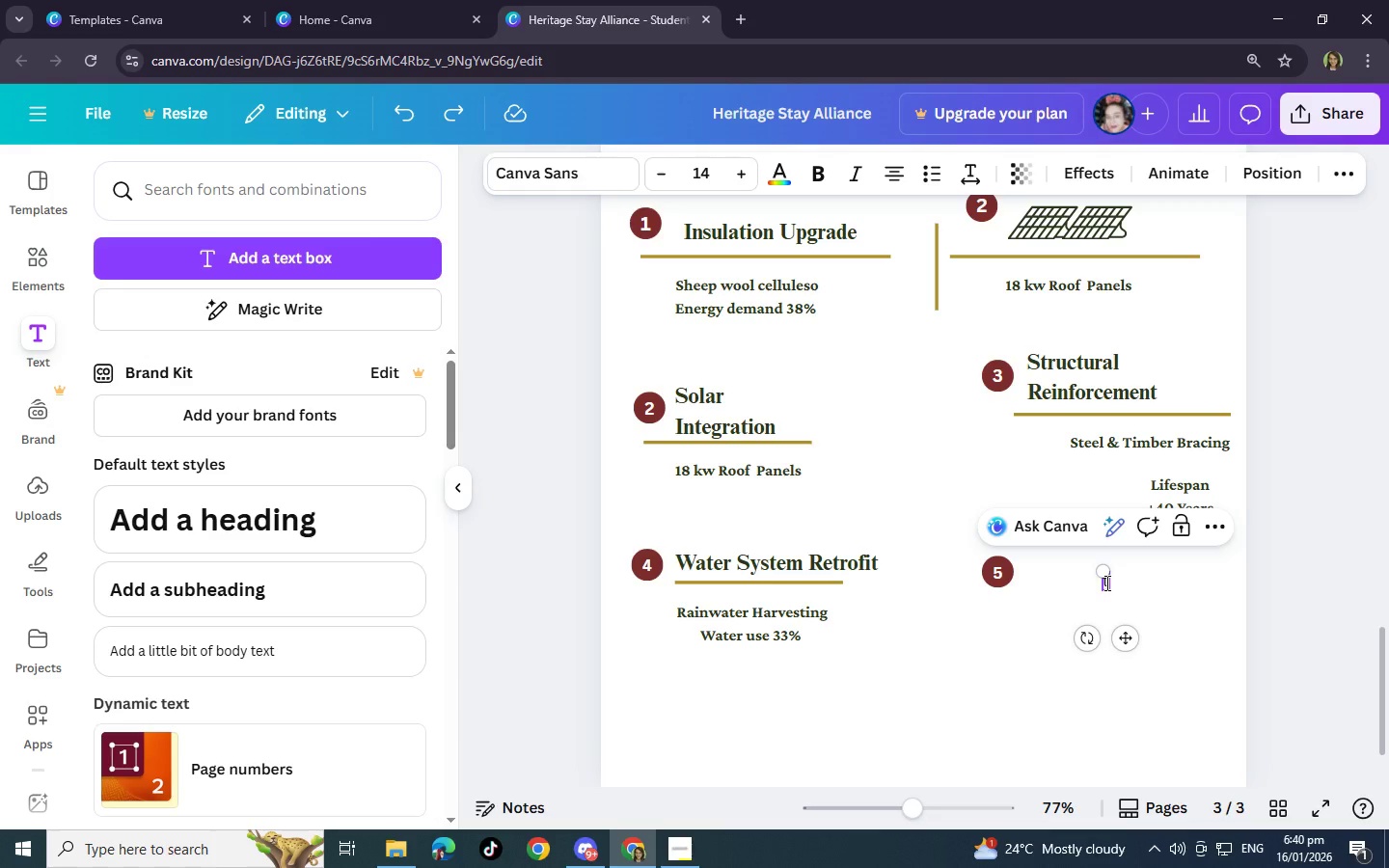 
left_click([1105, 583])
 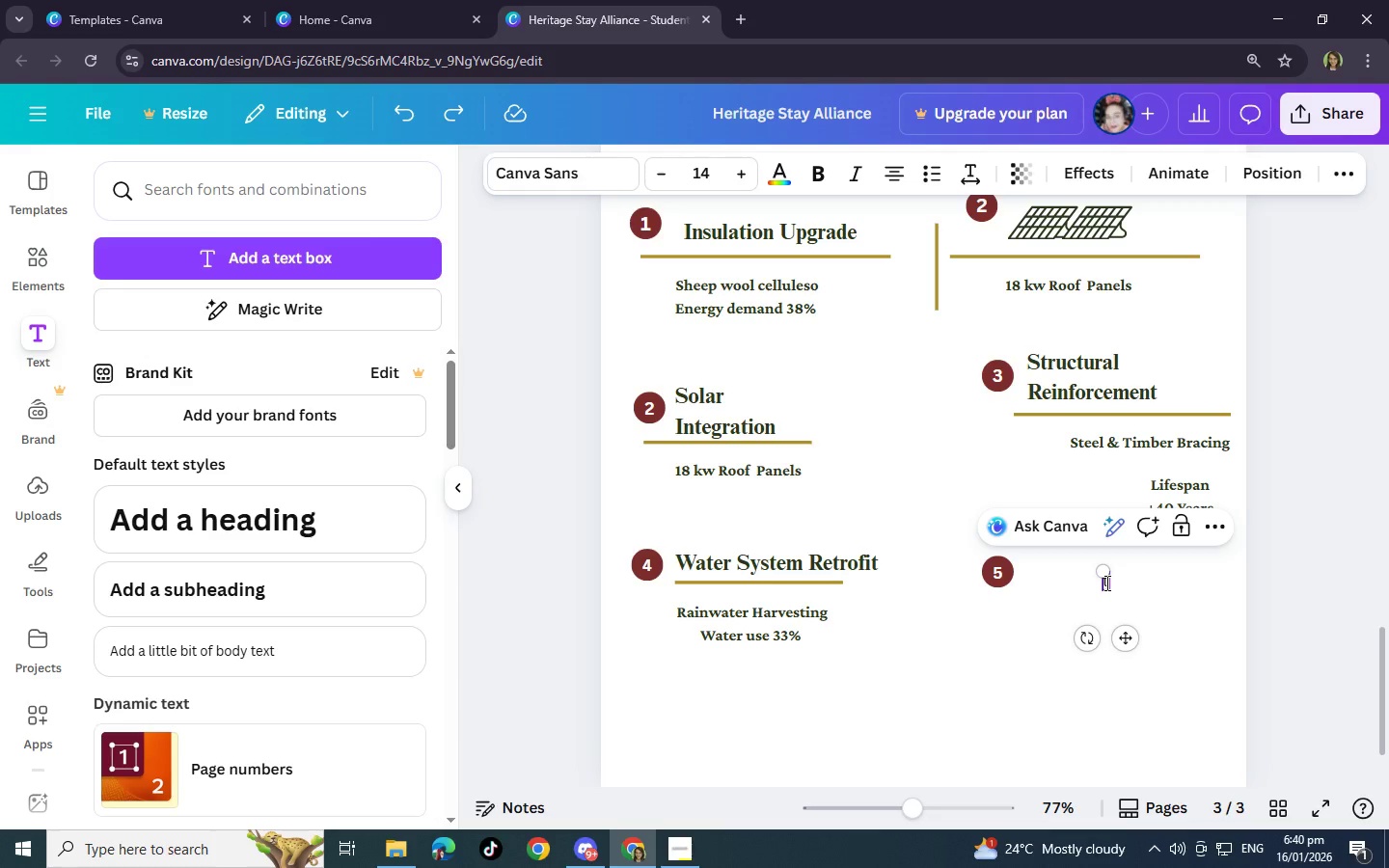 
type(Prehab)
 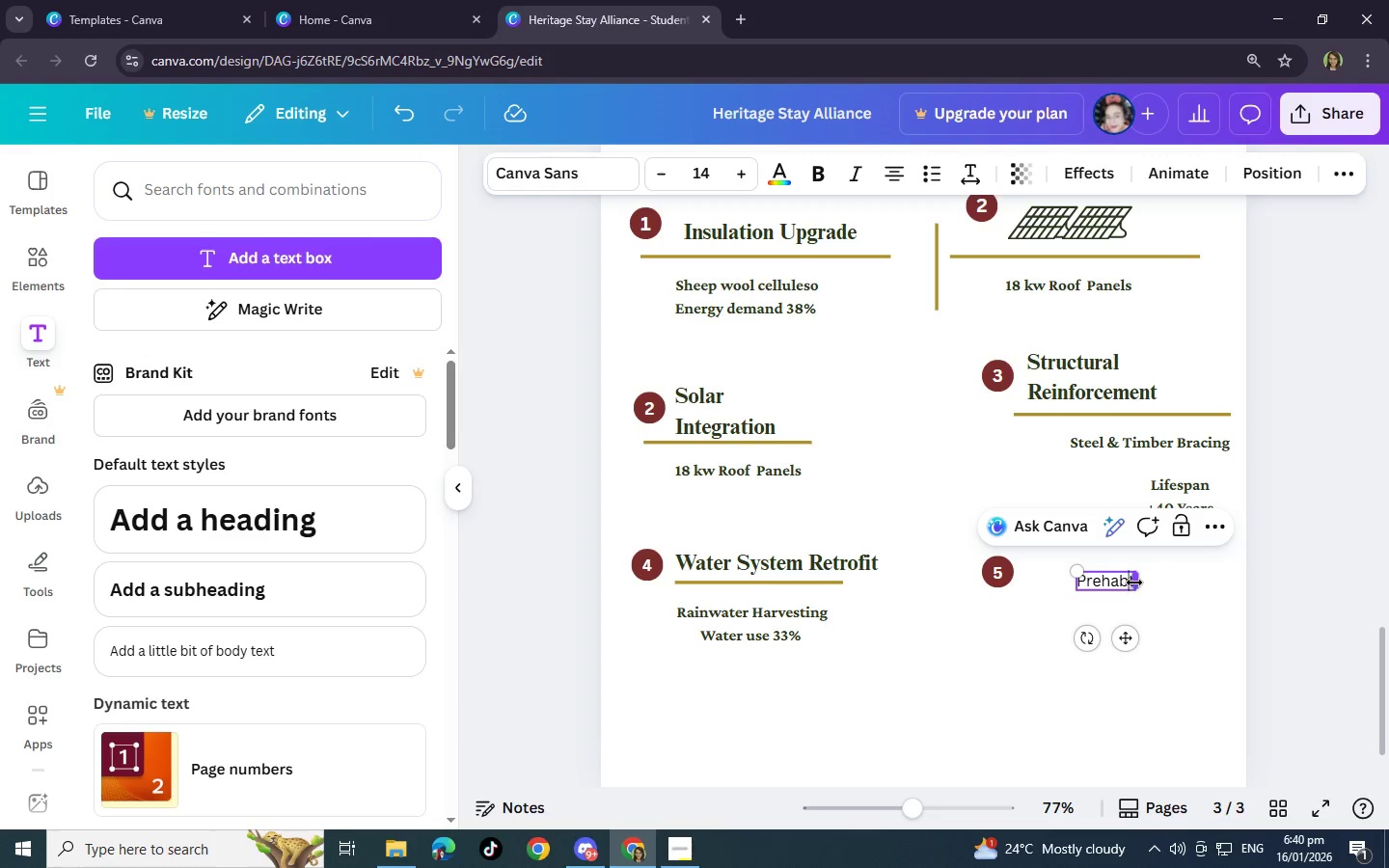 
left_click_drag(start_coordinate=[1135, 582], to_coordinate=[1157, 583])
 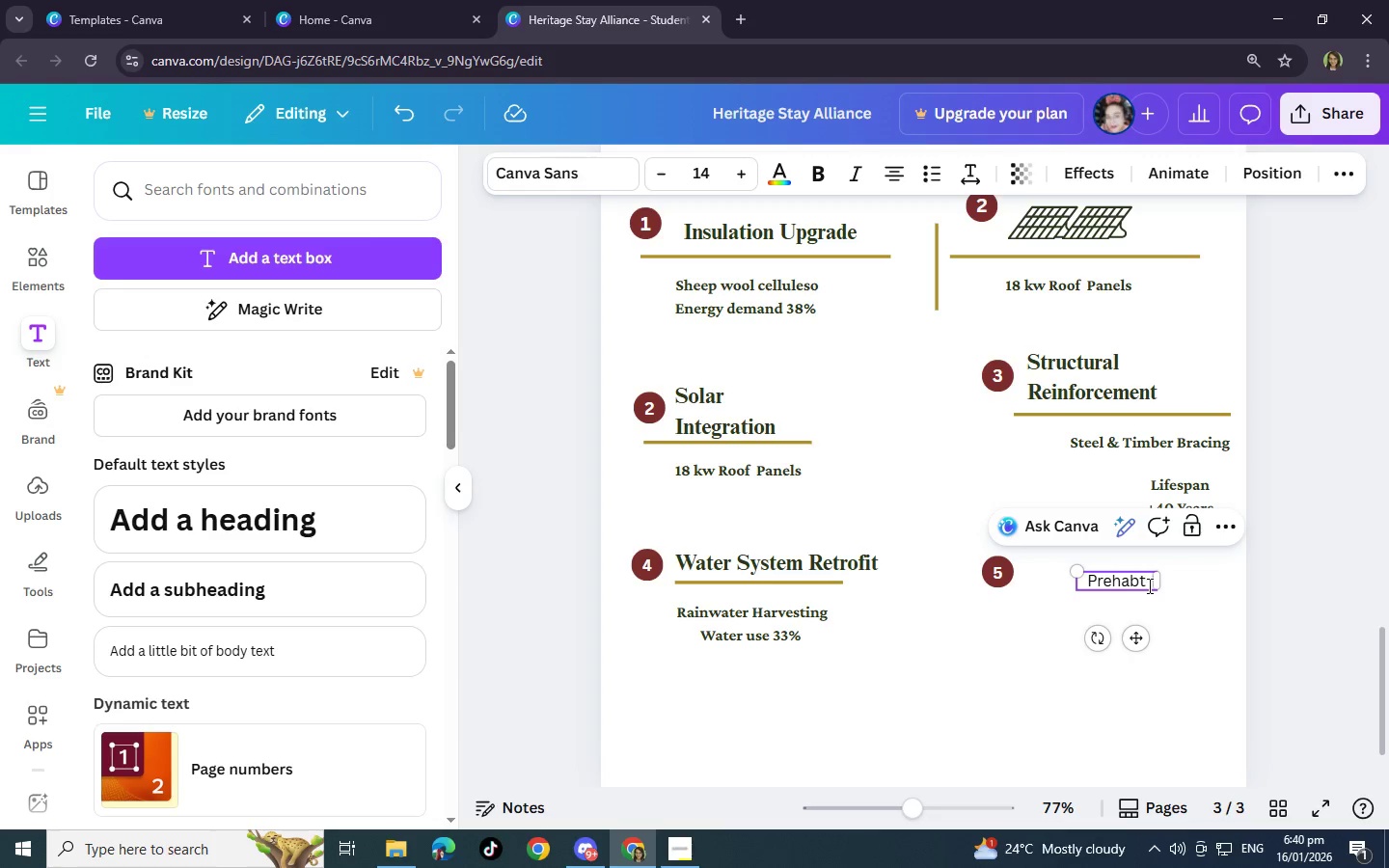 
left_click([1148, 585])
 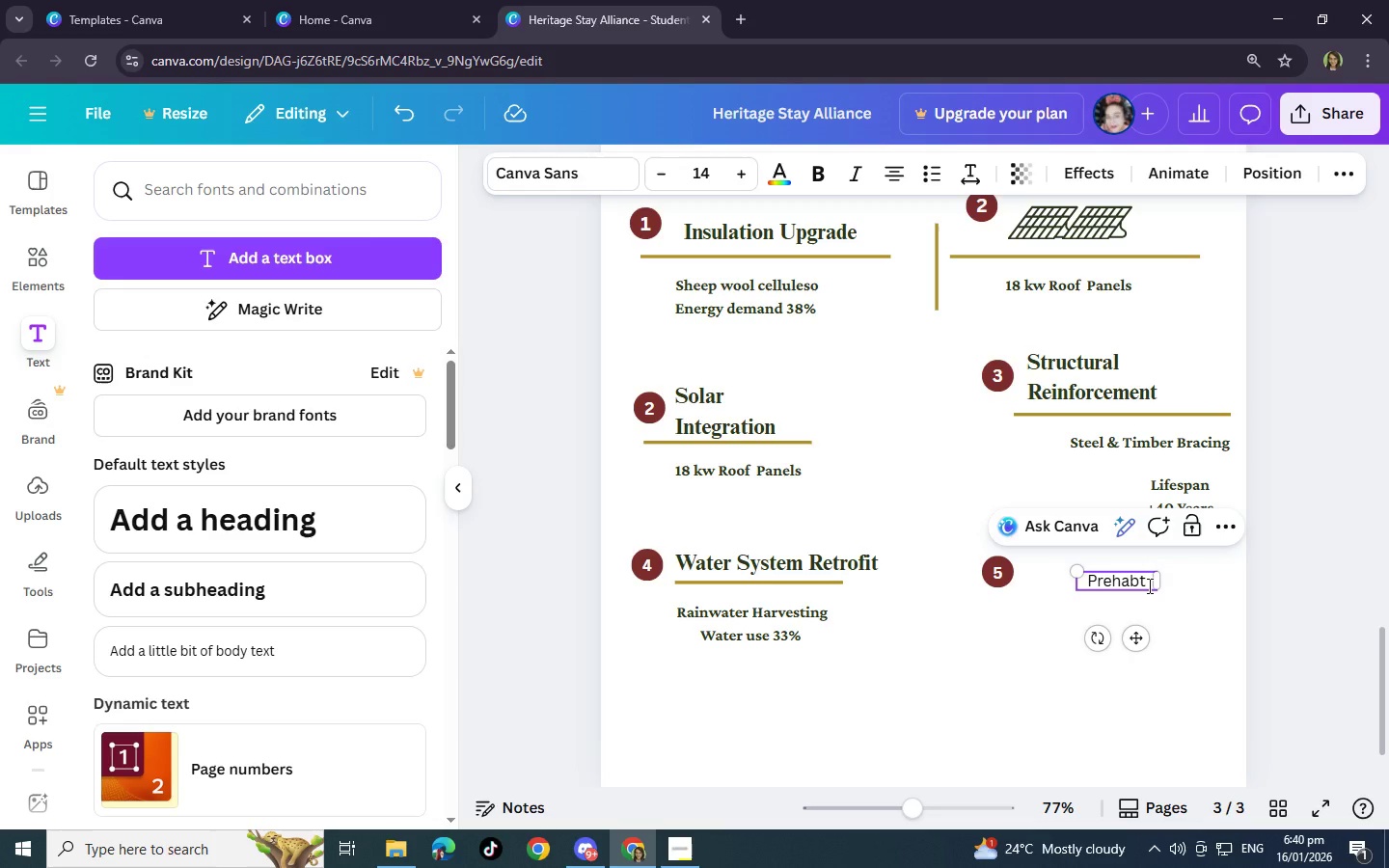 
key(Backspace)
type( )
key(Backspace)
key(Backspace)
key(Backspace)
key(Backspace)
key(Backspace)
type(efab Guest Units 85 )
key(Backspace)
type(% e)
key(Backspace)
type(Remoba)
key(Backspace)
key(Backspace)
type(vable)
 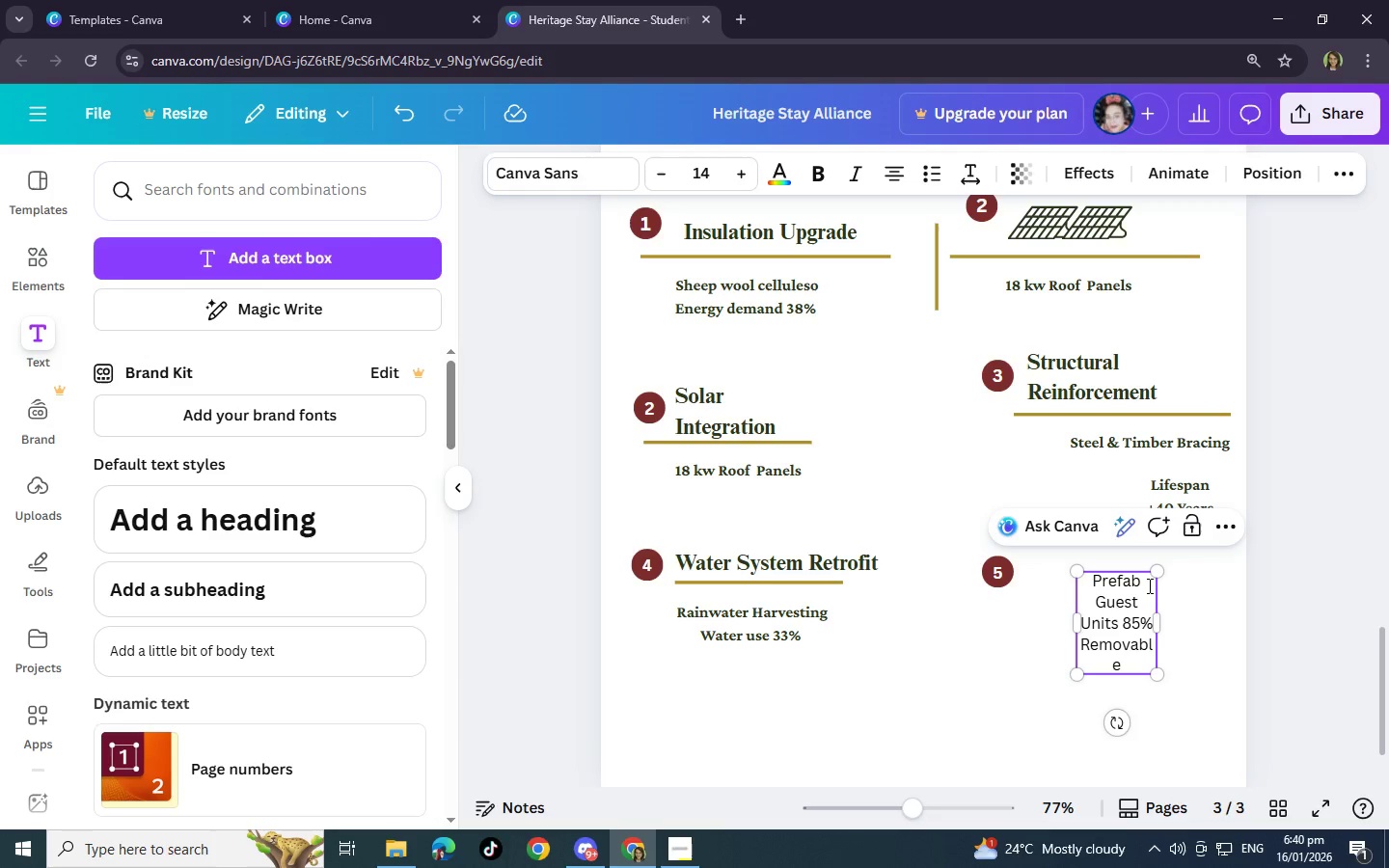 
left_click_drag(start_coordinate=[1158, 626], to_coordinate=[1184, 623])
 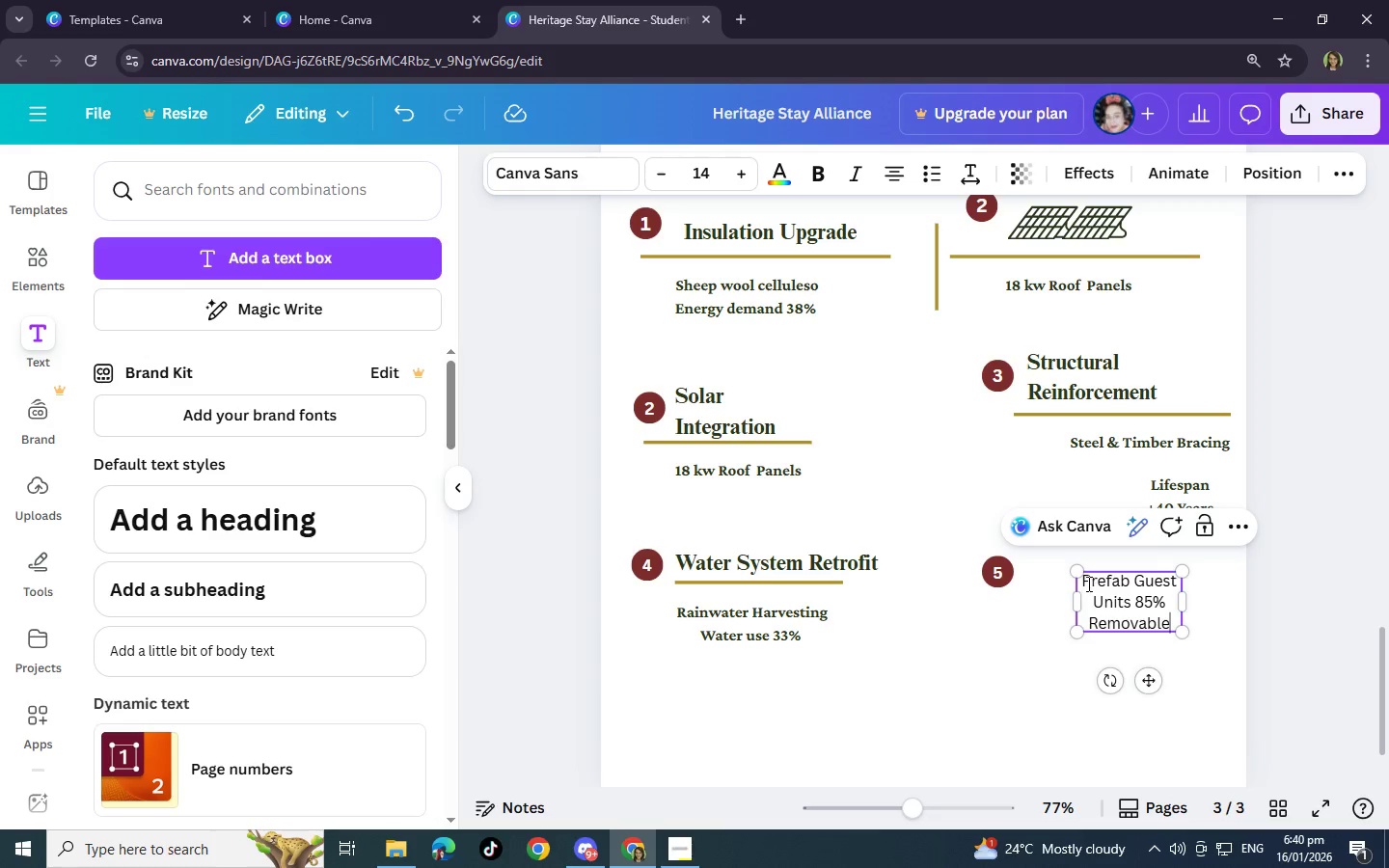 
left_click_drag(start_coordinate=[1085, 583], to_coordinate=[1184, 634])
 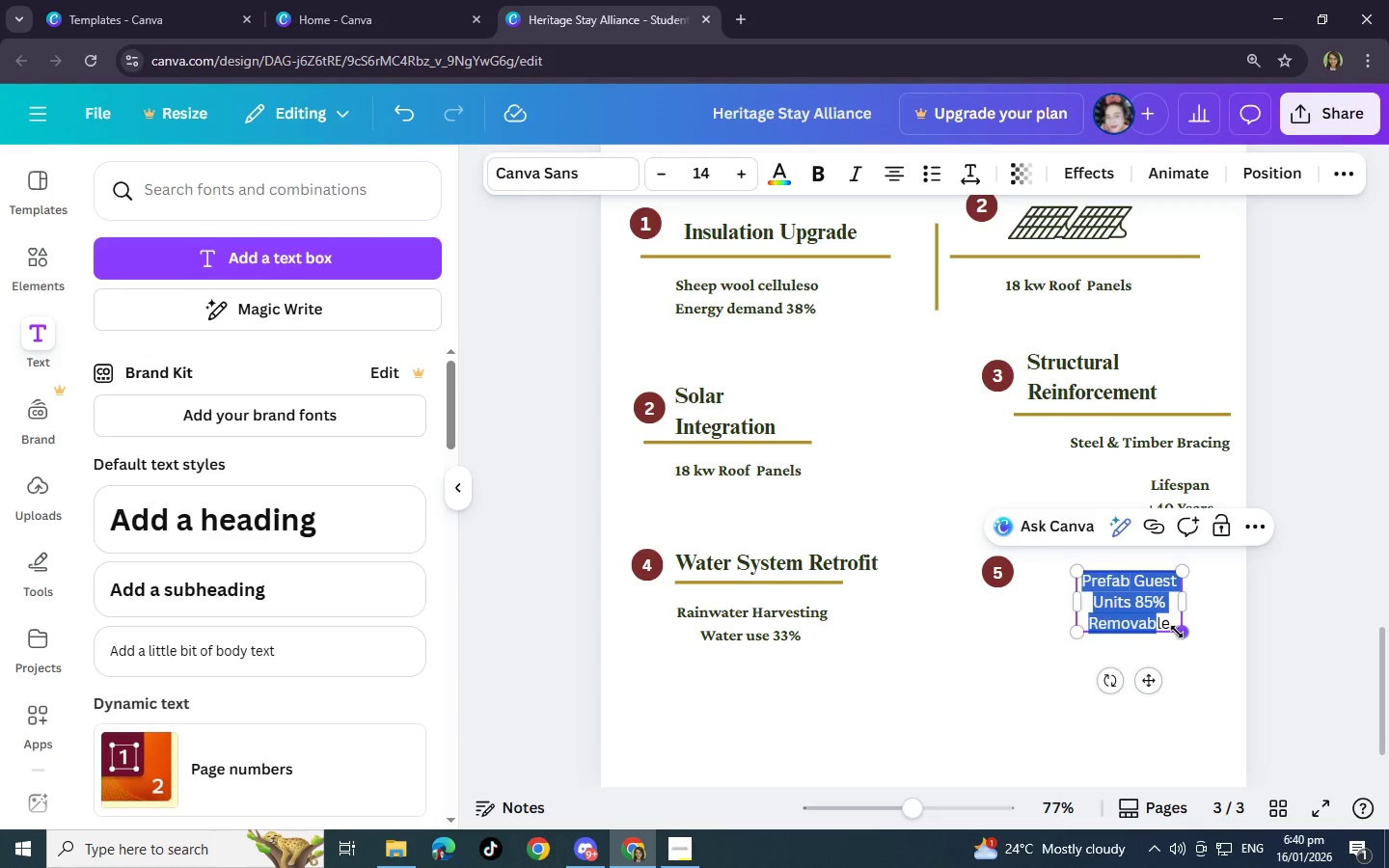 
left_click([1174, 622])
 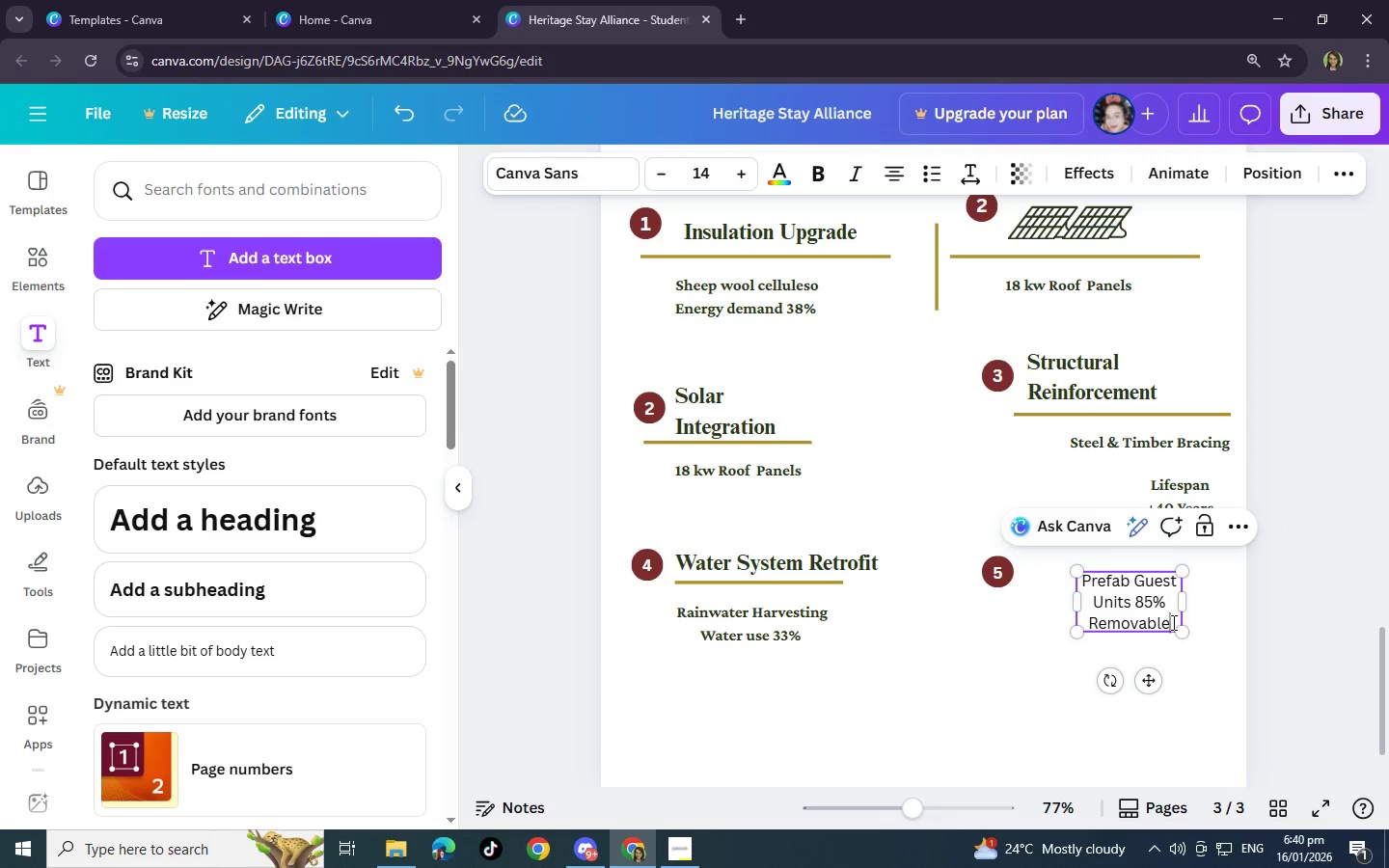 
left_click_drag(start_coordinate=[1172, 622], to_coordinate=[1087, 579])
 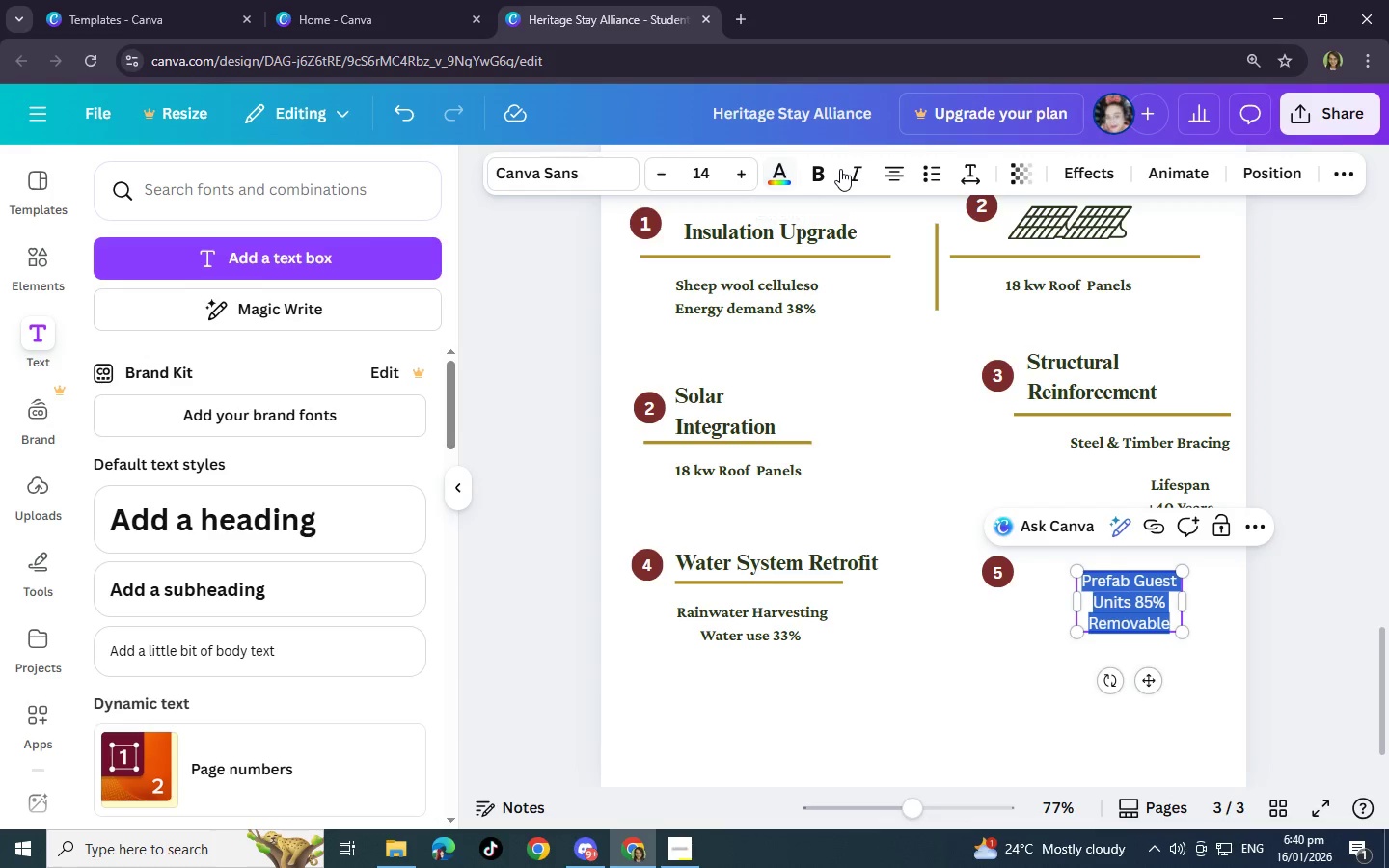 
left_click([821, 176])
 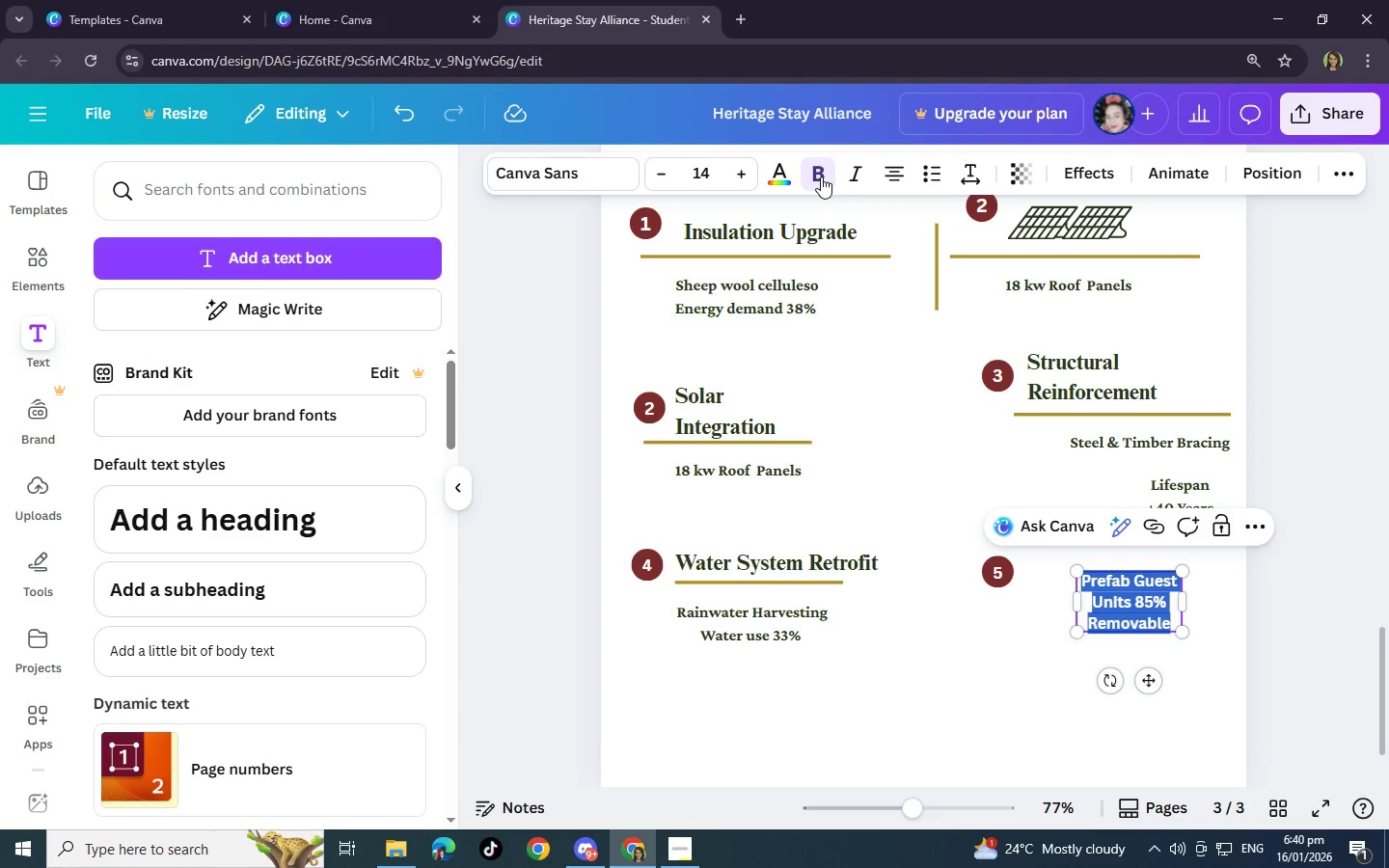 
left_click([821, 176])
 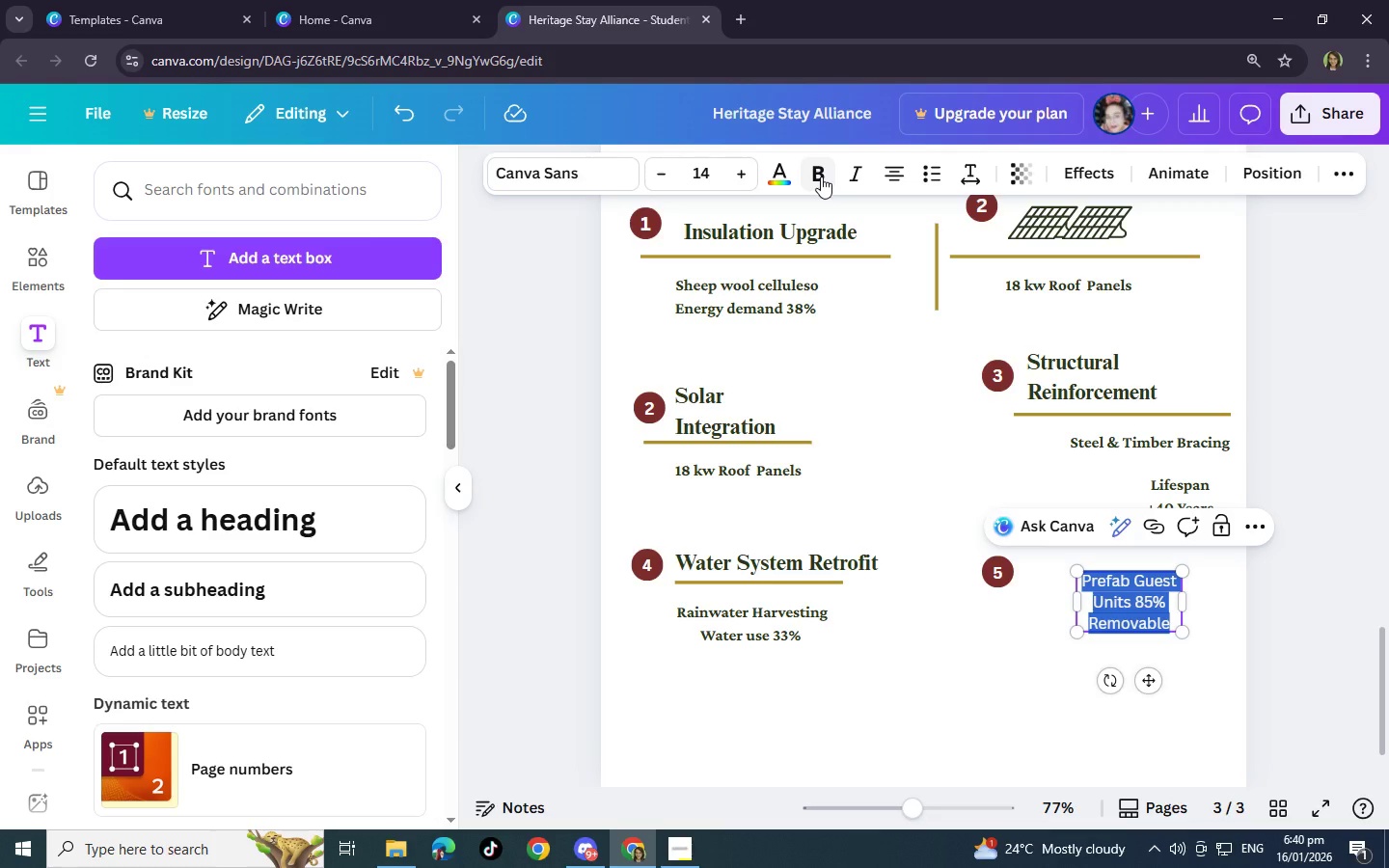 
left_click([1183, 614])
 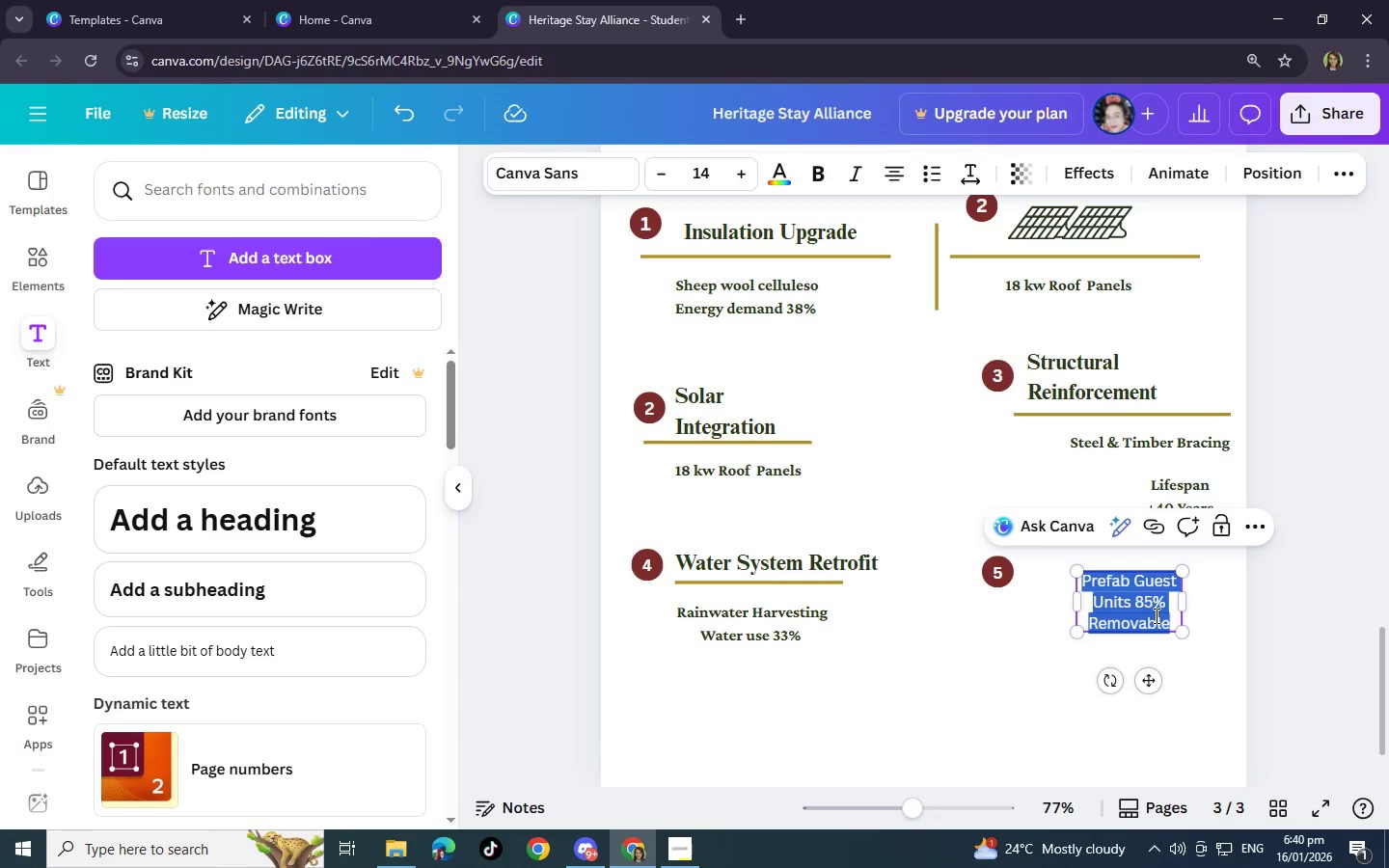 
left_click([1157, 613])
 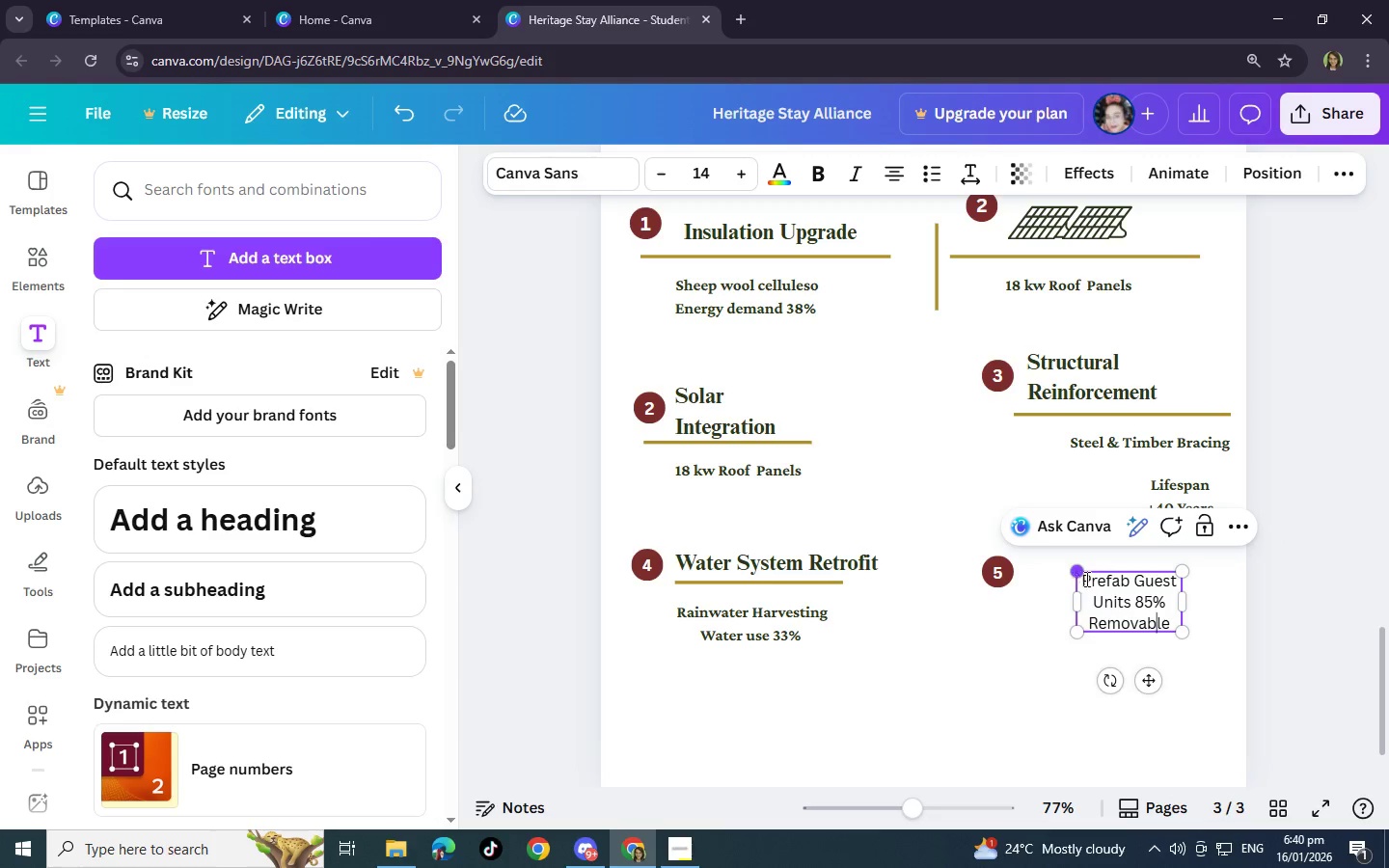 
left_click_drag(start_coordinate=[1083, 581], to_coordinate=[1174, 641])
 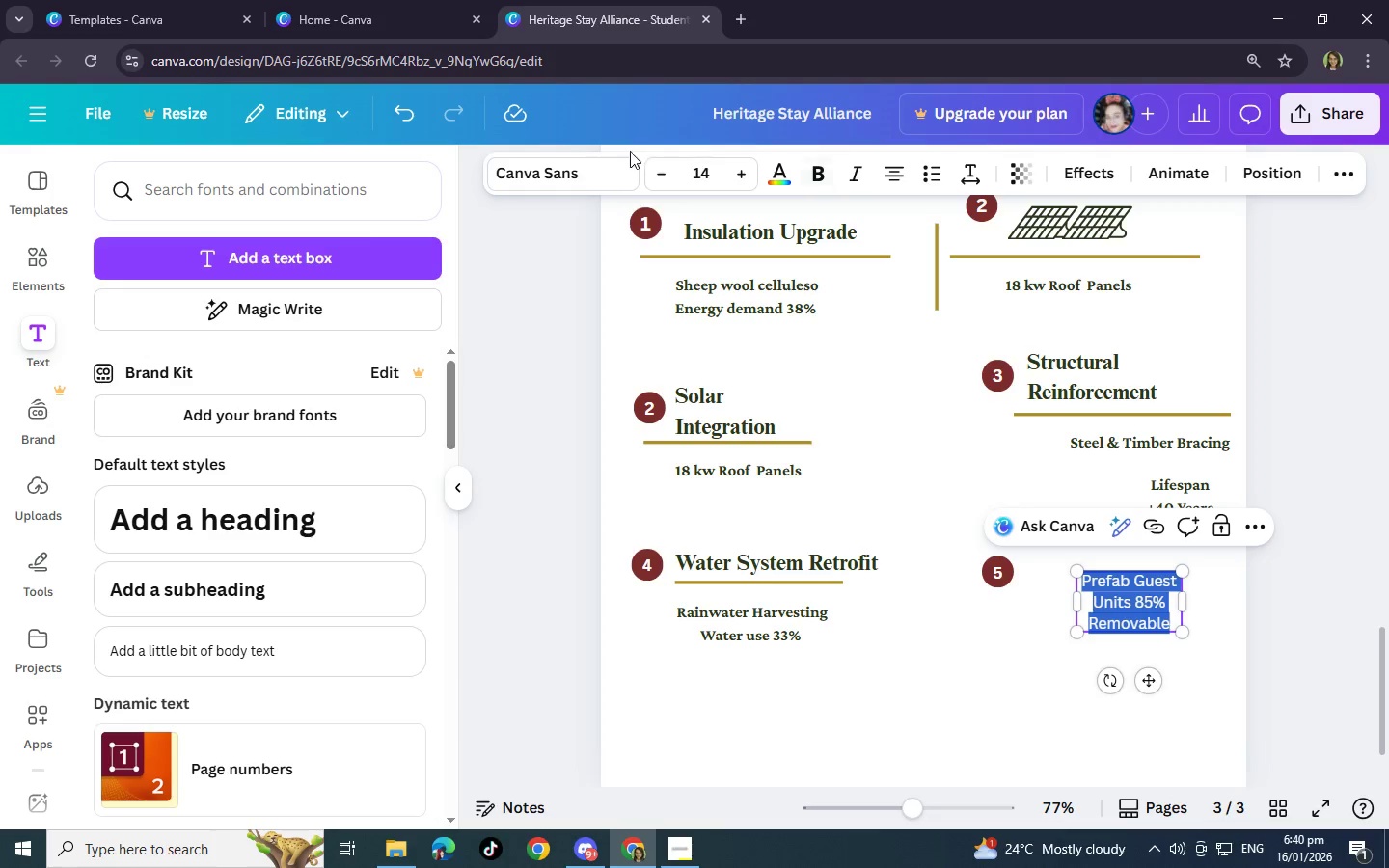 
left_click([589, 195])
 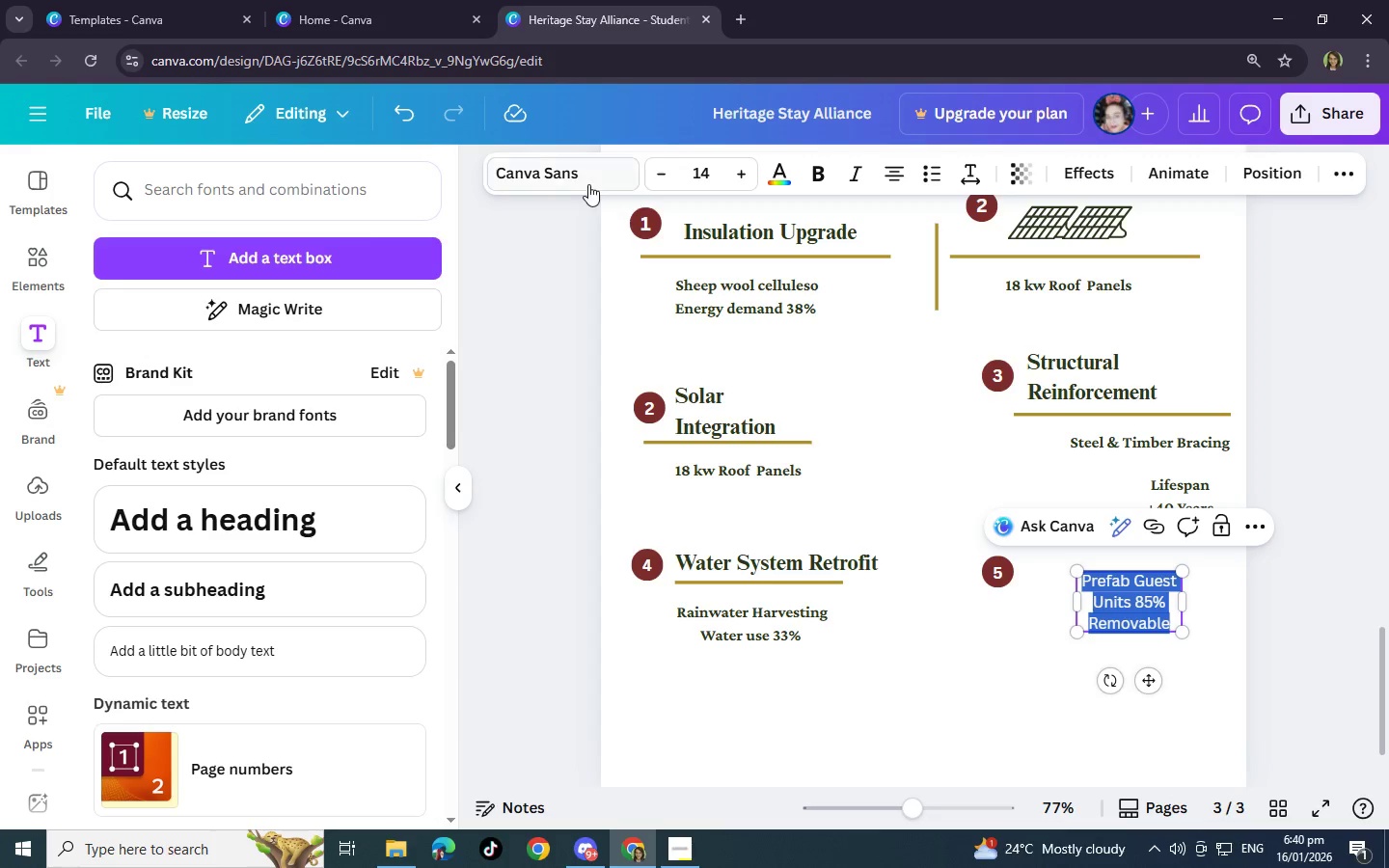 
left_click([588, 184])
 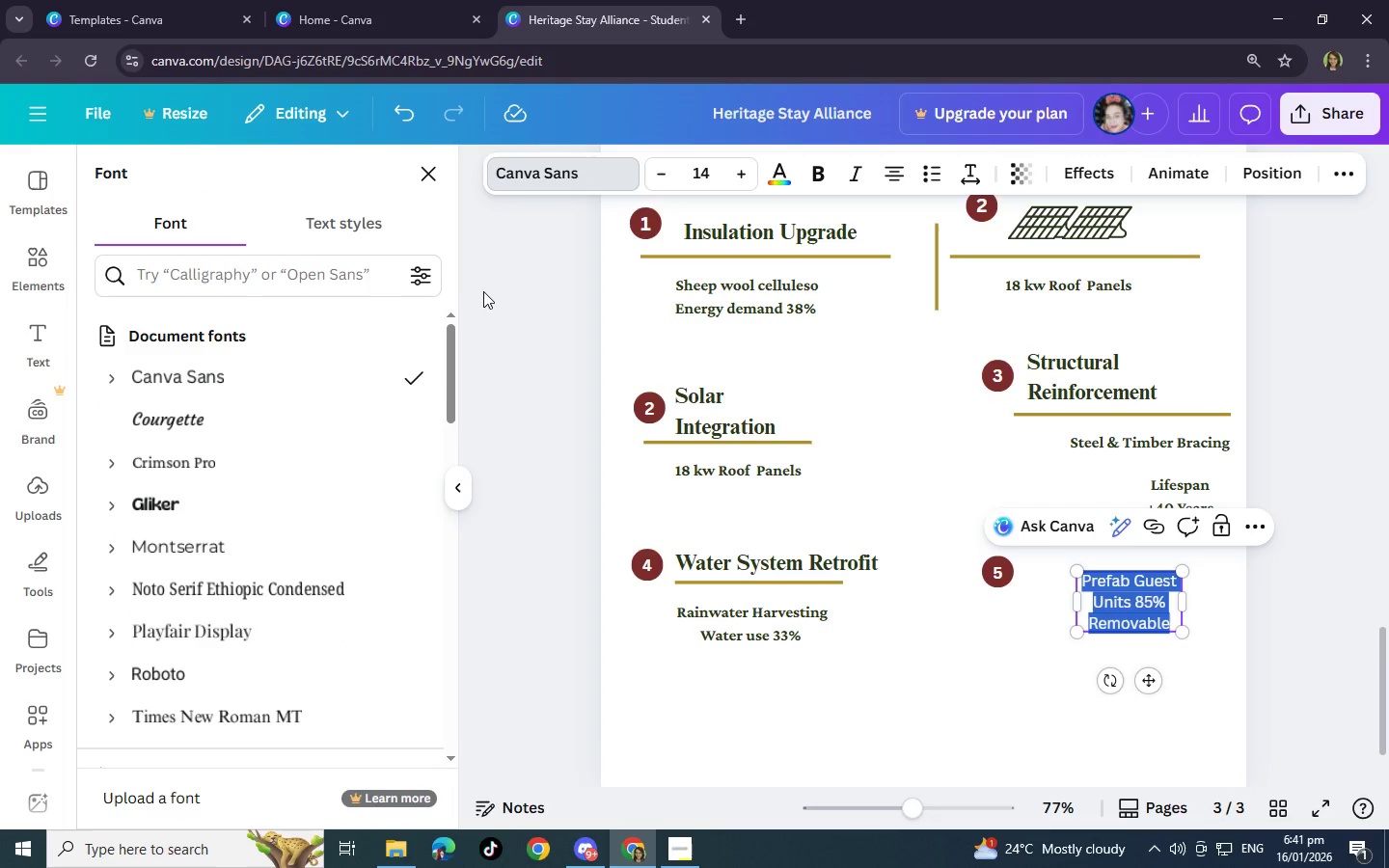 
left_click([316, 451])
 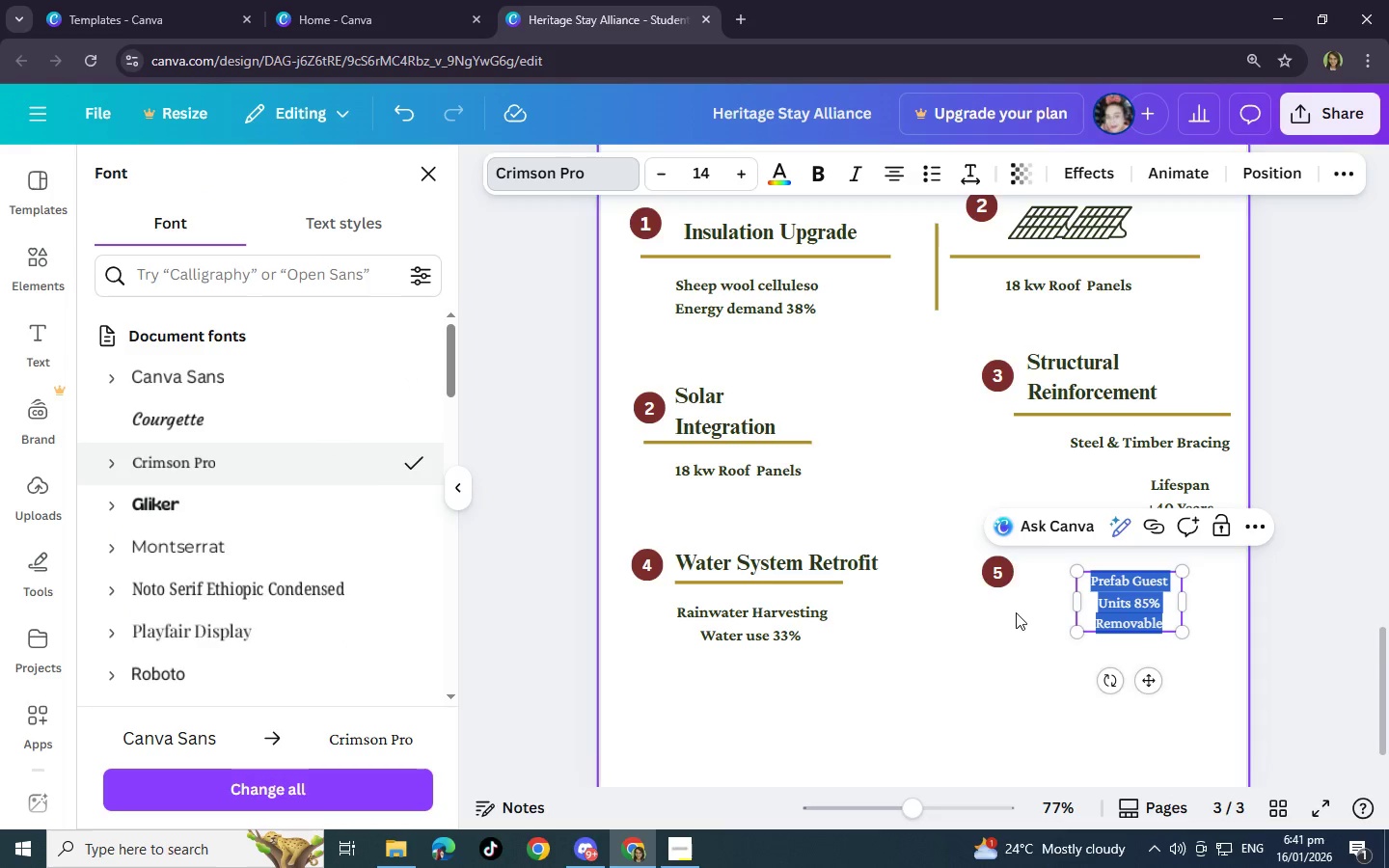 
left_click([816, 159])
 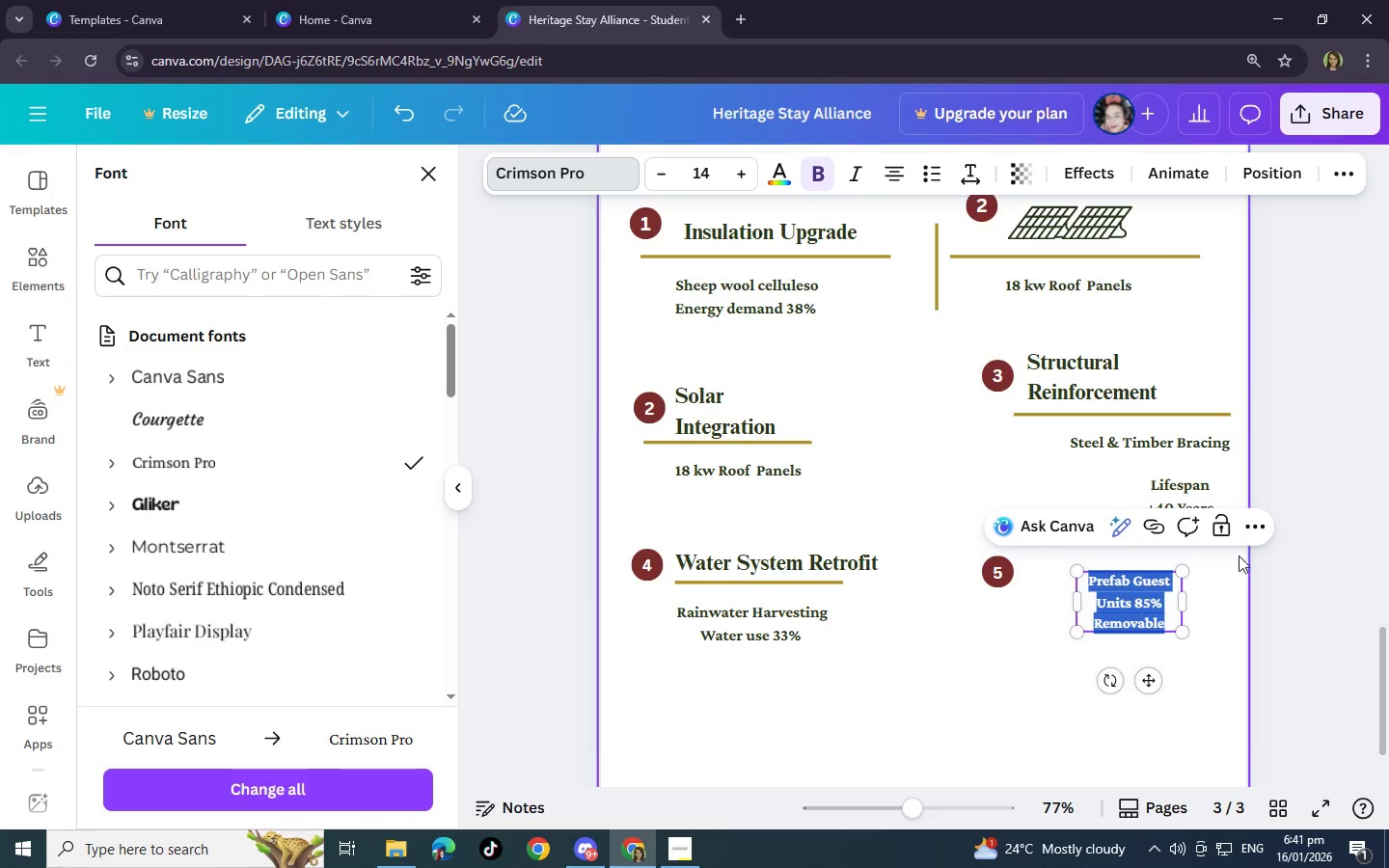 
left_click([1220, 650])
 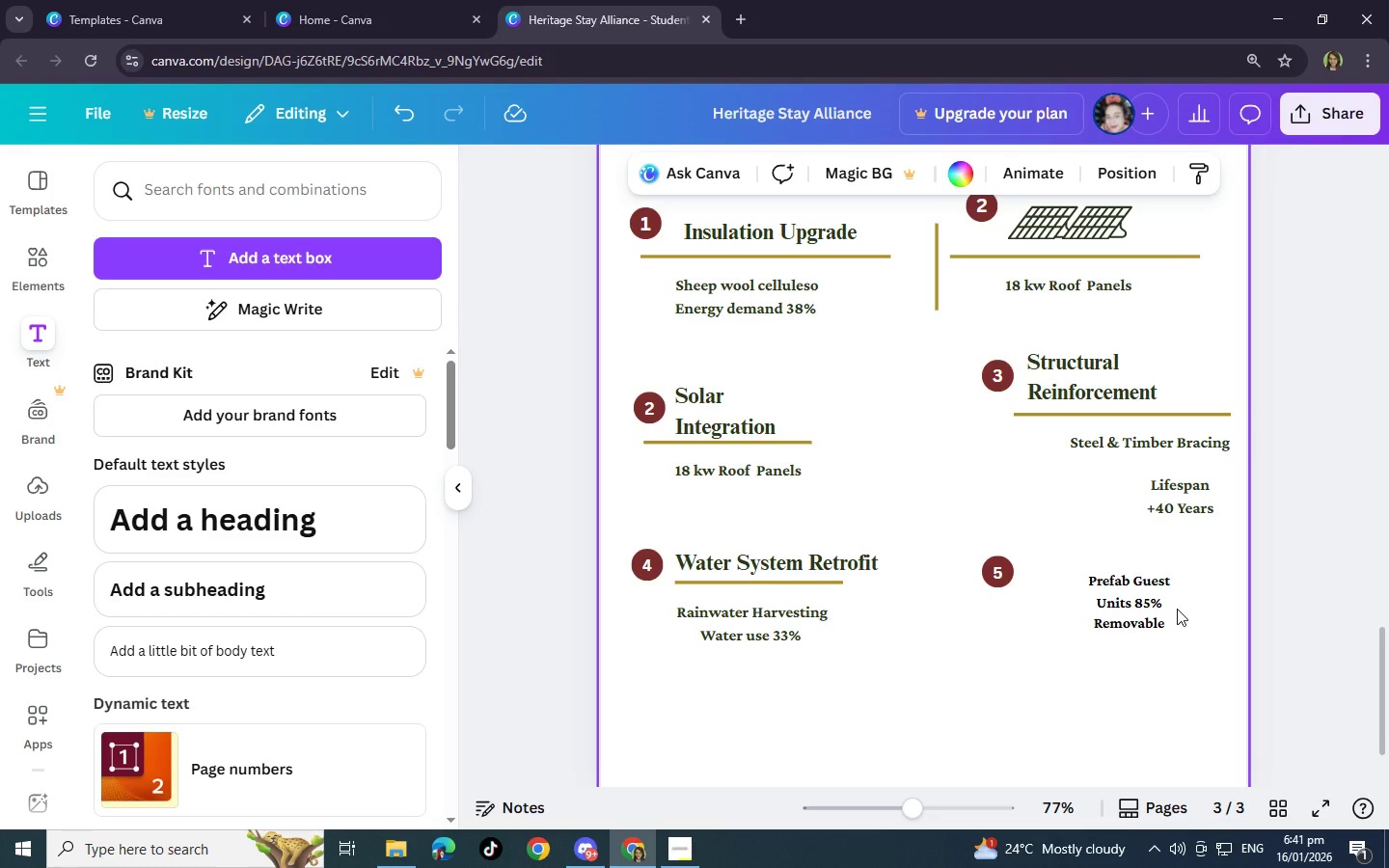 
left_click([1159, 599])
 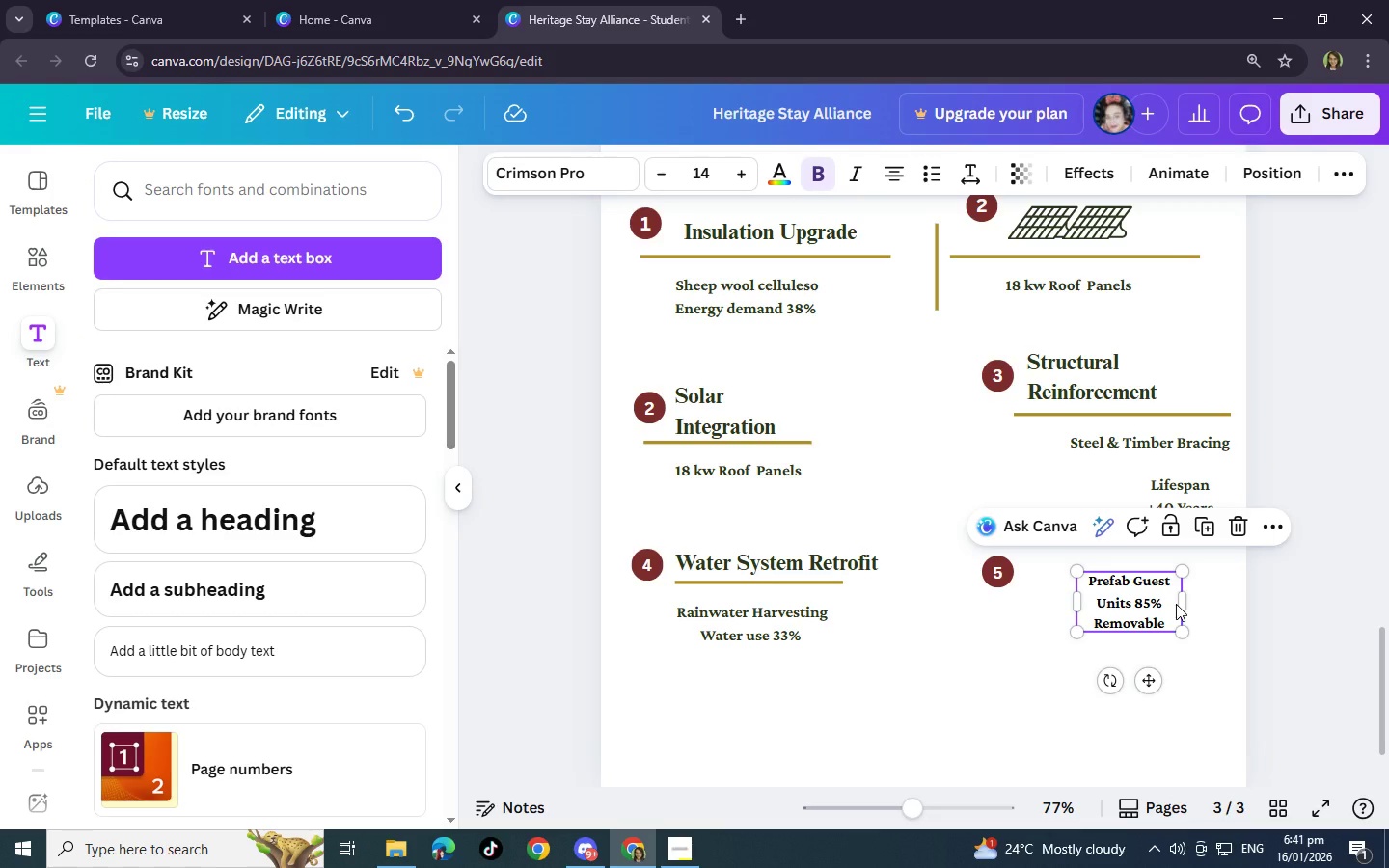 
left_click([1176, 604])
 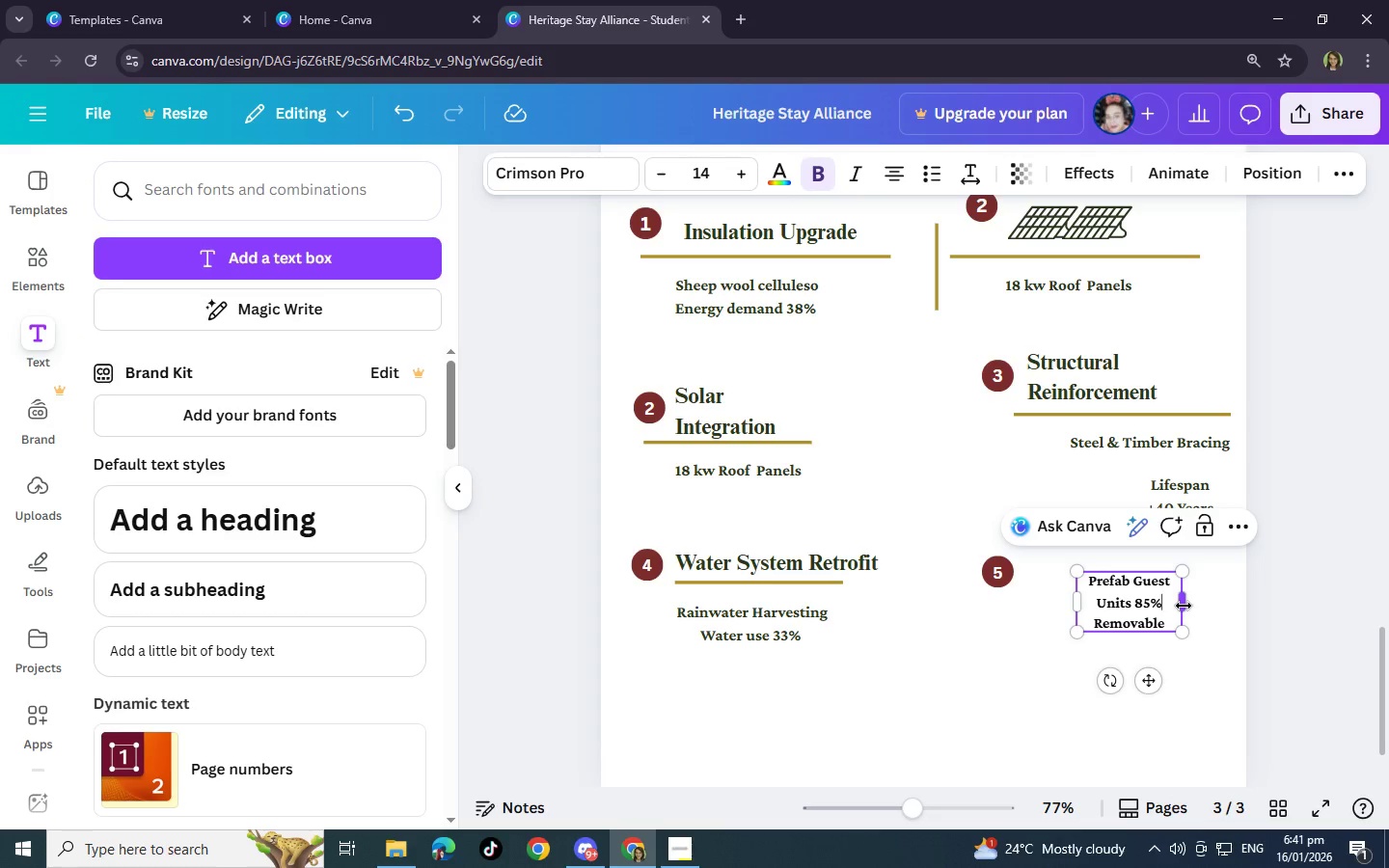 
left_click_drag(start_coordinate=[1183, 604], to_coordinate=[1225, 594])
 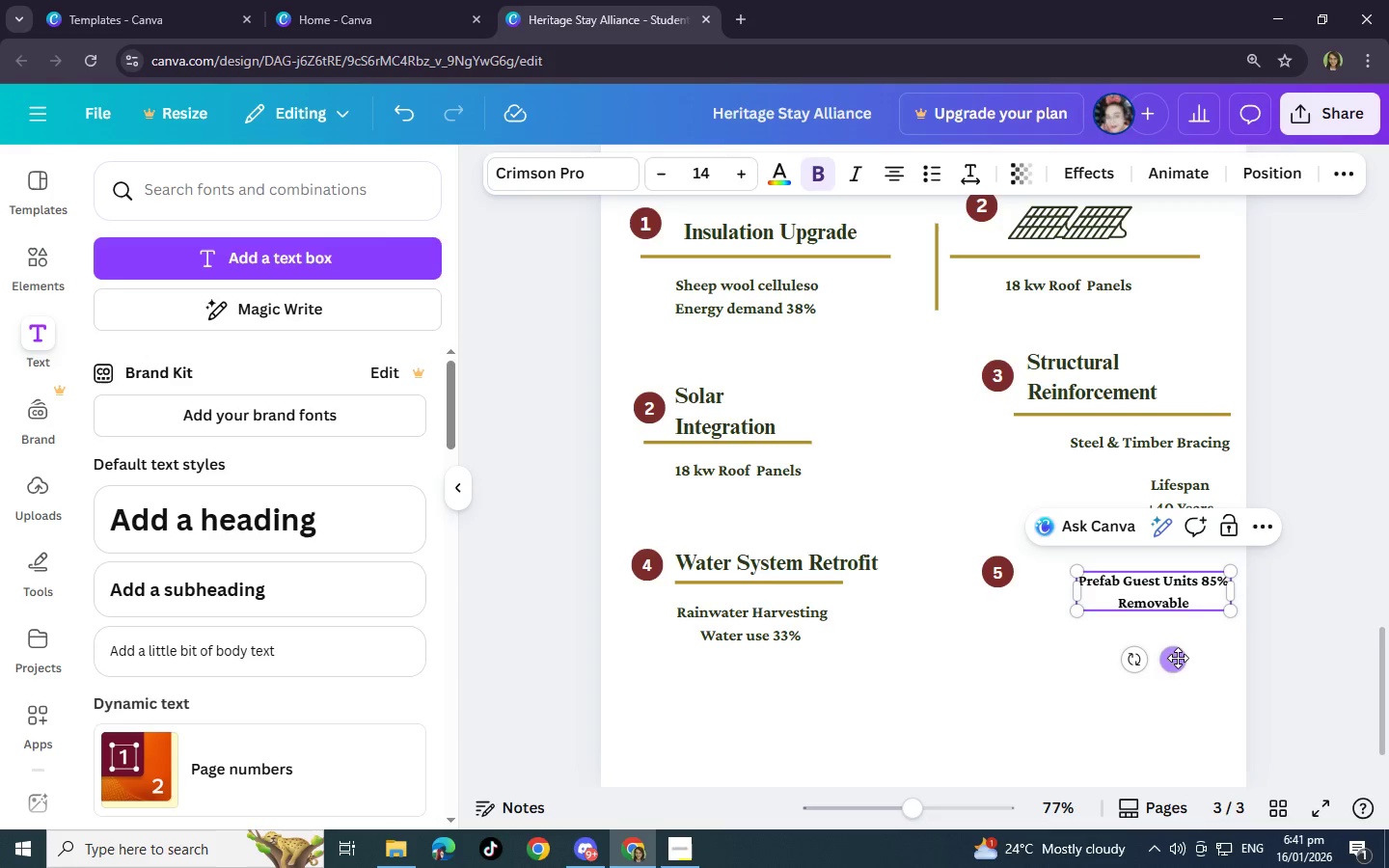 
left_click_drag(start_coordinate=[1174, 664], to_coordinate=[1130, 704])
 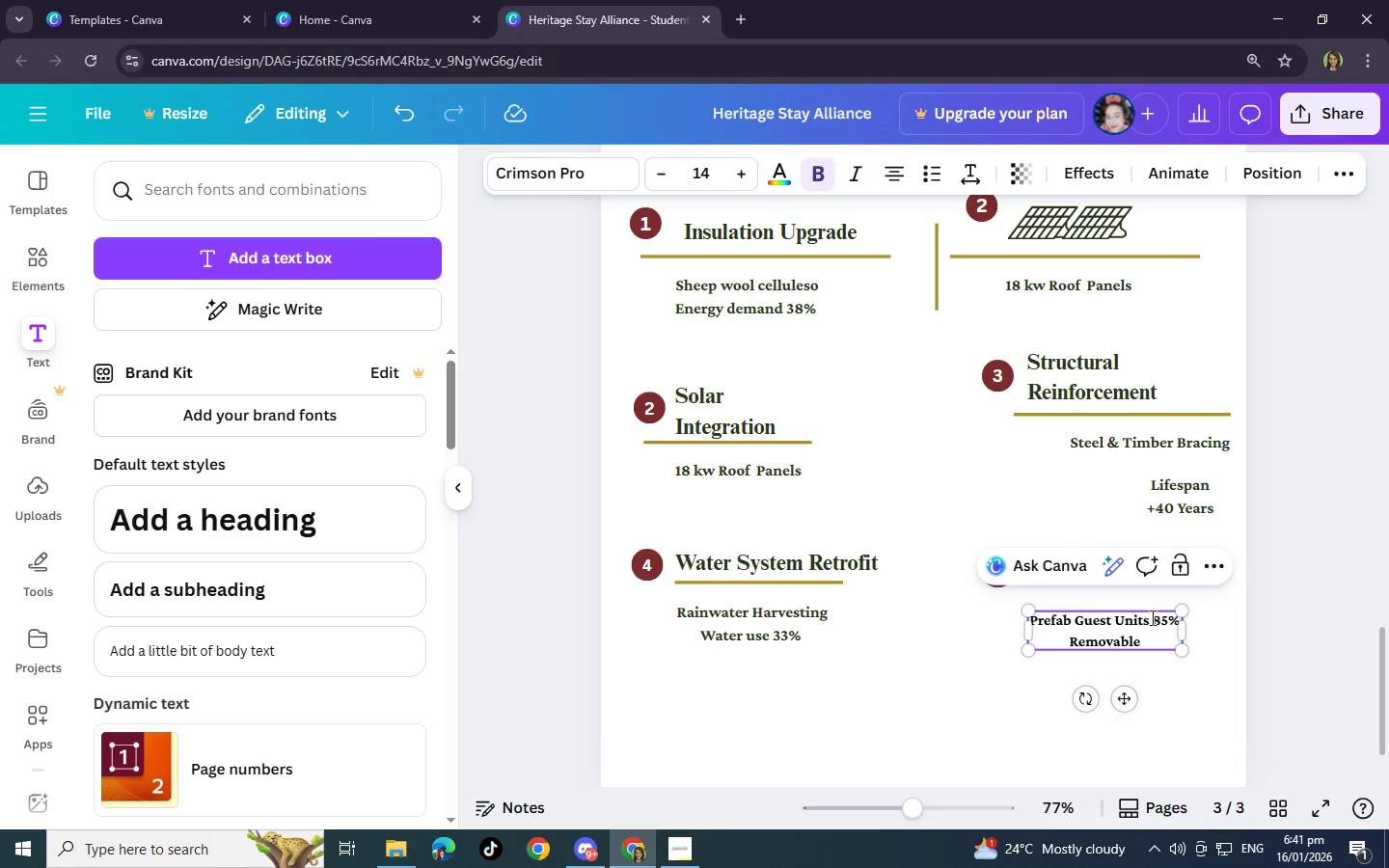 
left_click([1154, 618])
 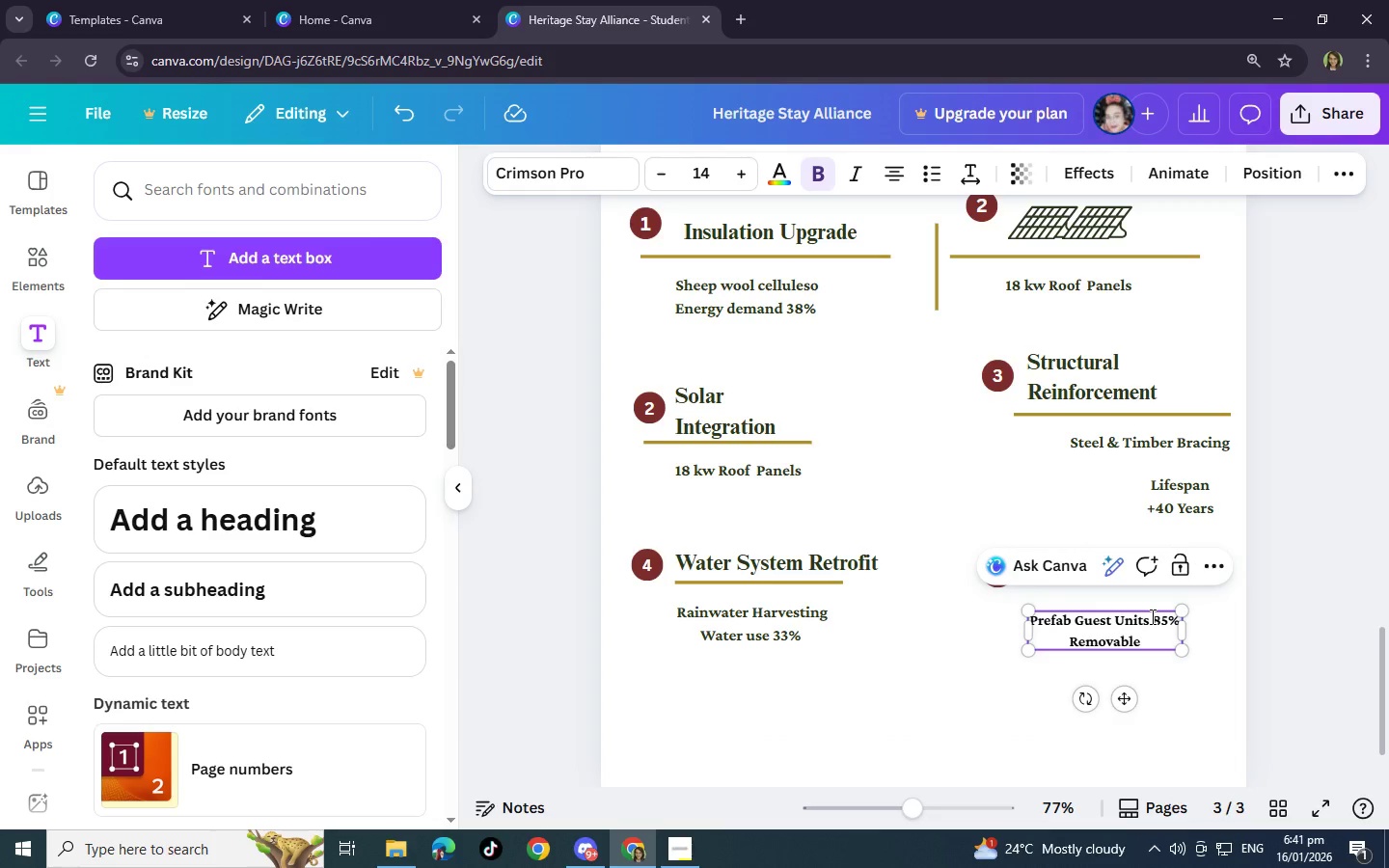 
key(Enter)
 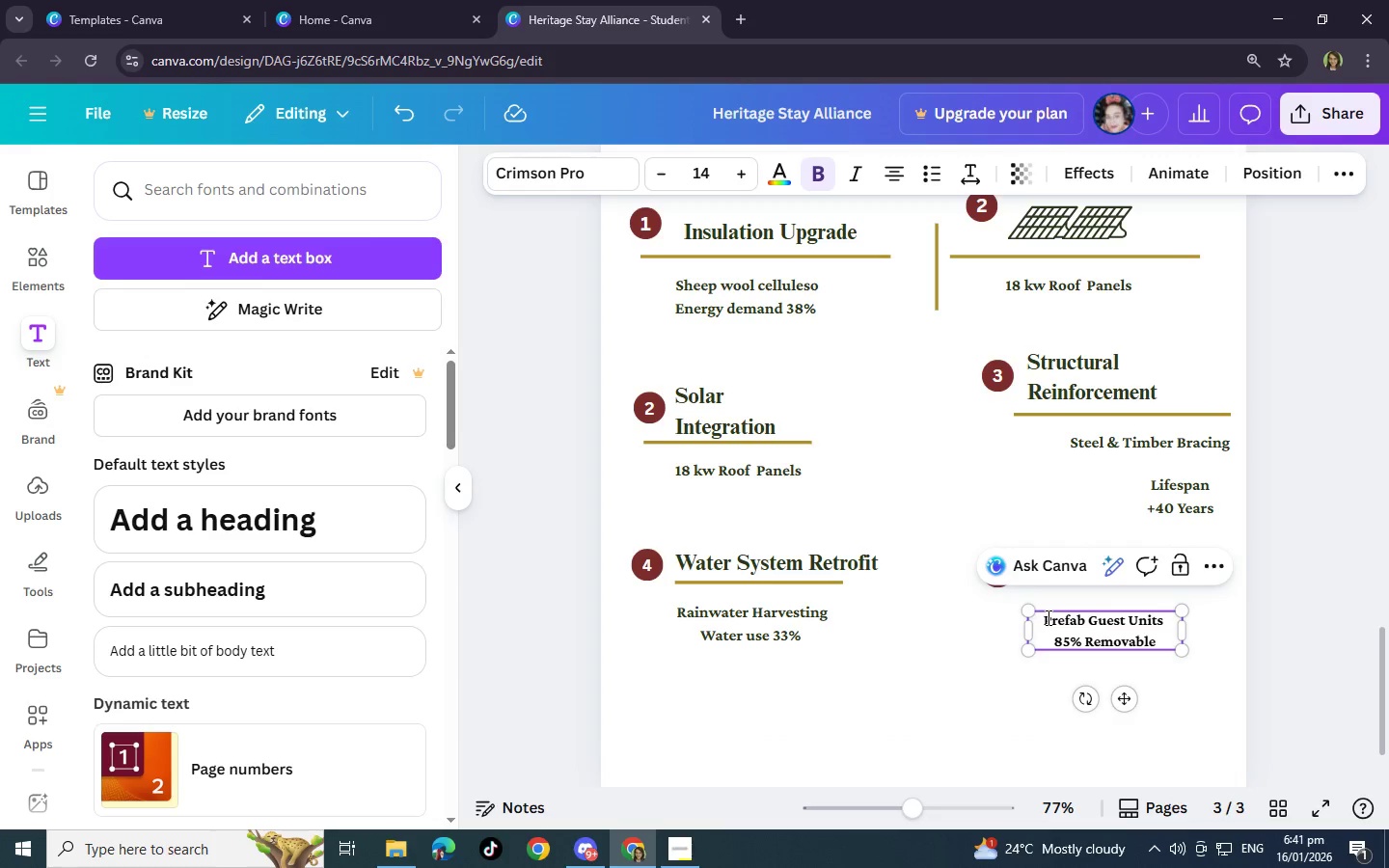 
left_click_drag(start_coordinate=[1038, 615], to_coordinate=[1183, 659])
 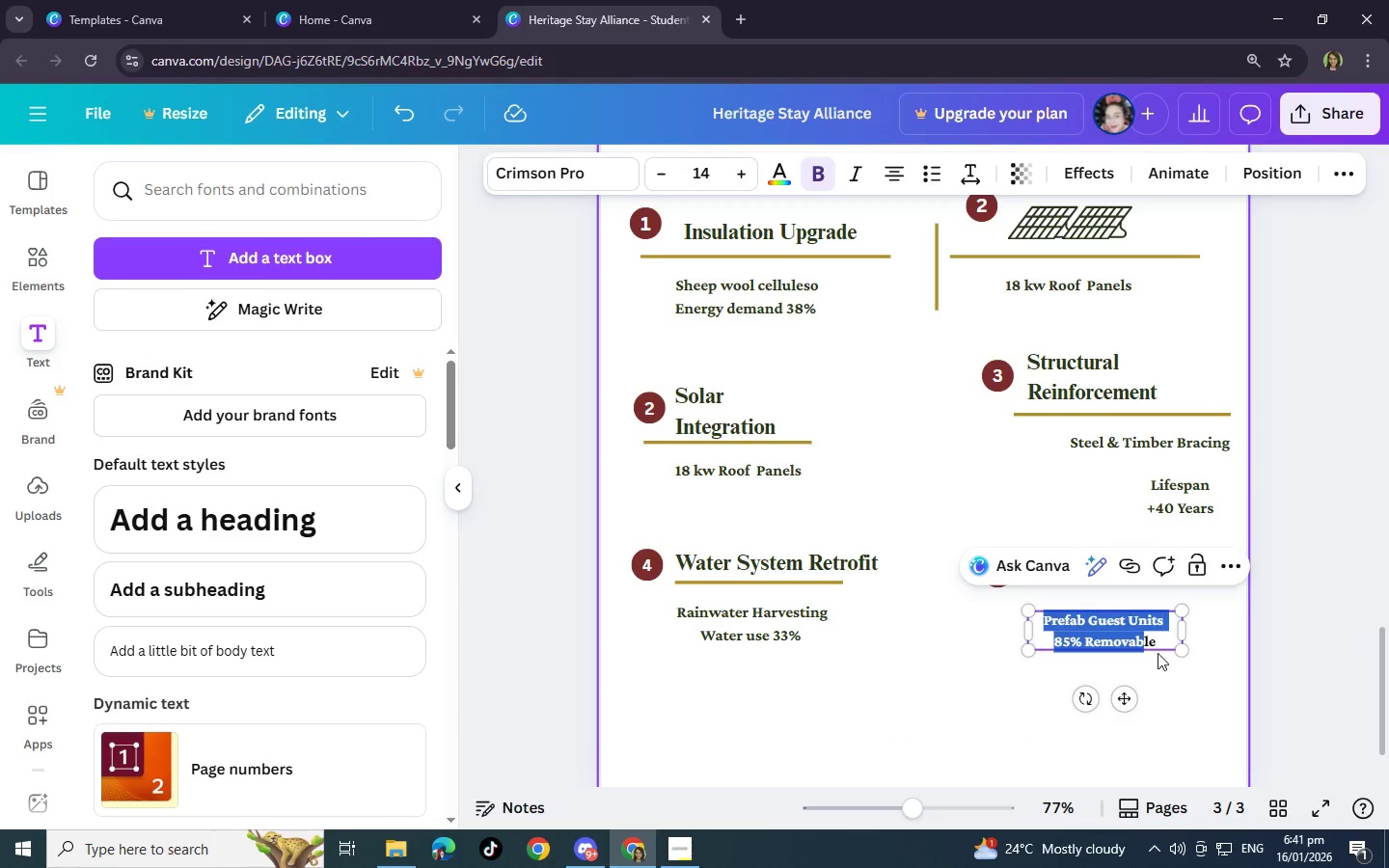 
left_click([1165, 638])
 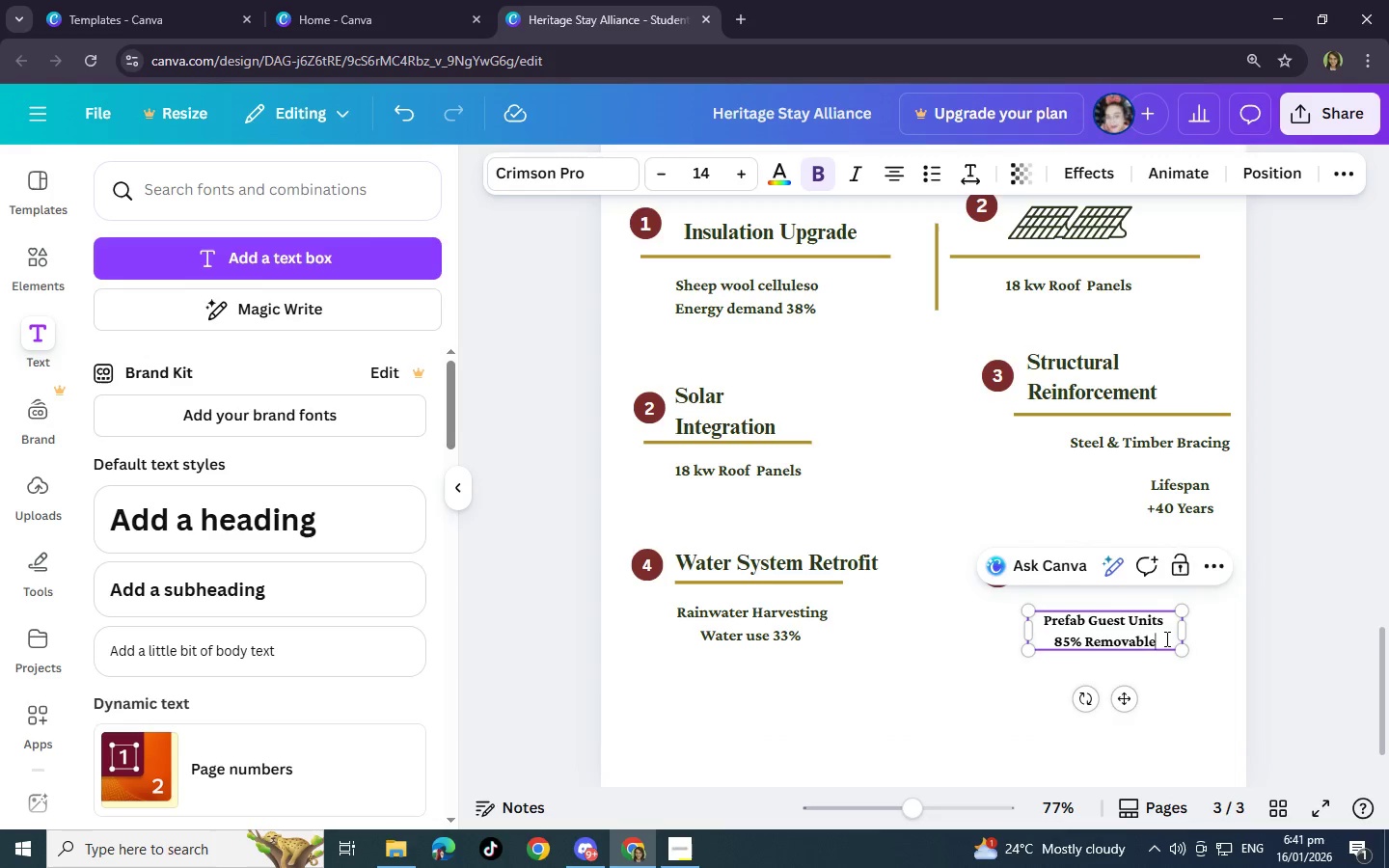 
left_click_drag(start_coordinate=[1165, 638], to_coordinate=[1030, 613])
 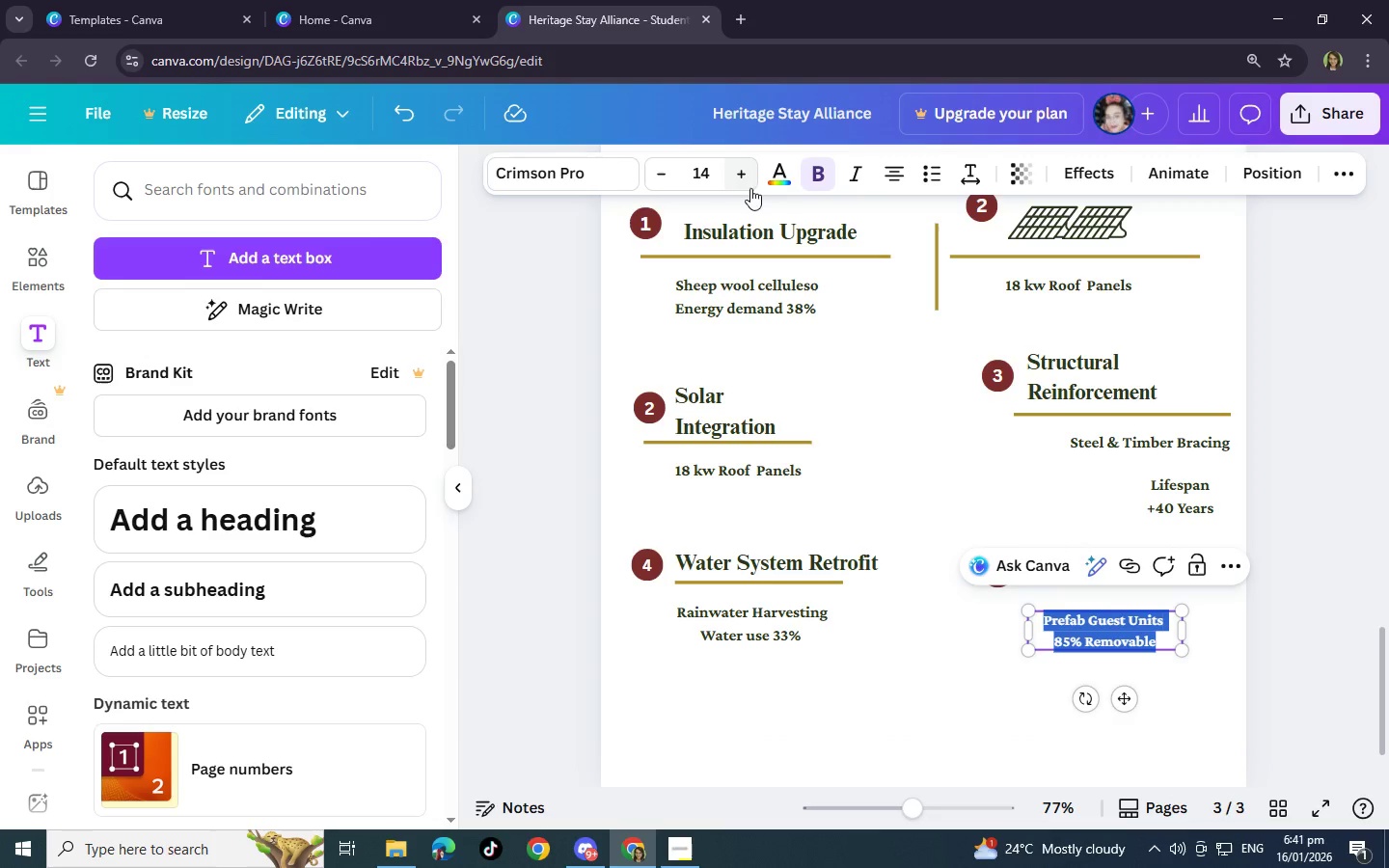 
left_click([774, 183])
 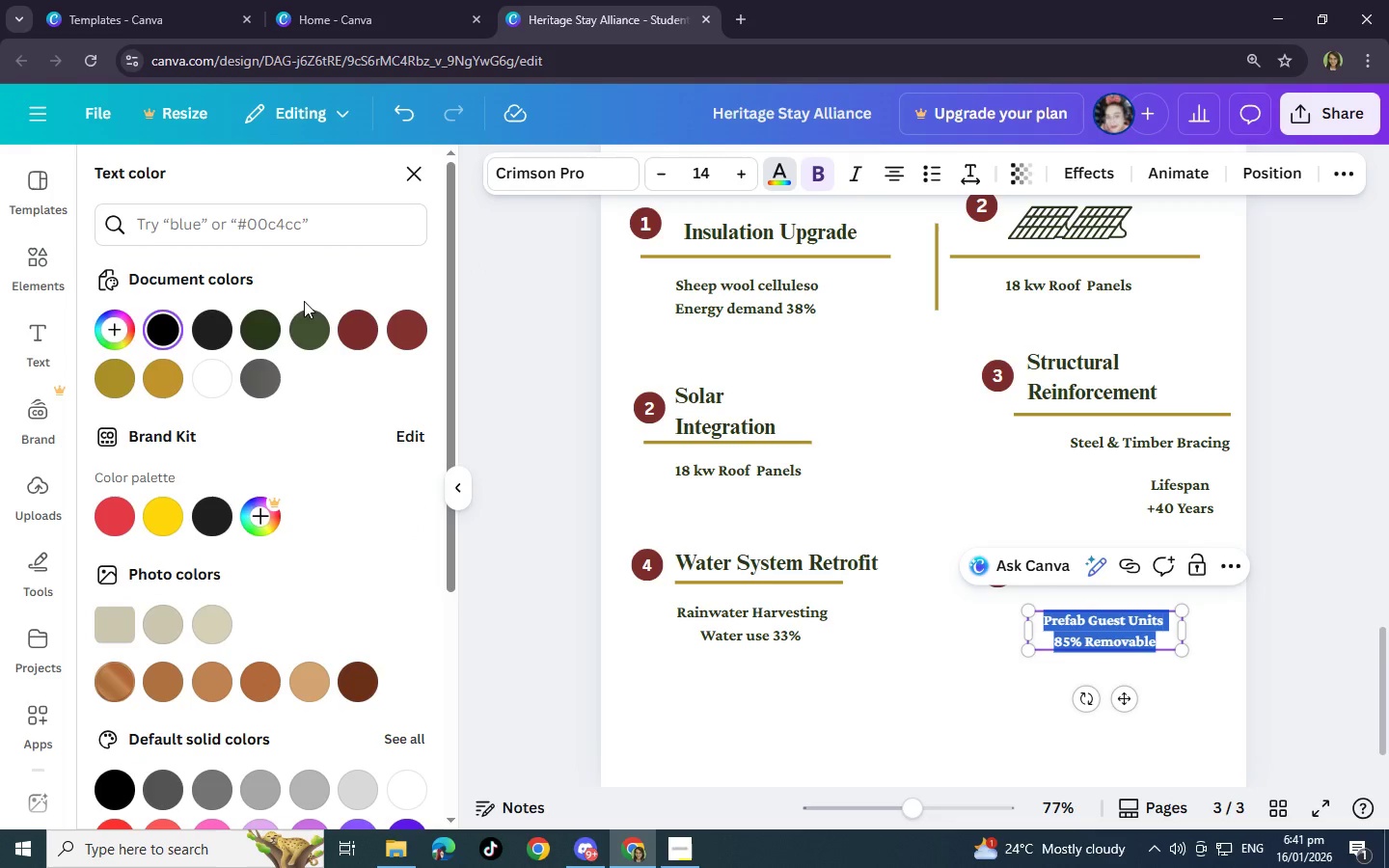 
left_click([262, 324])
 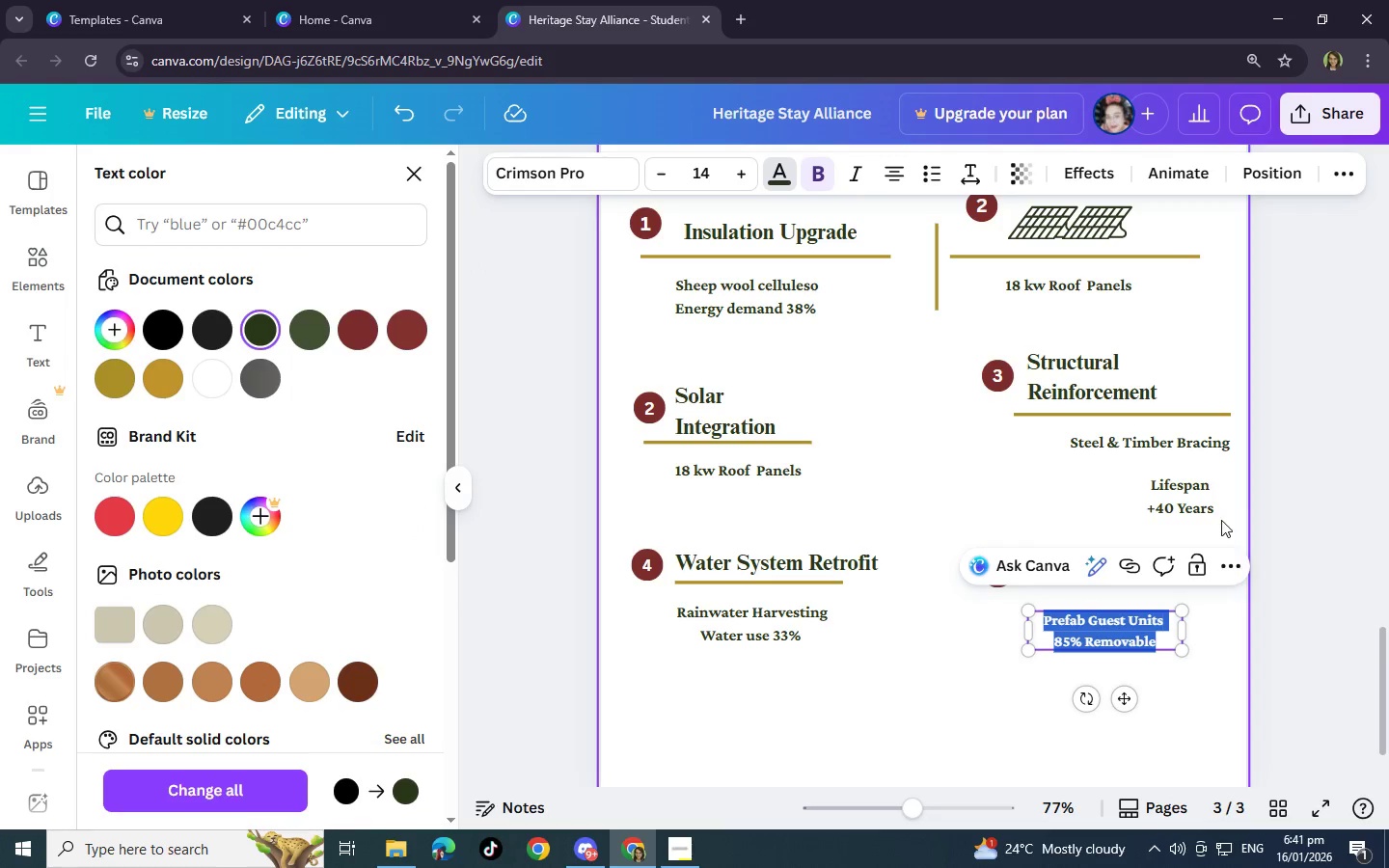 
left_click([1194, 498])
 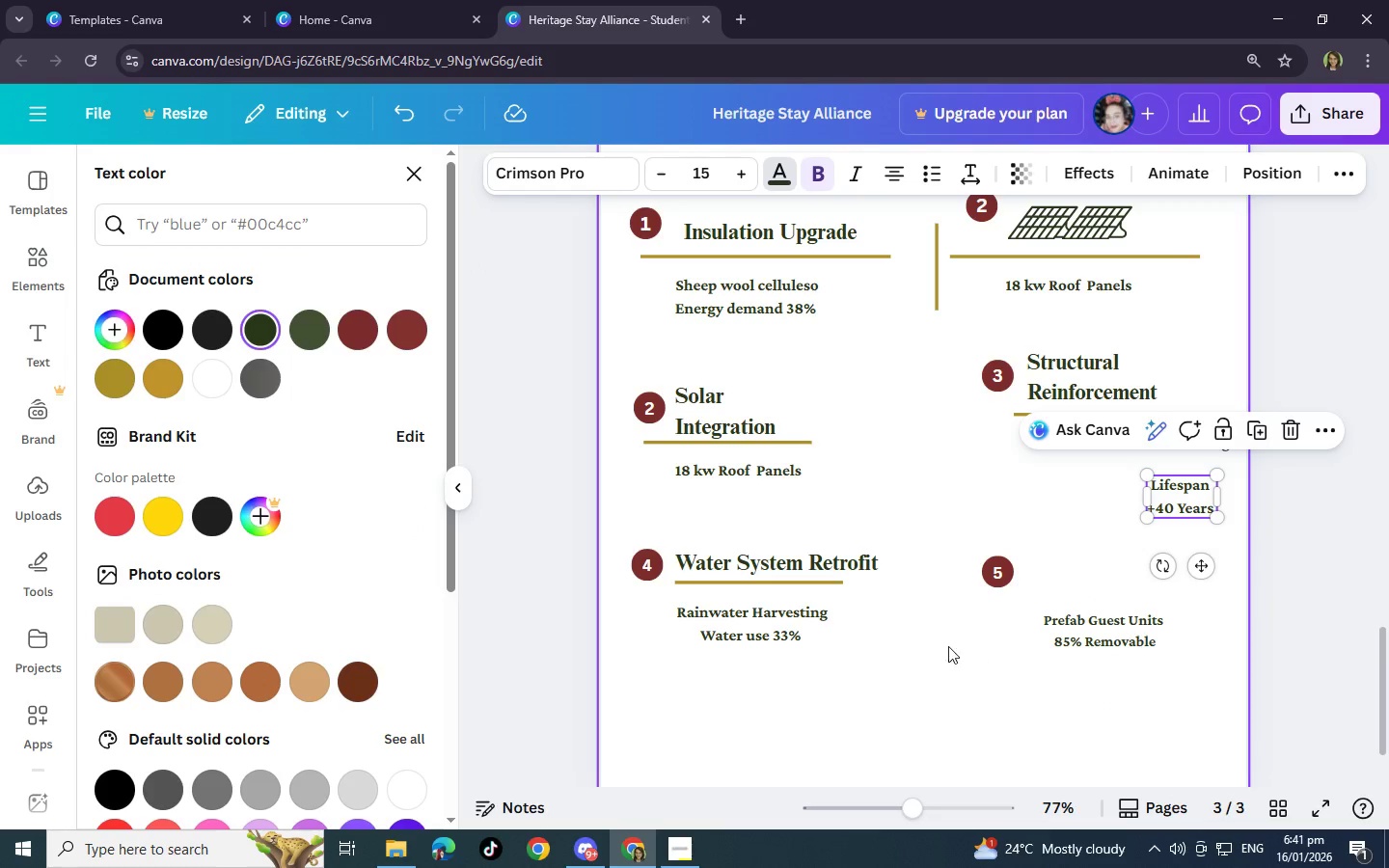 
left_click([1088, 637])
 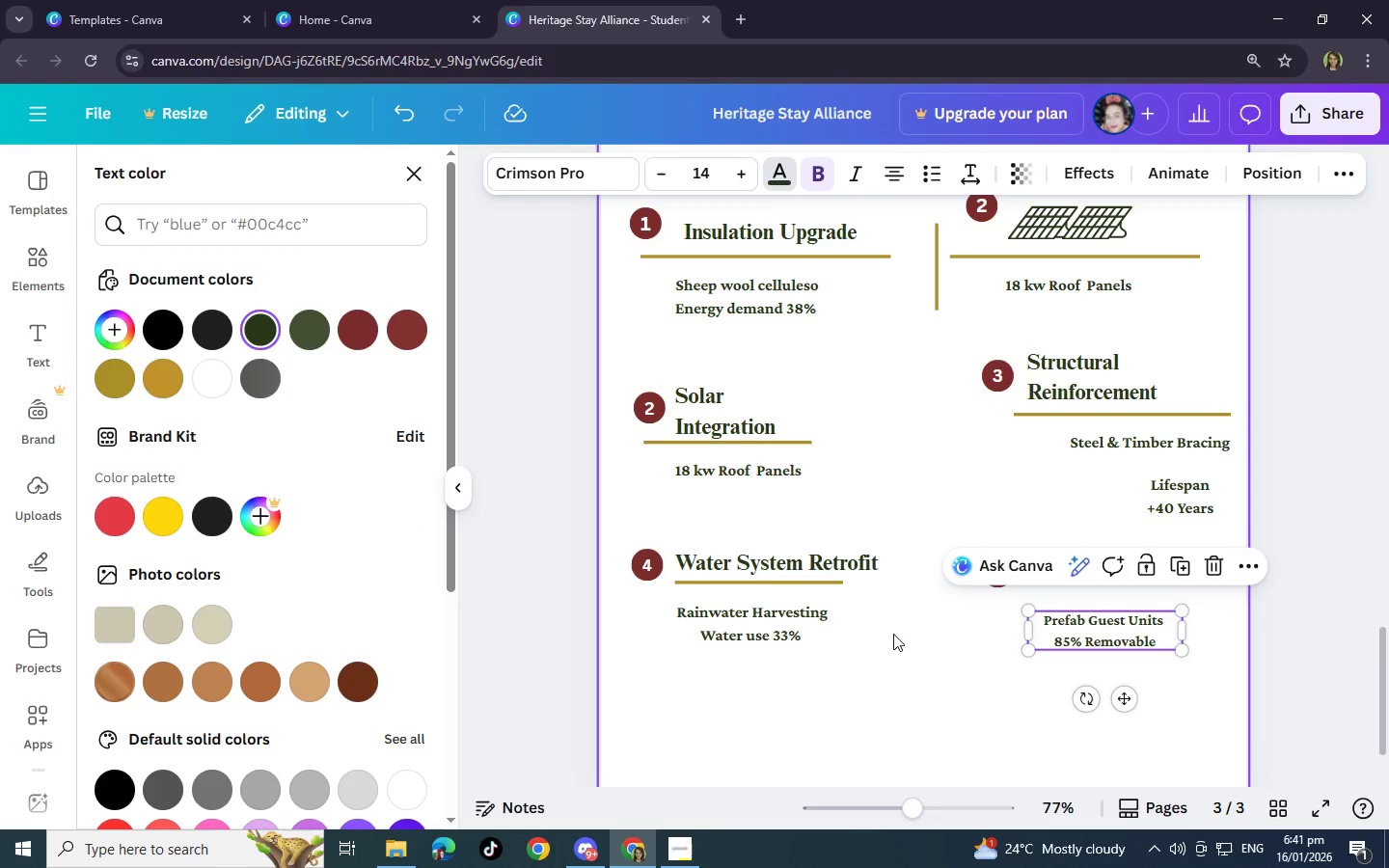 
left_click([805, 555])
 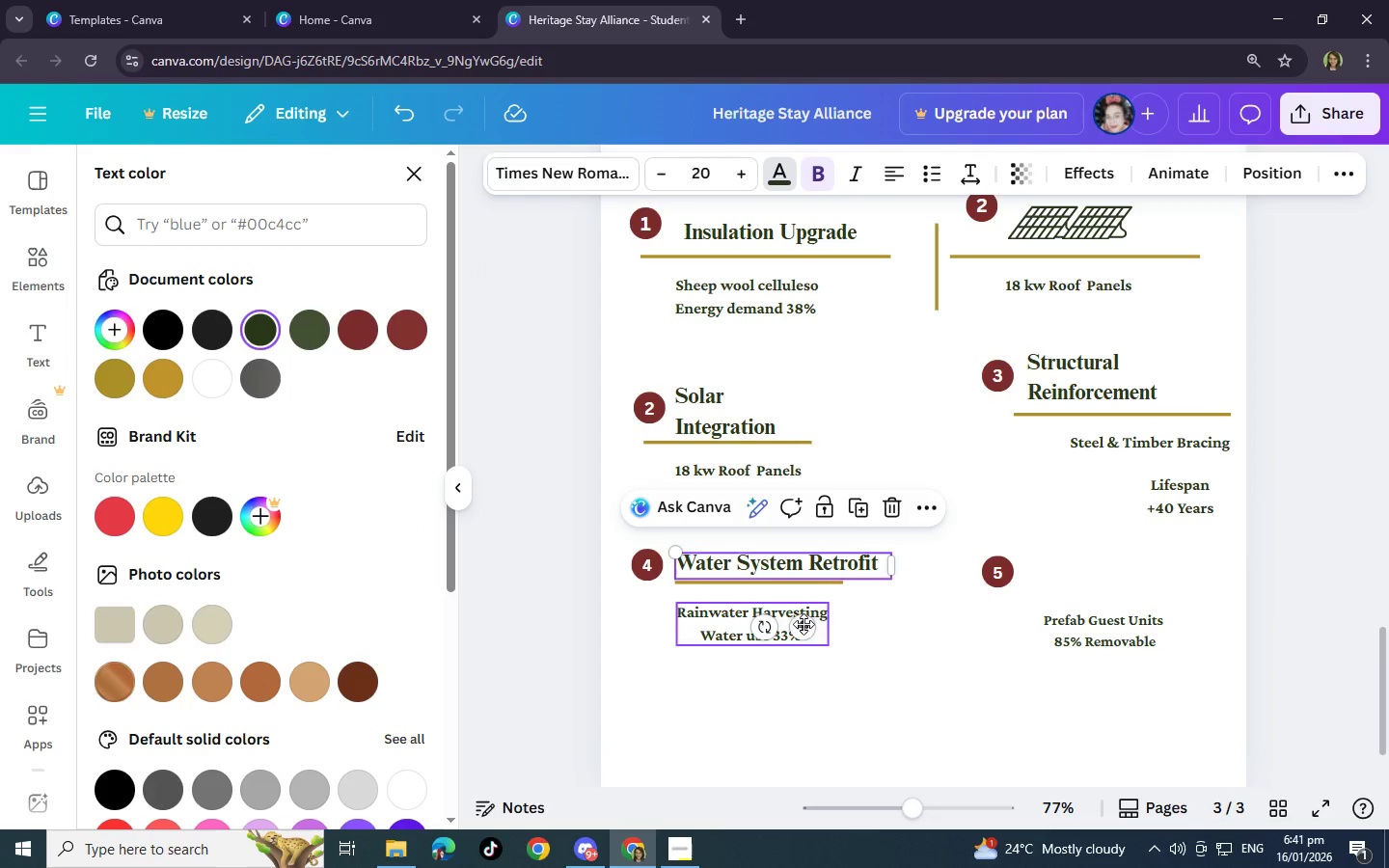 
left_click([803, 625])
 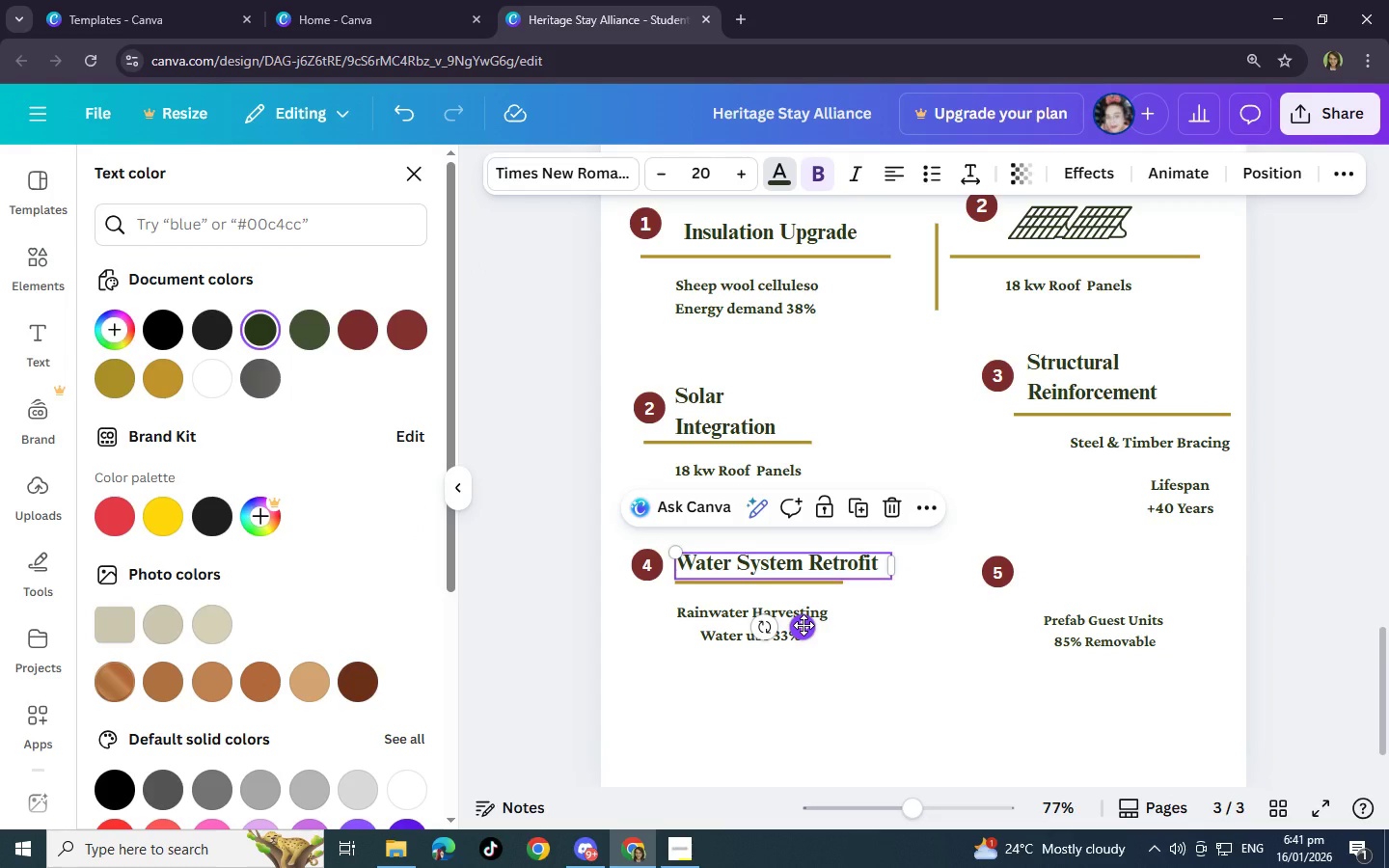 
key(Control+ControlLeft)
 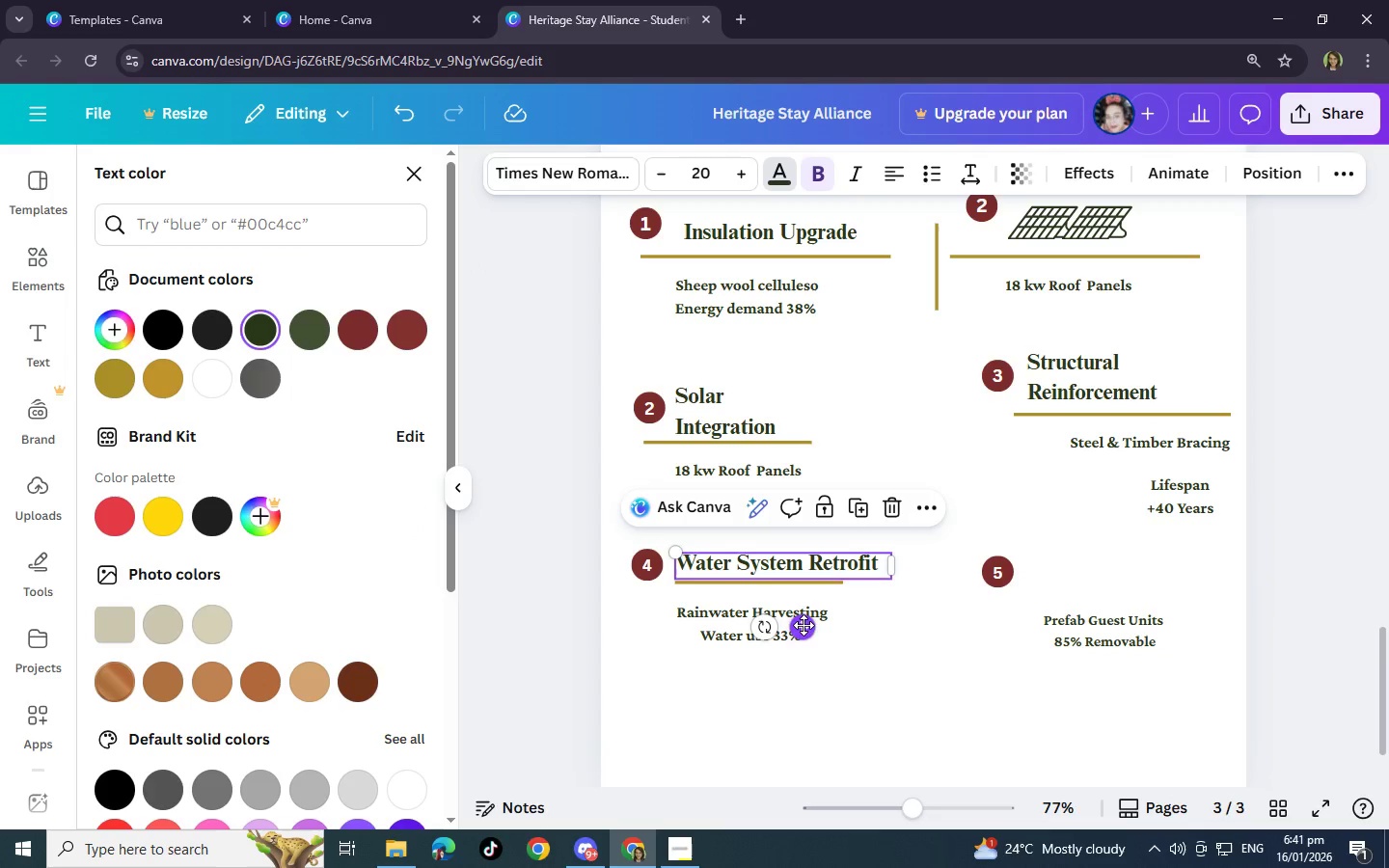 
key(Control+C)
 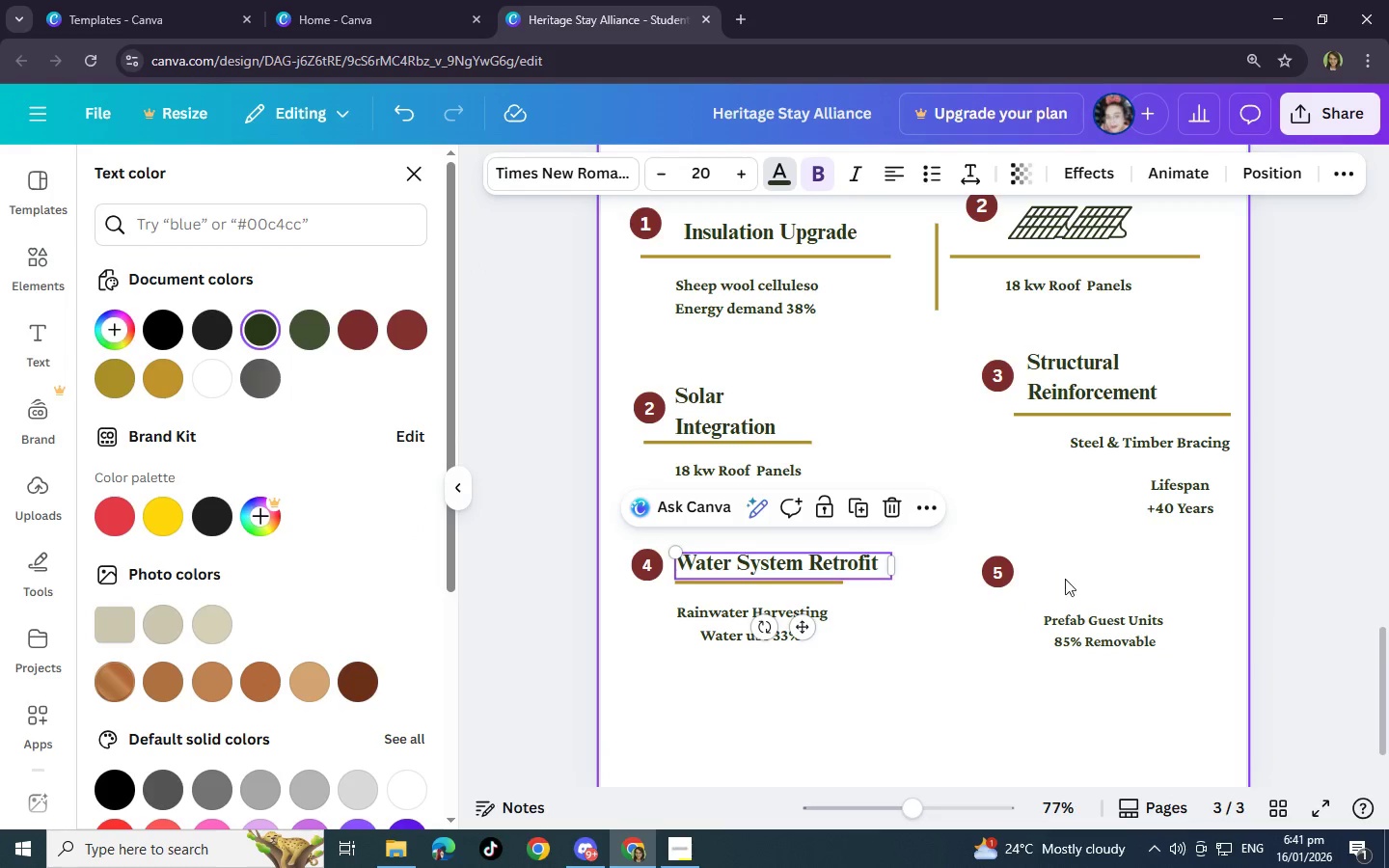 
left_click([1066, 577])
 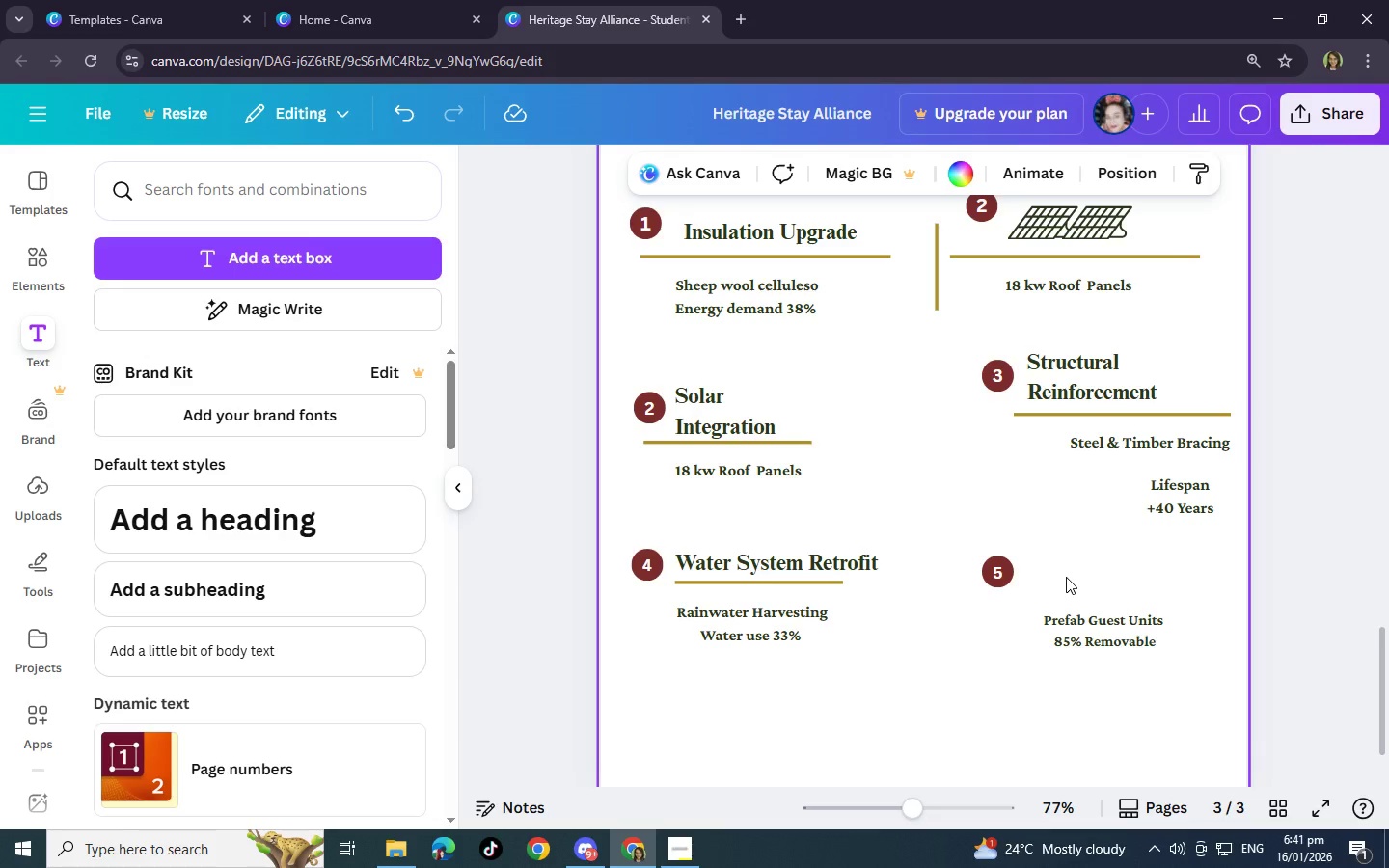 
key(Control+V)
 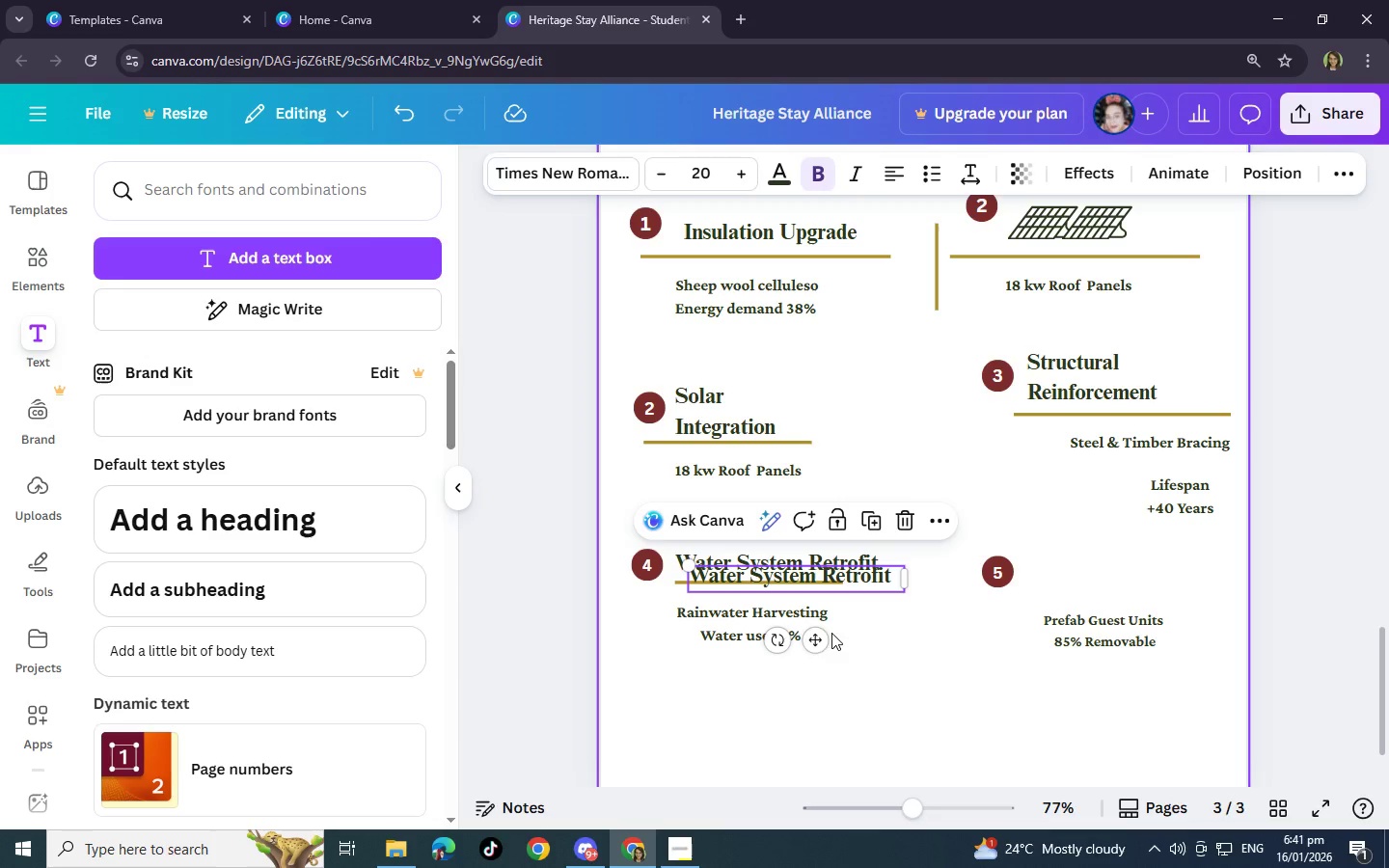 
left_click_drag(start_coordinate=[815, 637], to_coordinate=[1149, 625])
 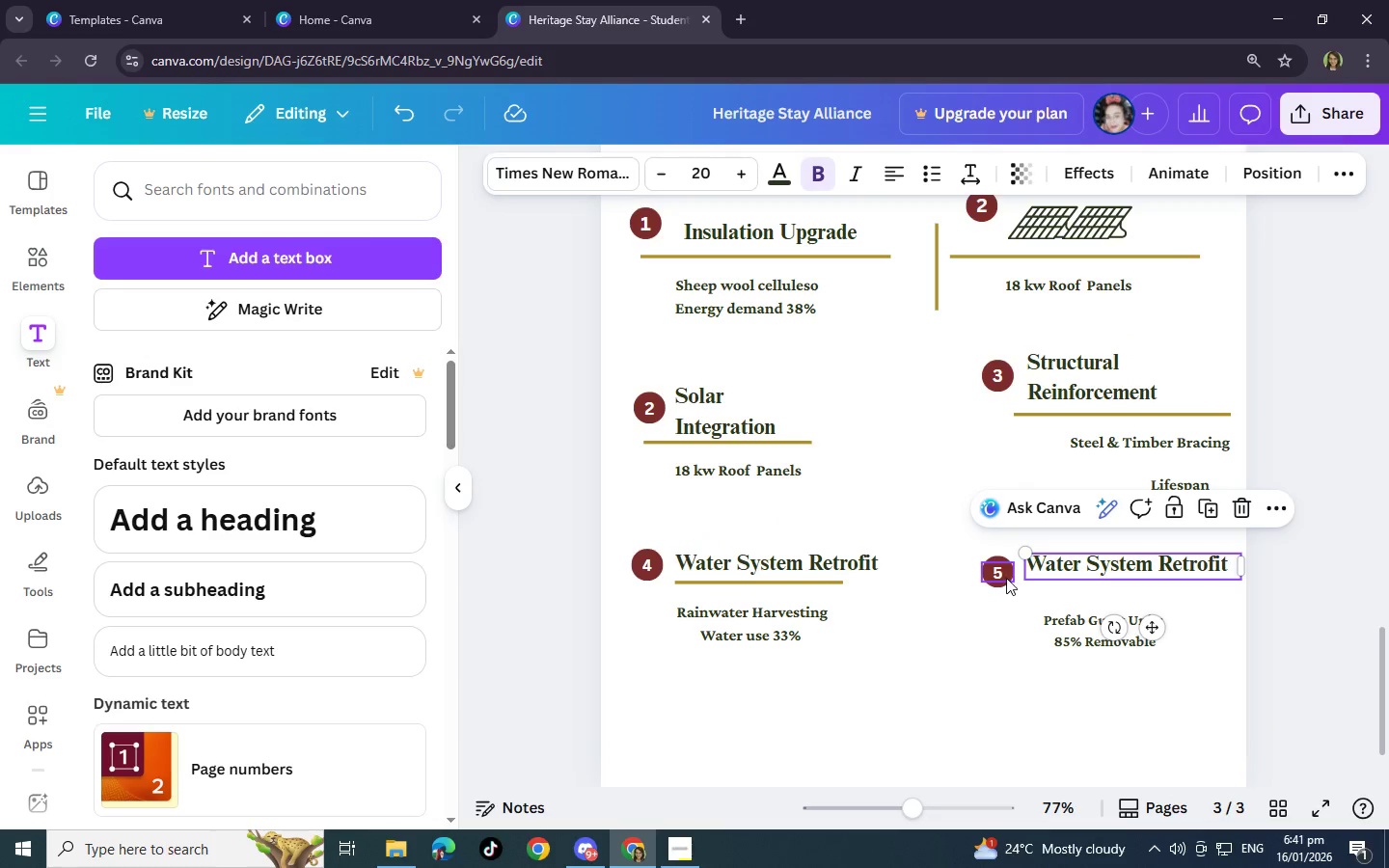 
wait(8.64)
 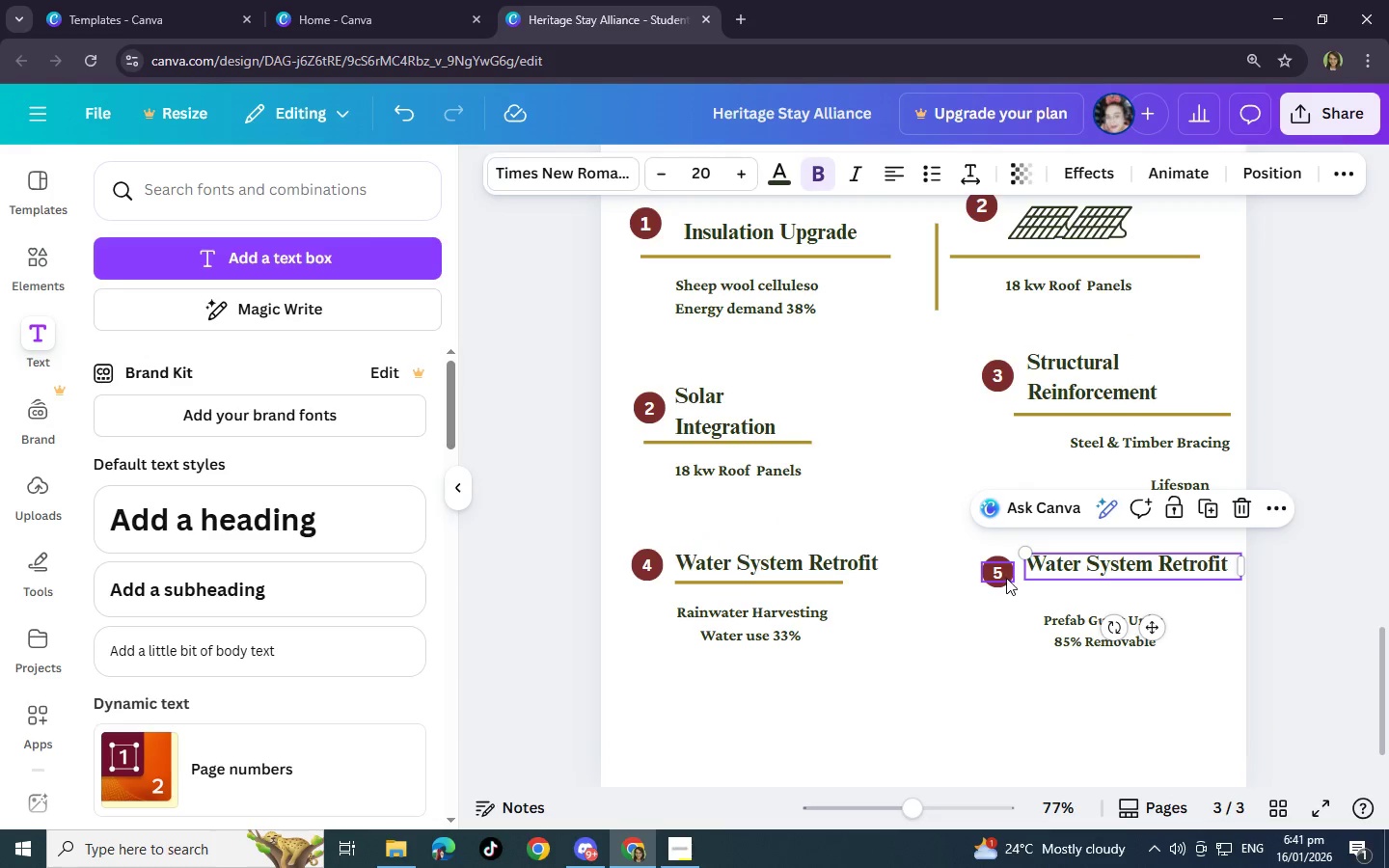 
left_click([1006, 577])
 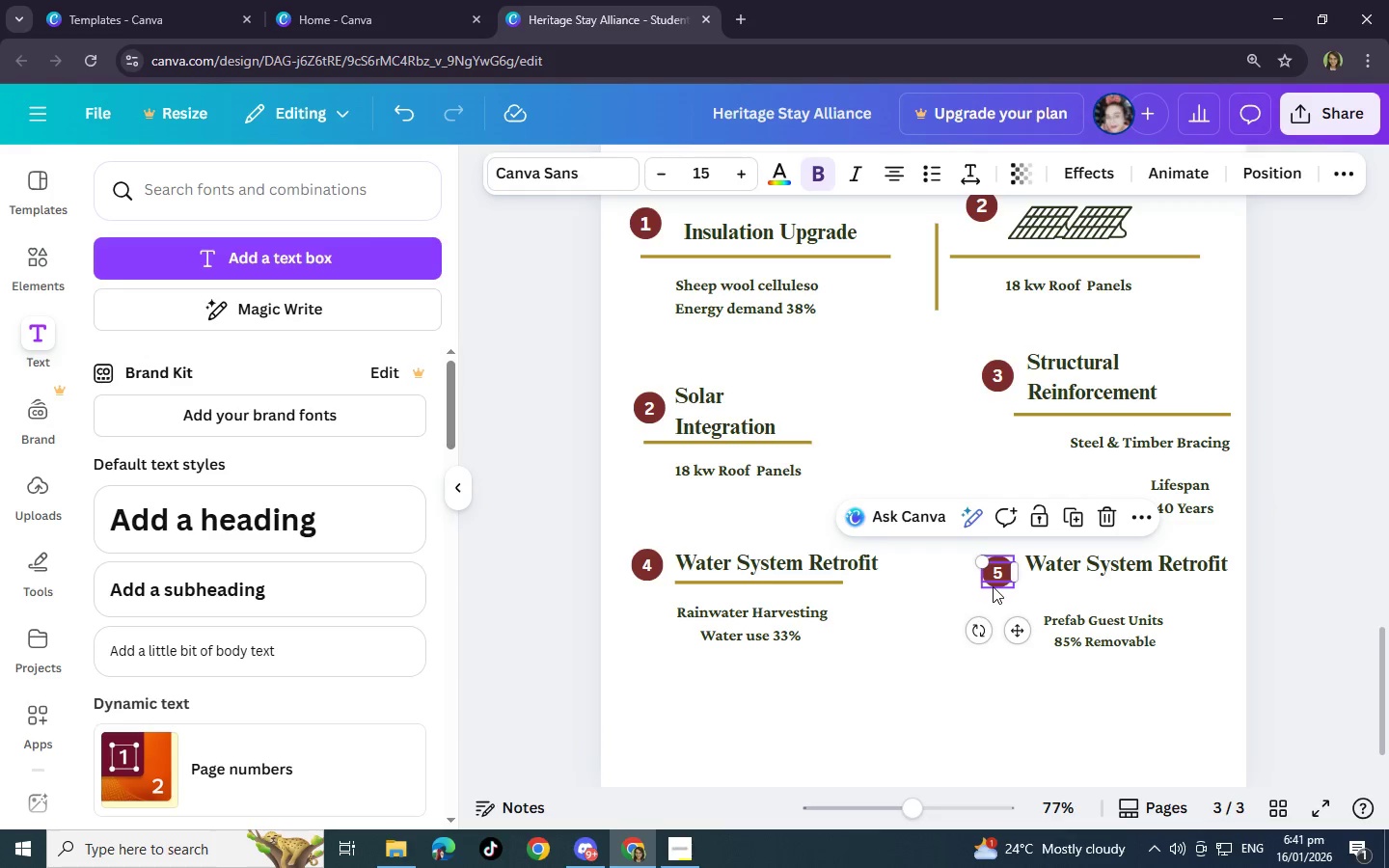 
left_click([994, 586])
 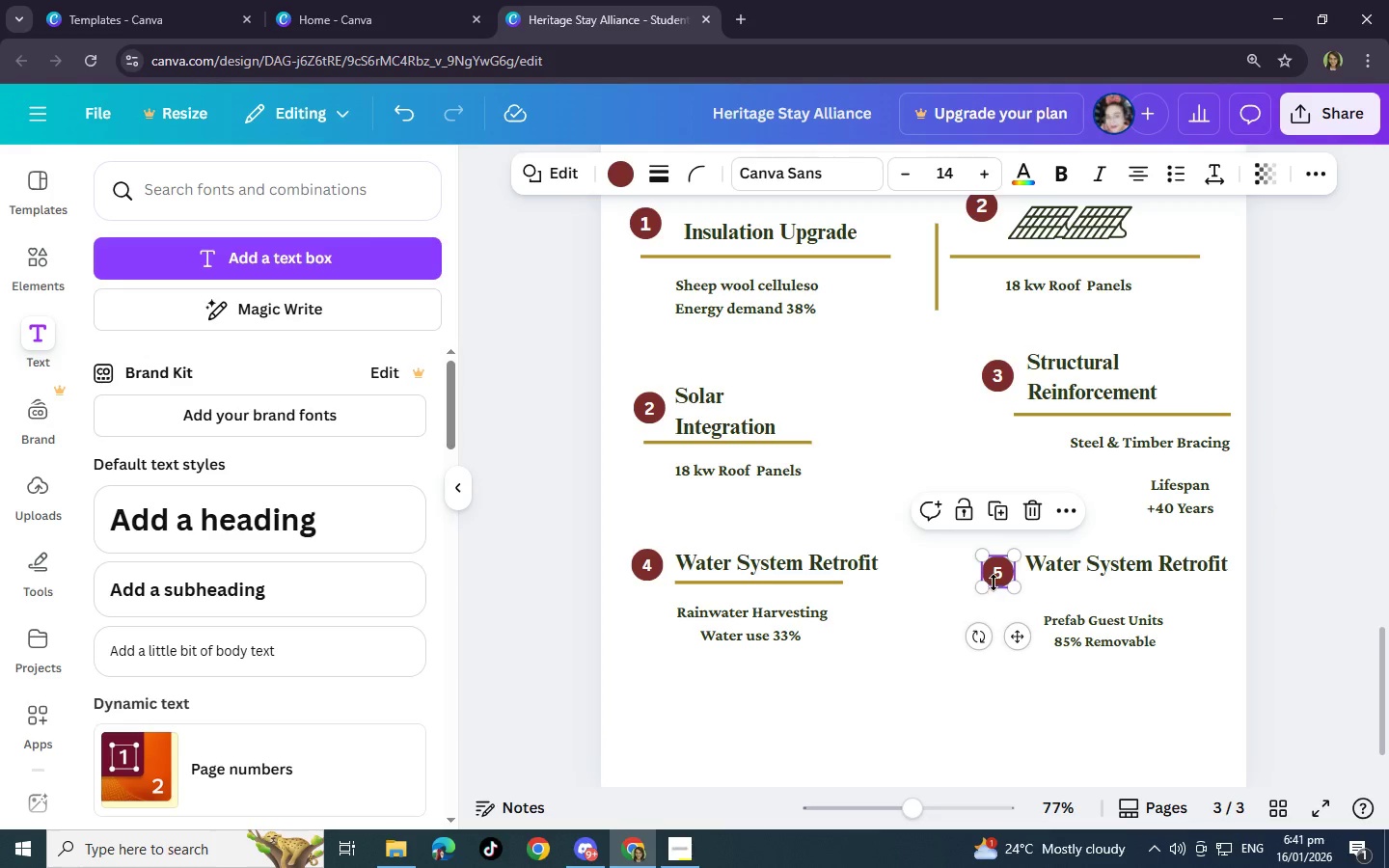 
left_click([998, 576])
 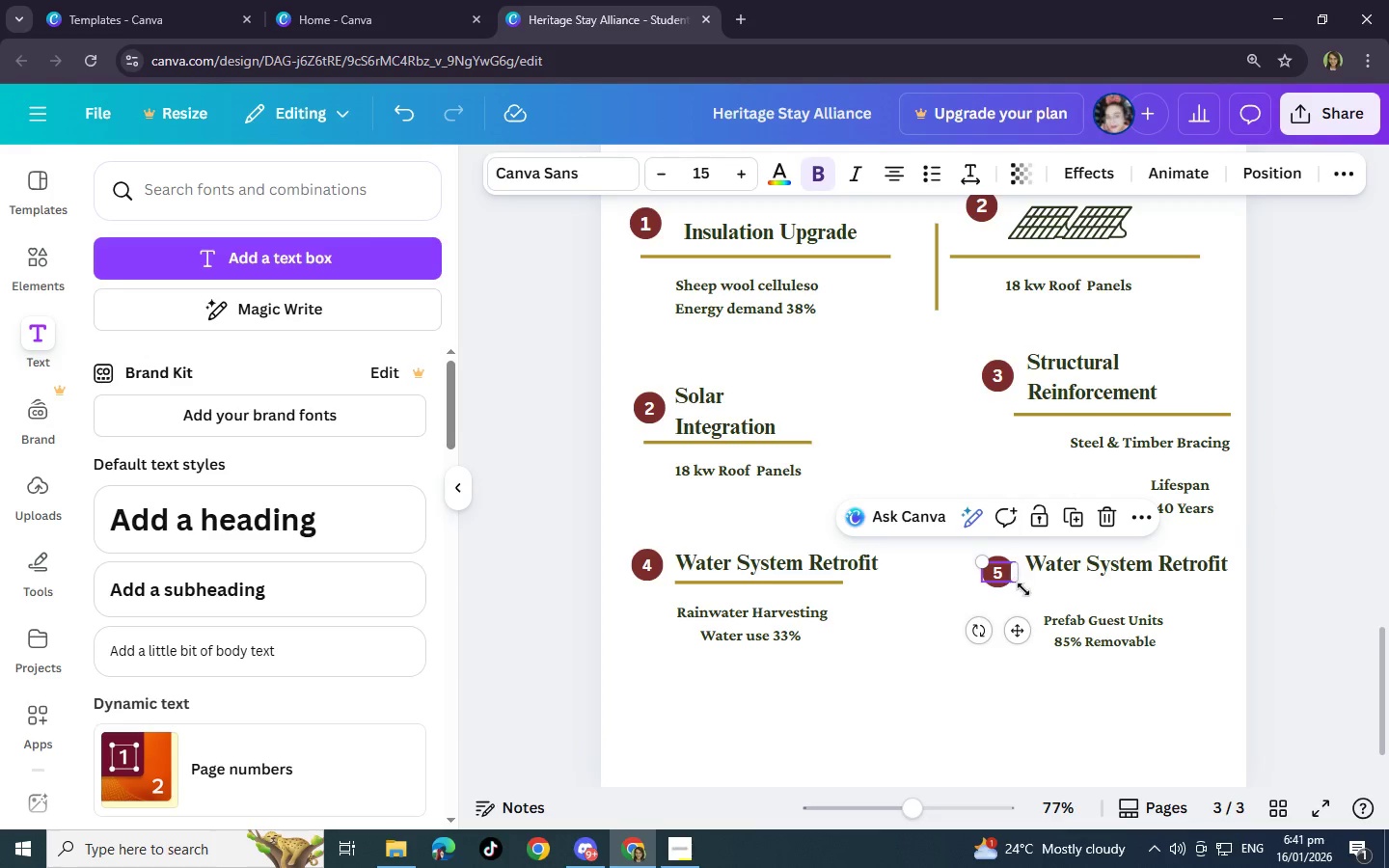 
left_click_drag(start_coordinate=[1023, 589], to_coordinate=[988, 579])
 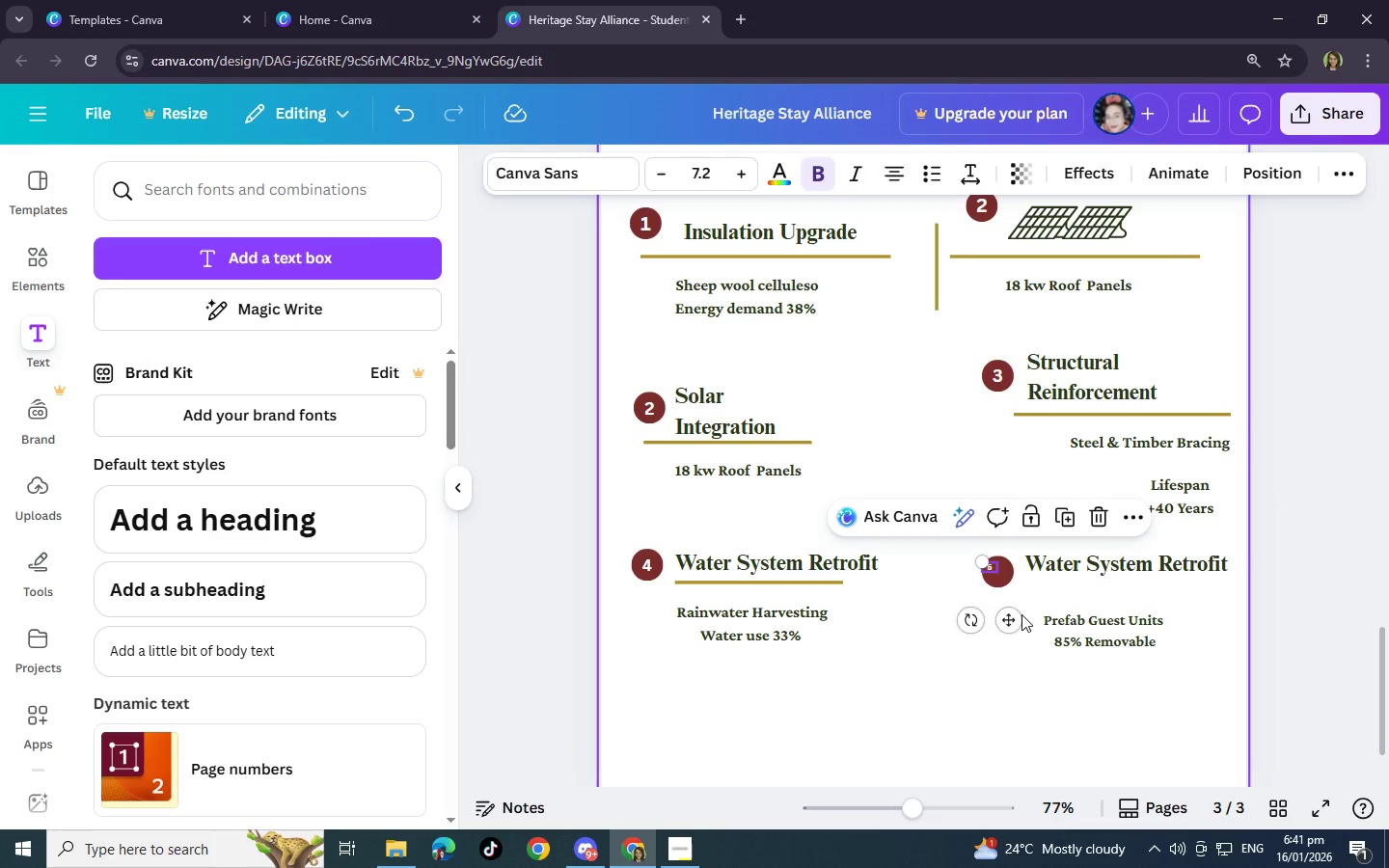 
key(Control+Z)
 